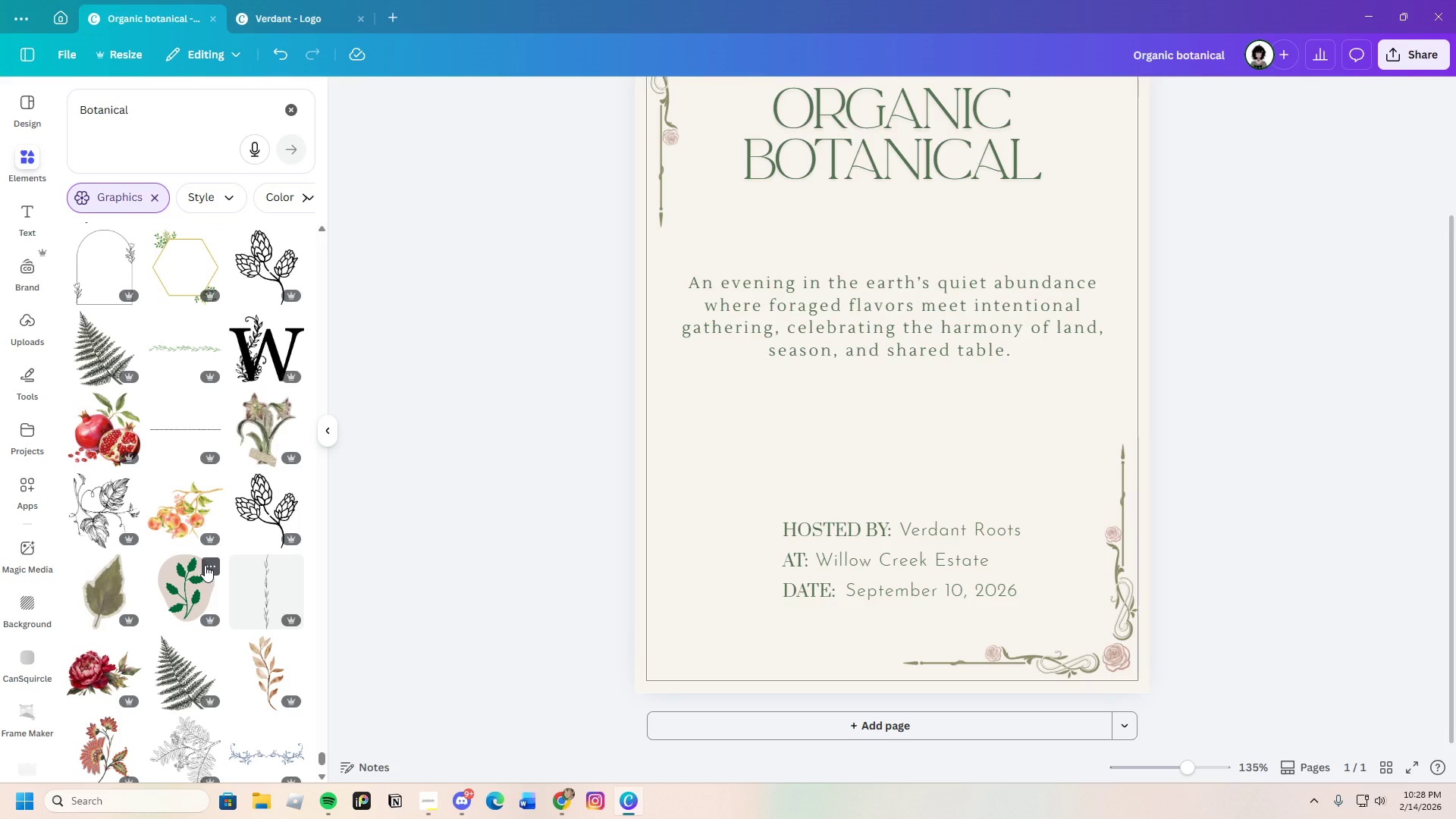 
scroll: coordinate [142, 546], scroll_direction: down, amount: 24.0
 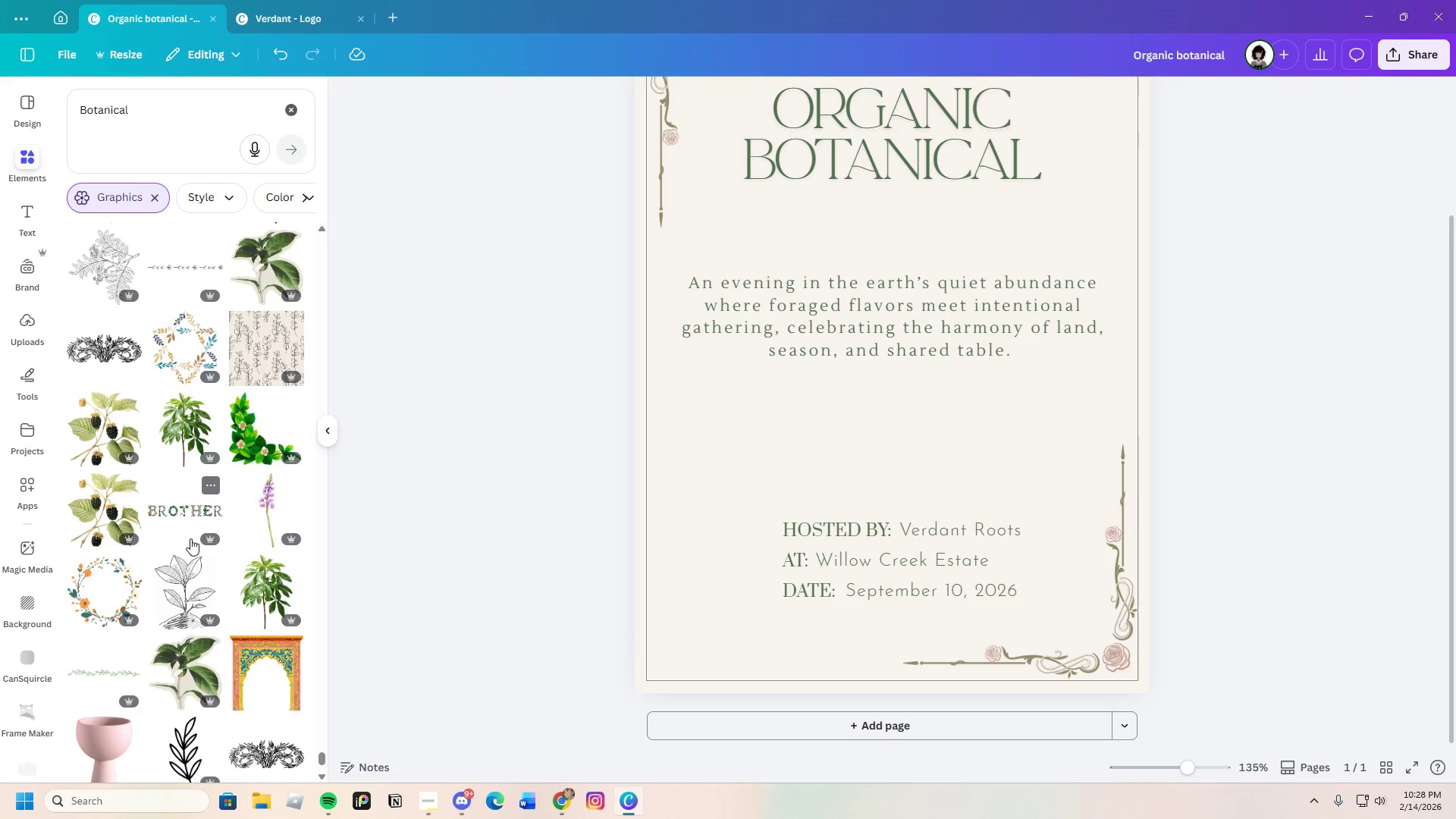 
scroll: coordinate [170, 514], scroll_direction: down, amount: 21.0
 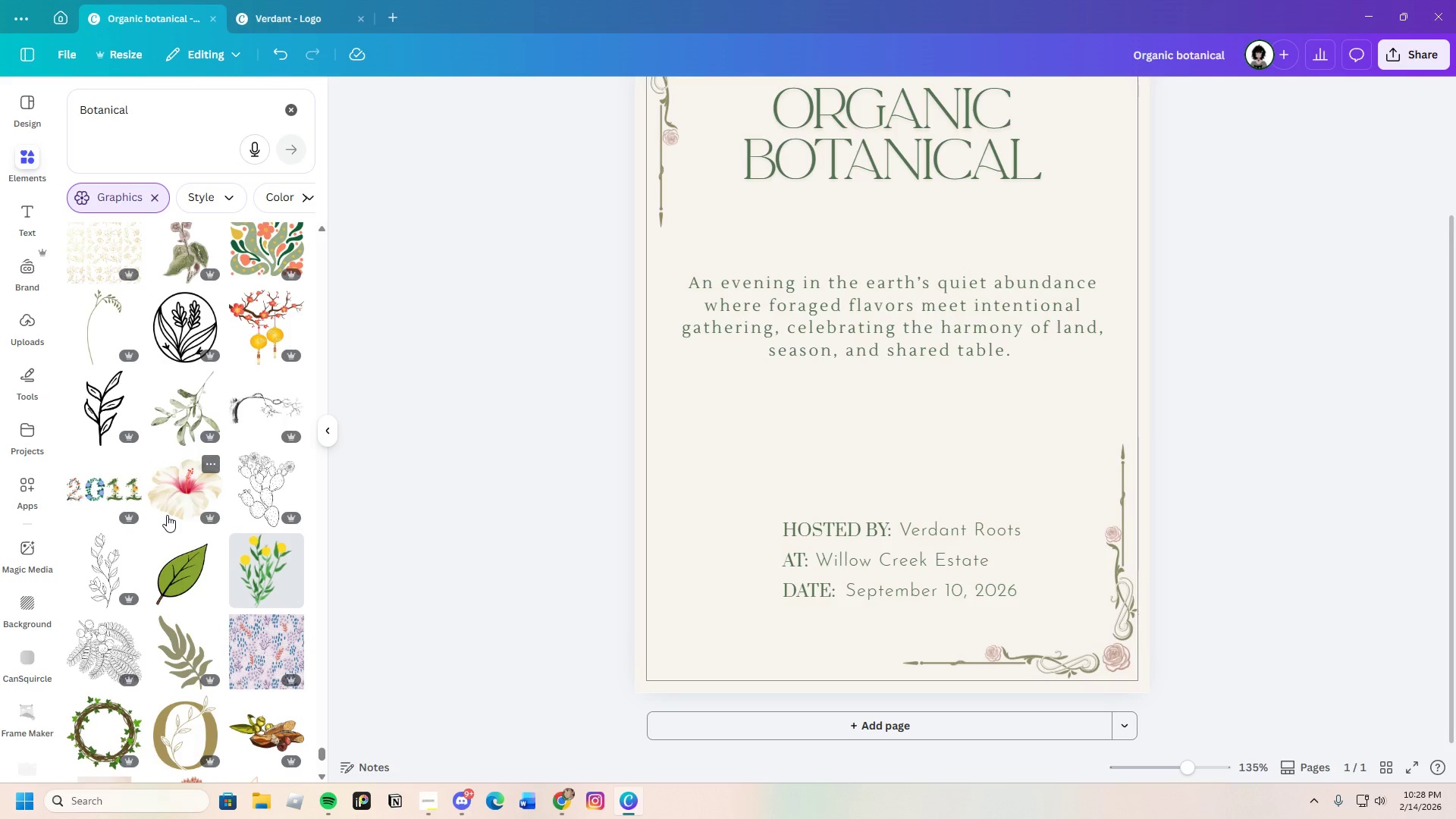 
wait(17.42)
 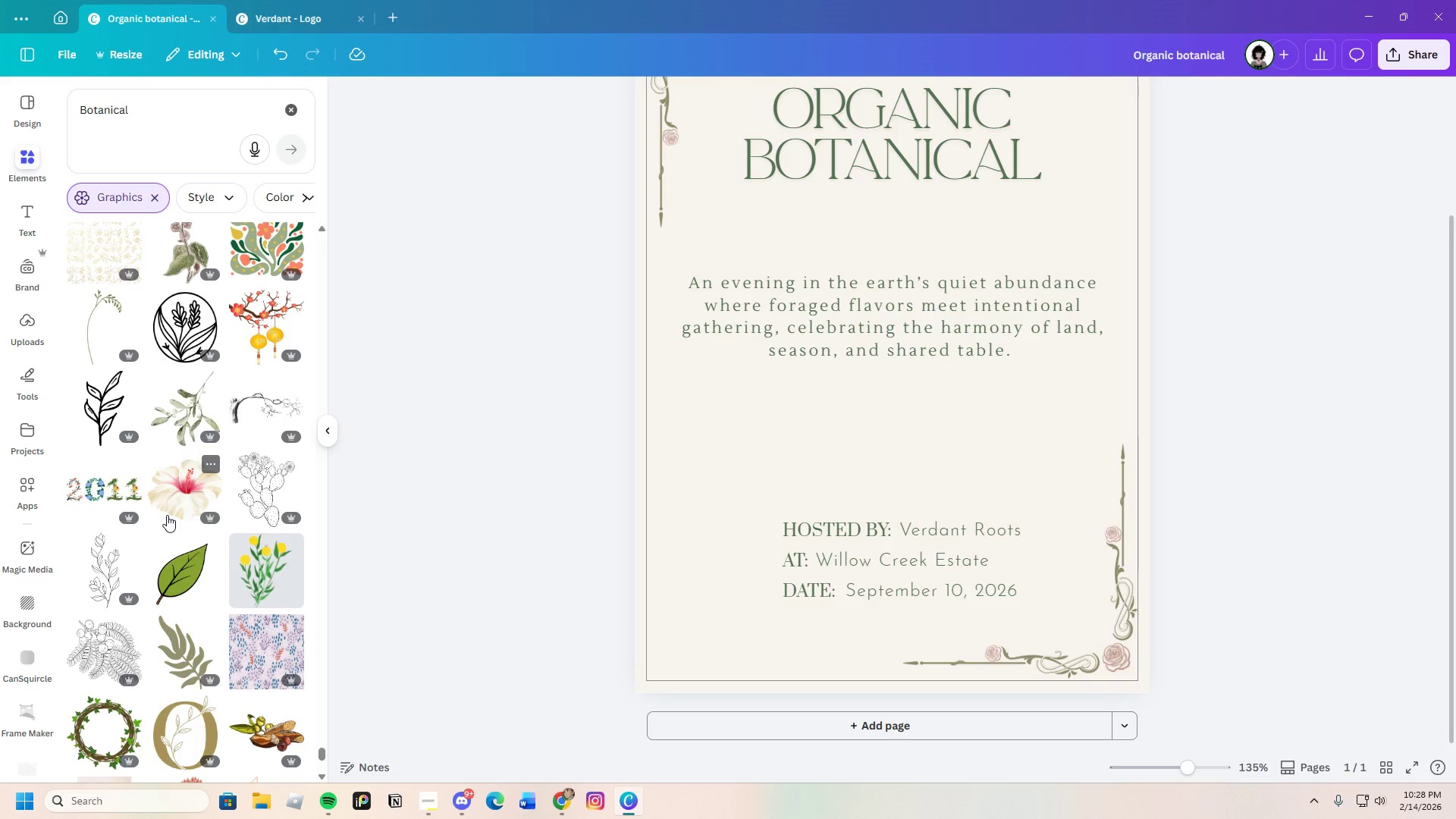 
scroll: coordinate [146, 563], scroll_direction: down, amount: 22.0
 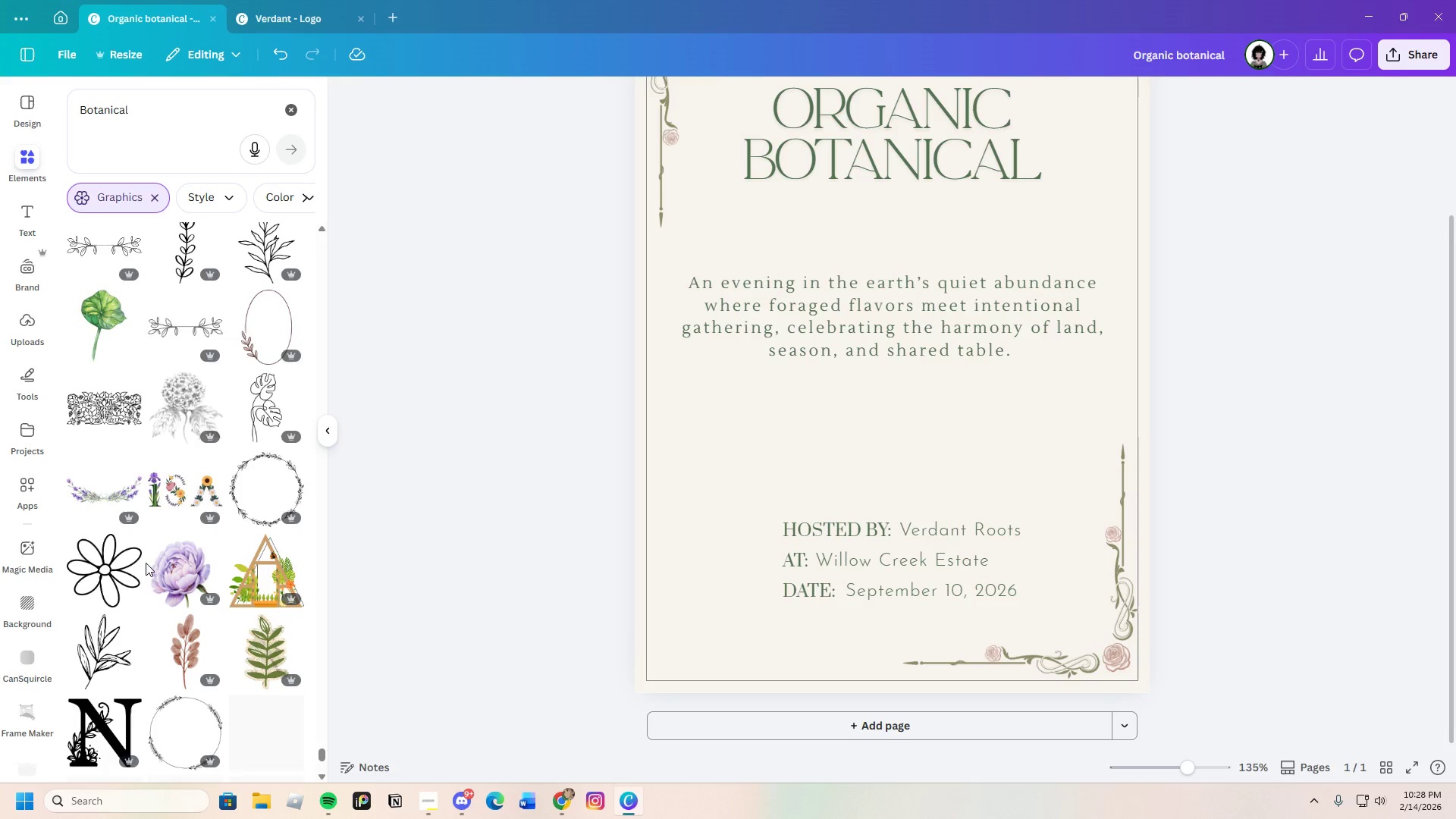 
mouse_move([110, 561])
 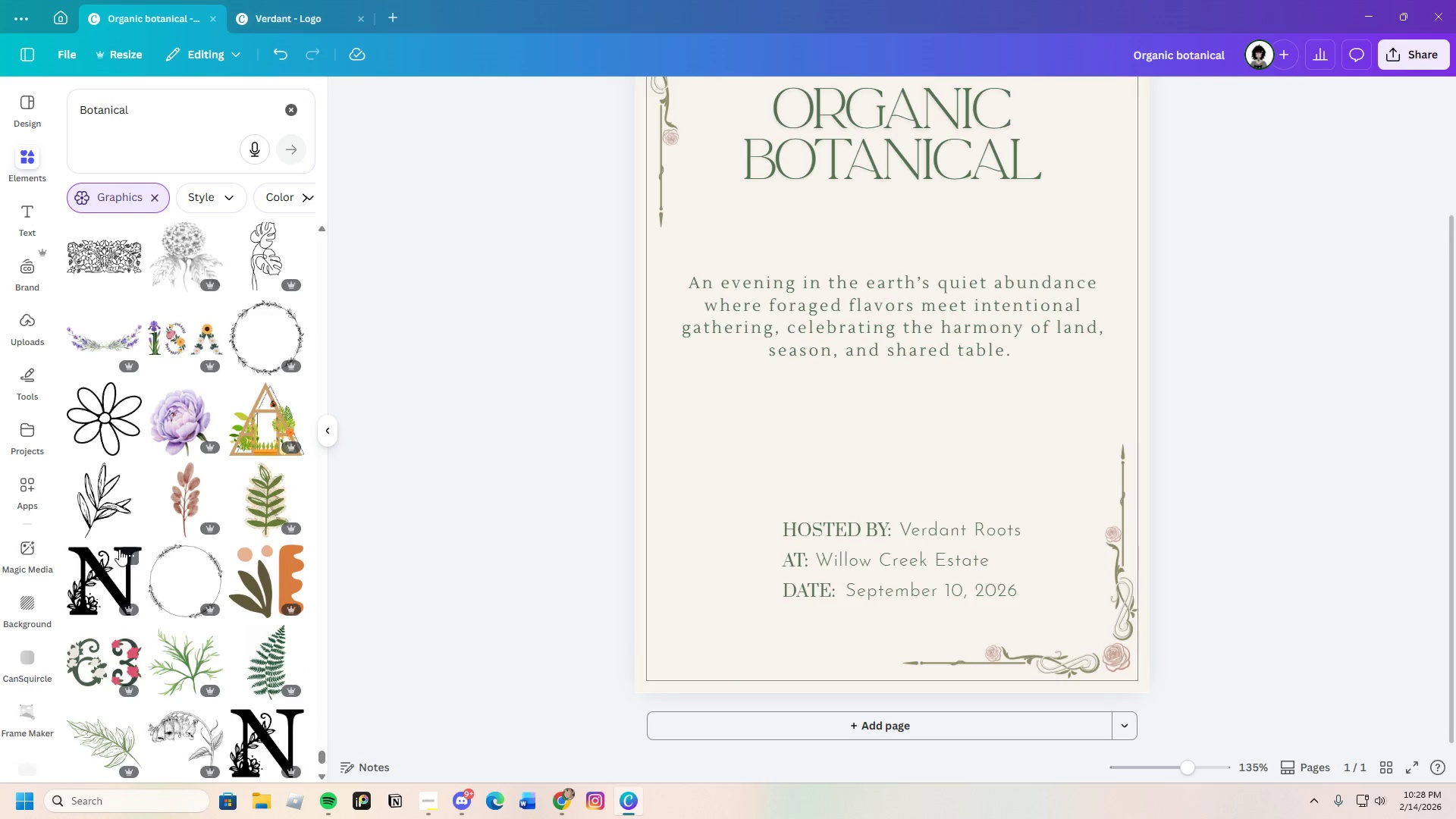 
scroll: coordinate [186, 598], scroll_direction: down, amount: 24.0
 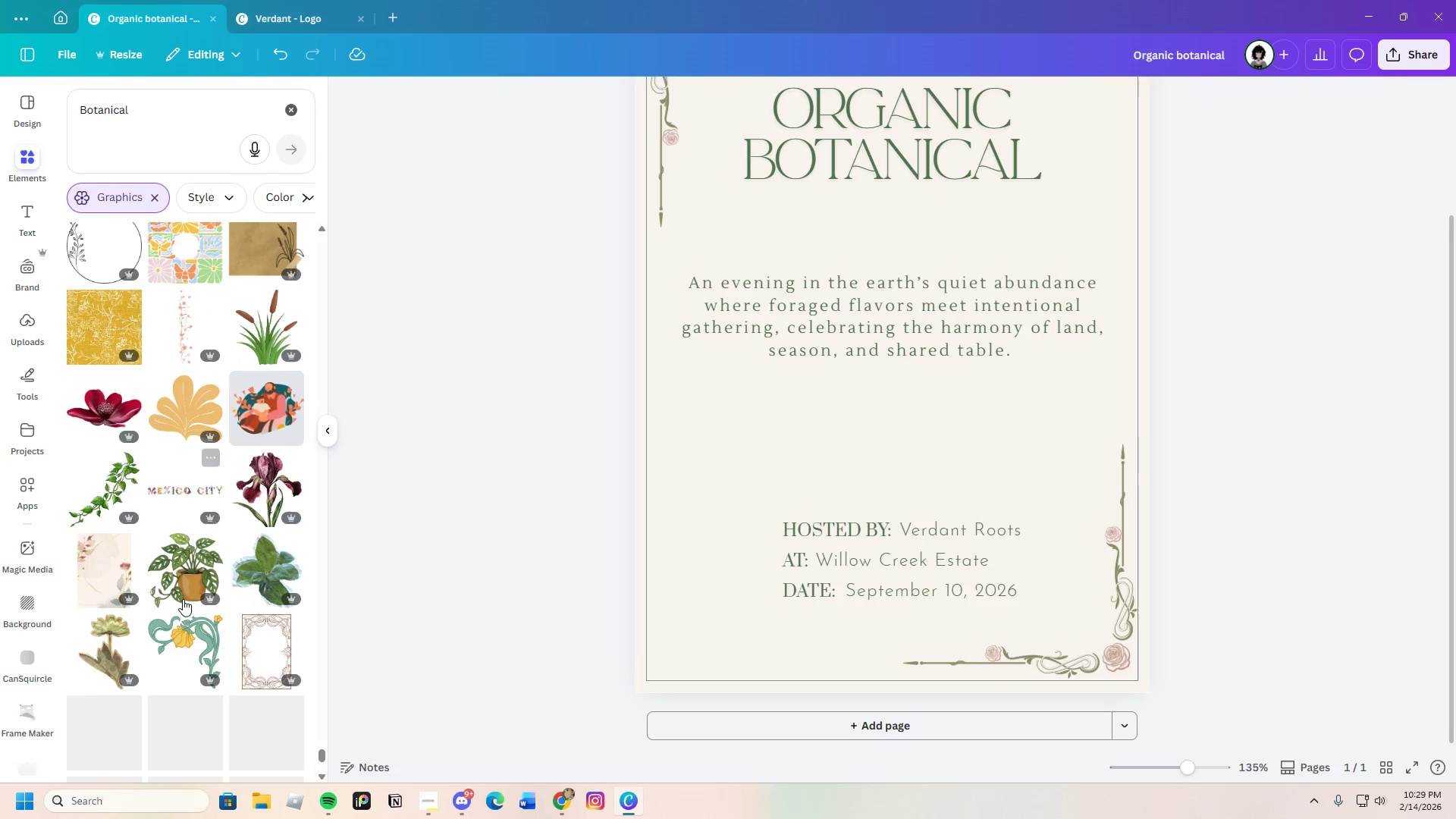 
scroll: coordinate [183, 599], scroll_direction: down, amount: 4.0
 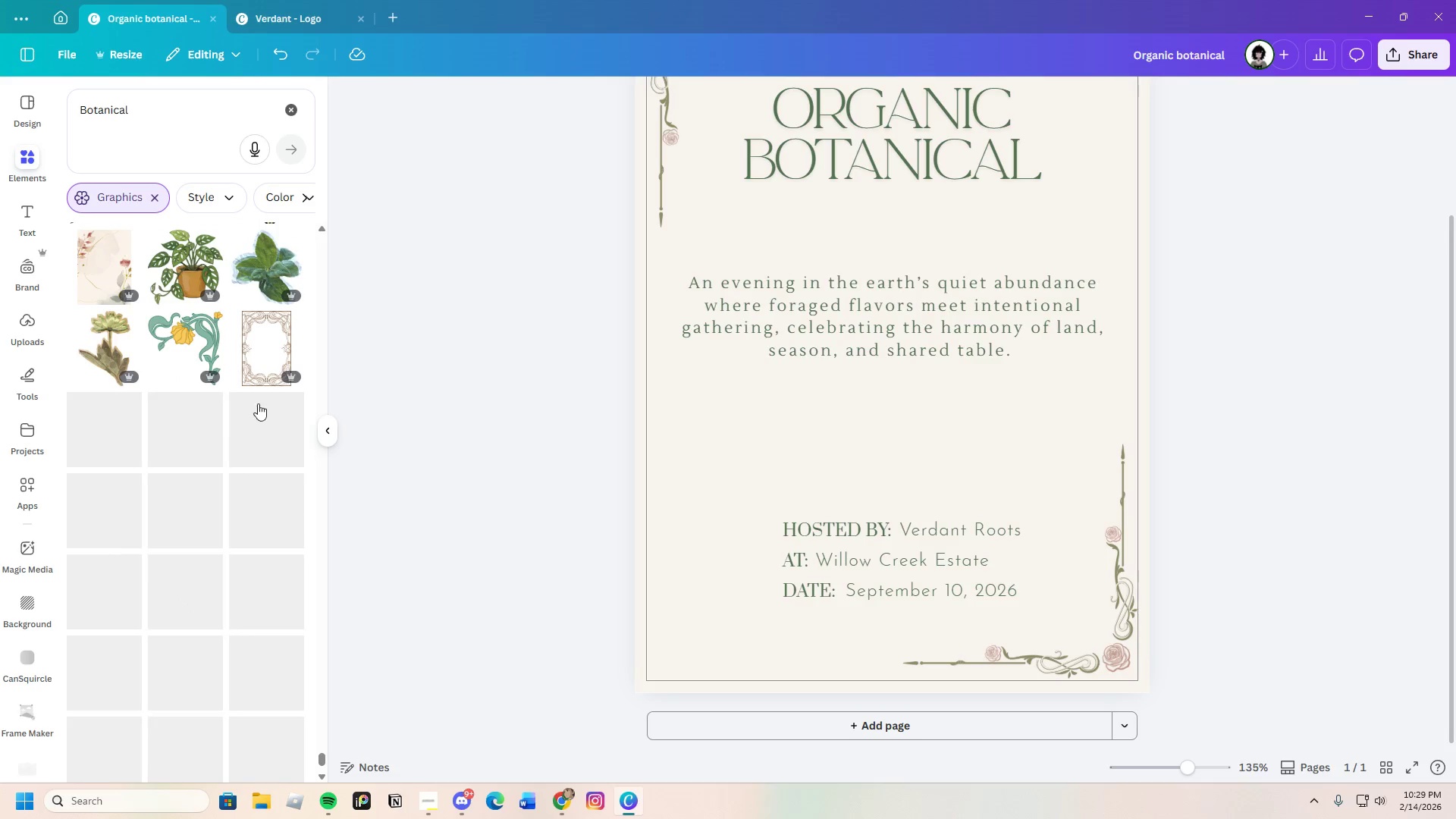 
left_click([261, 354])
 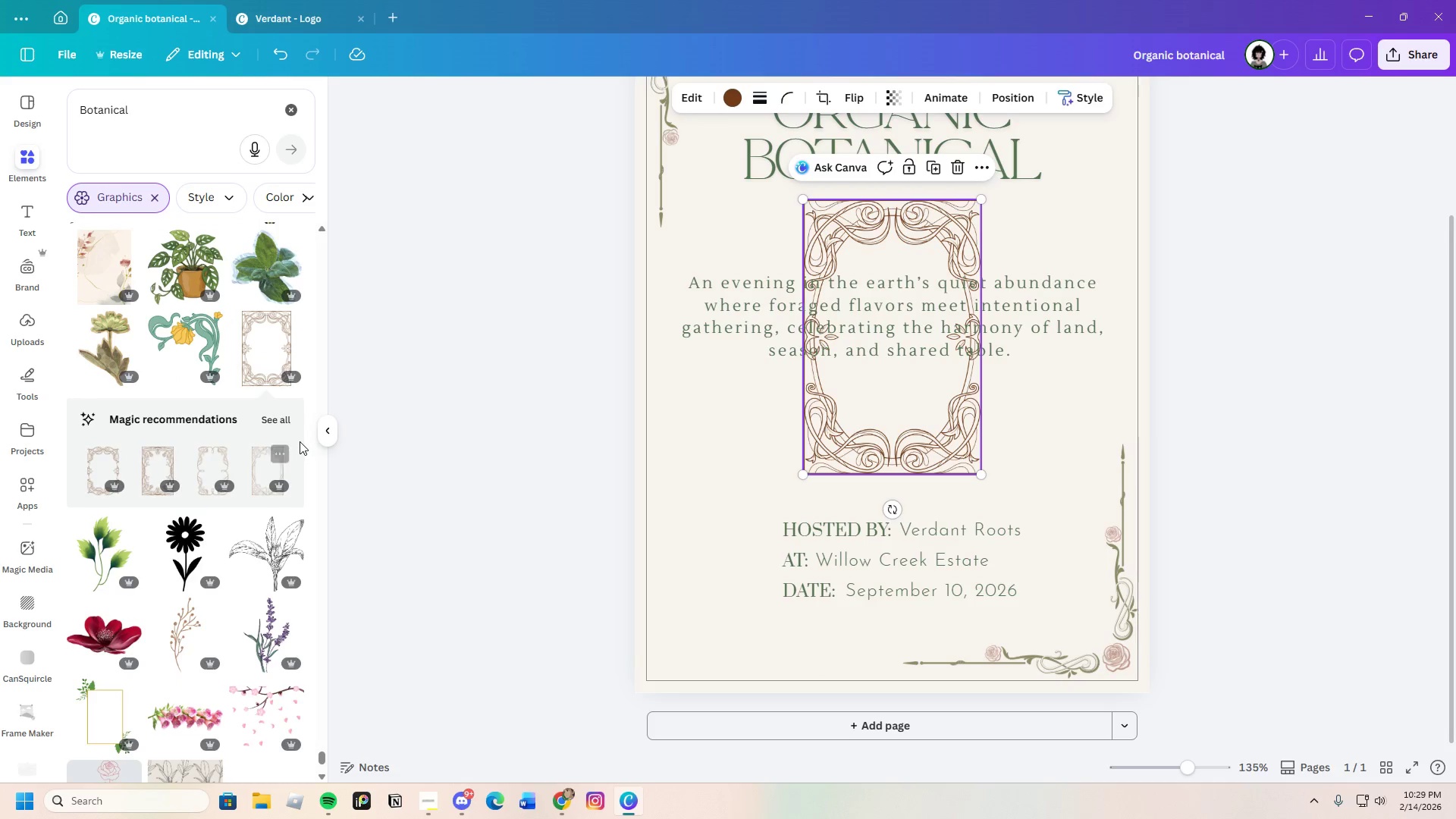 
left_click([274, 415])
 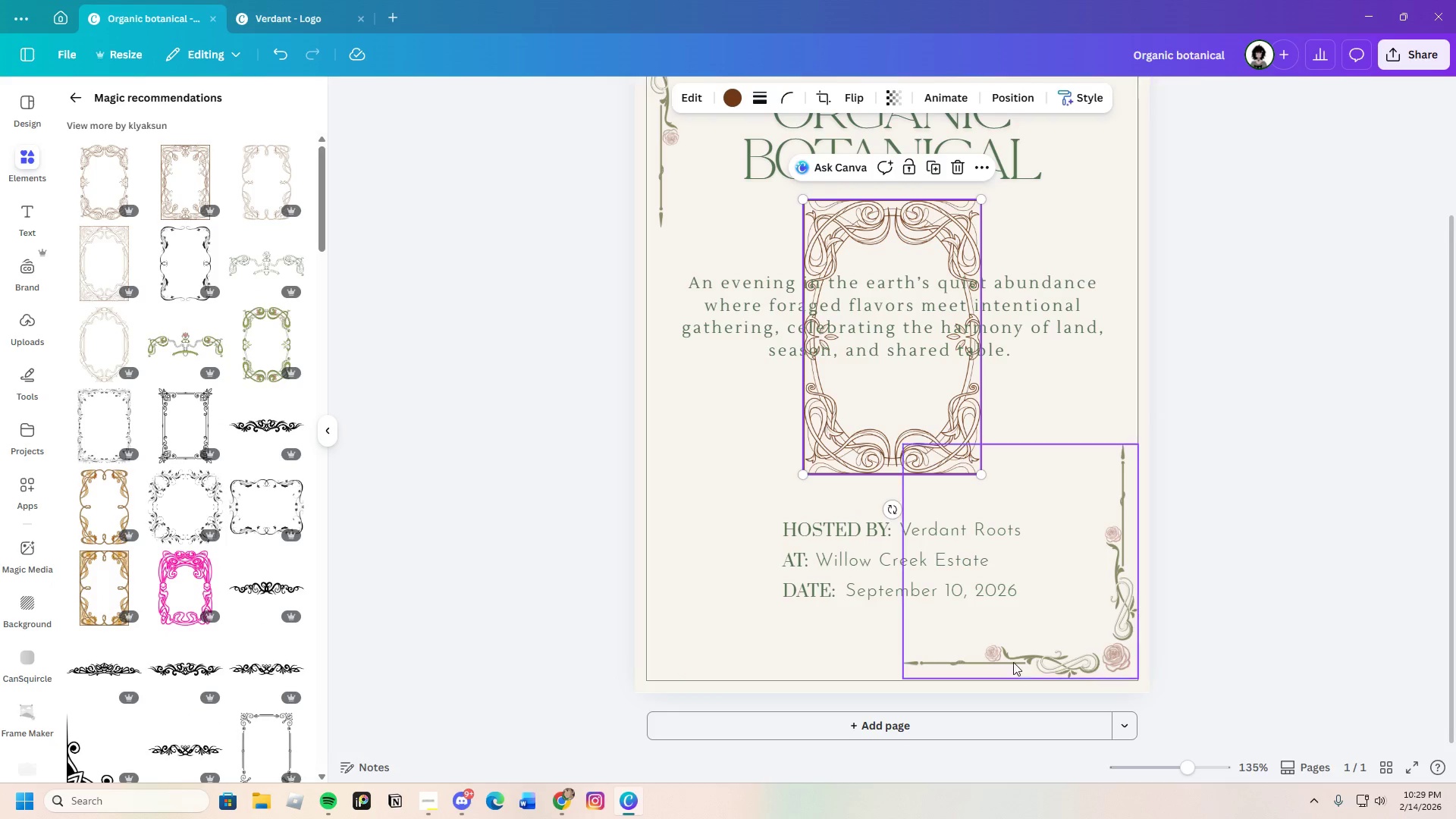 
left_click([1075, 647])
 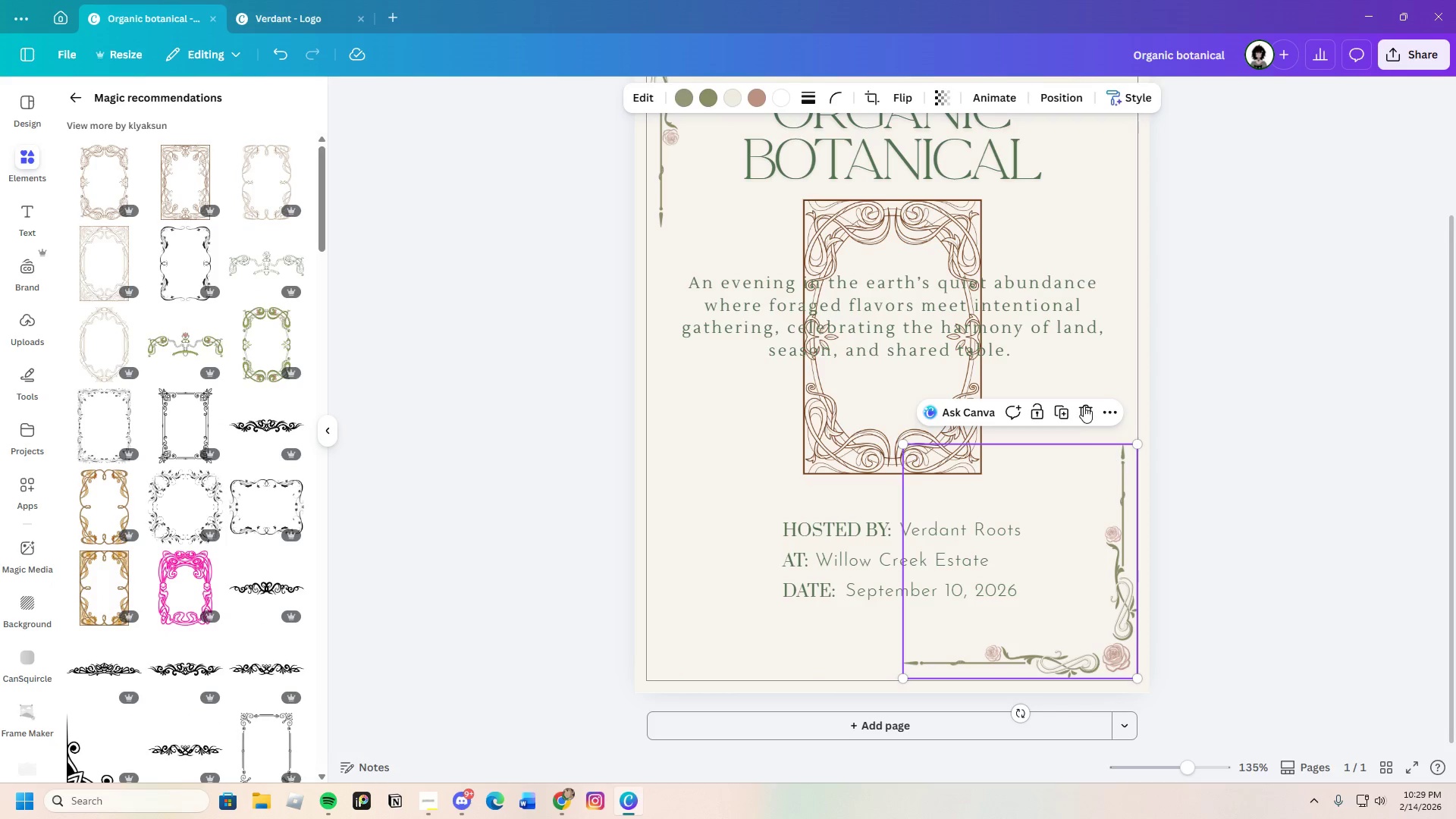 
left_click([1081, 401])
 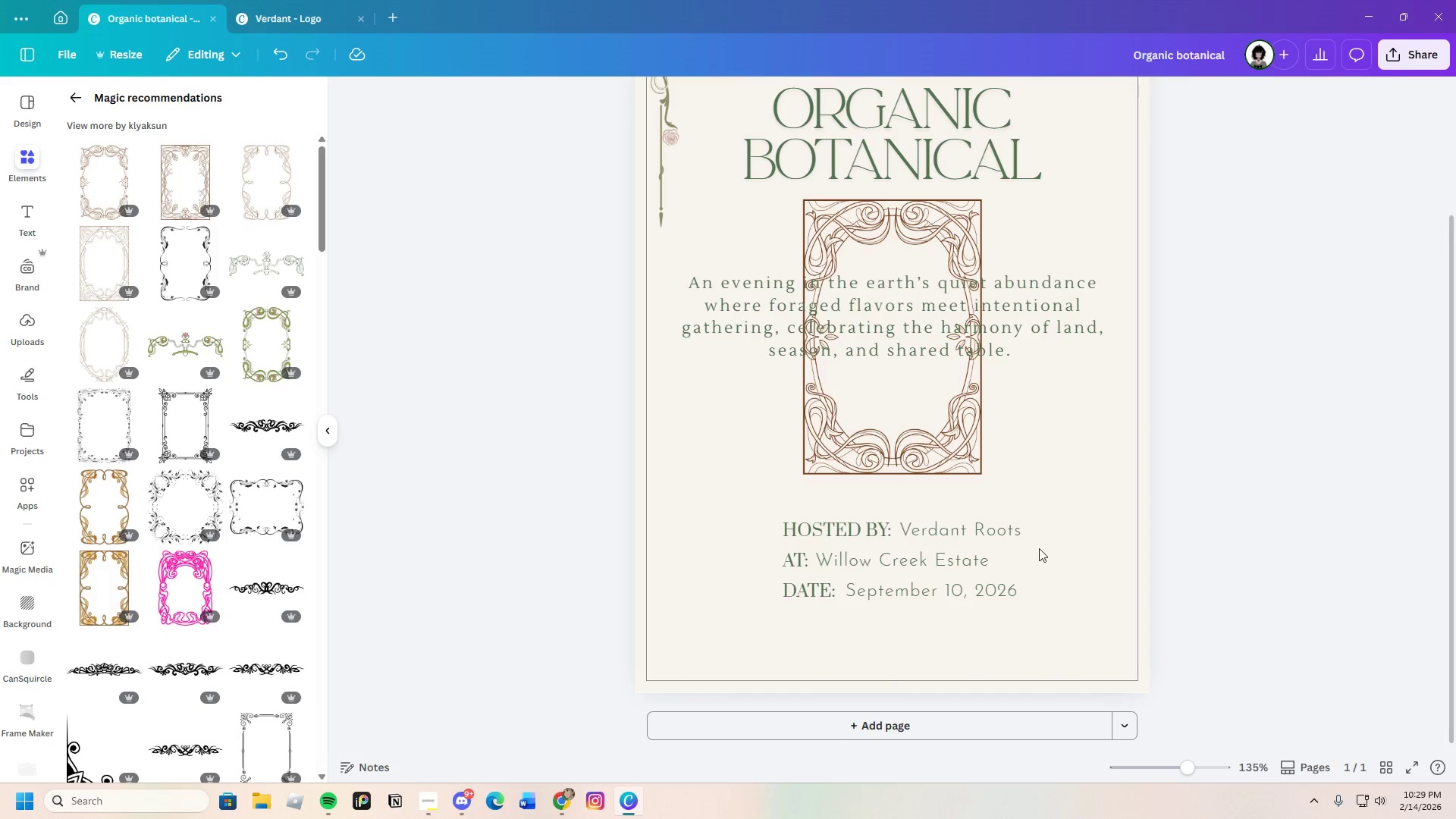 
left_click([713, 213])
 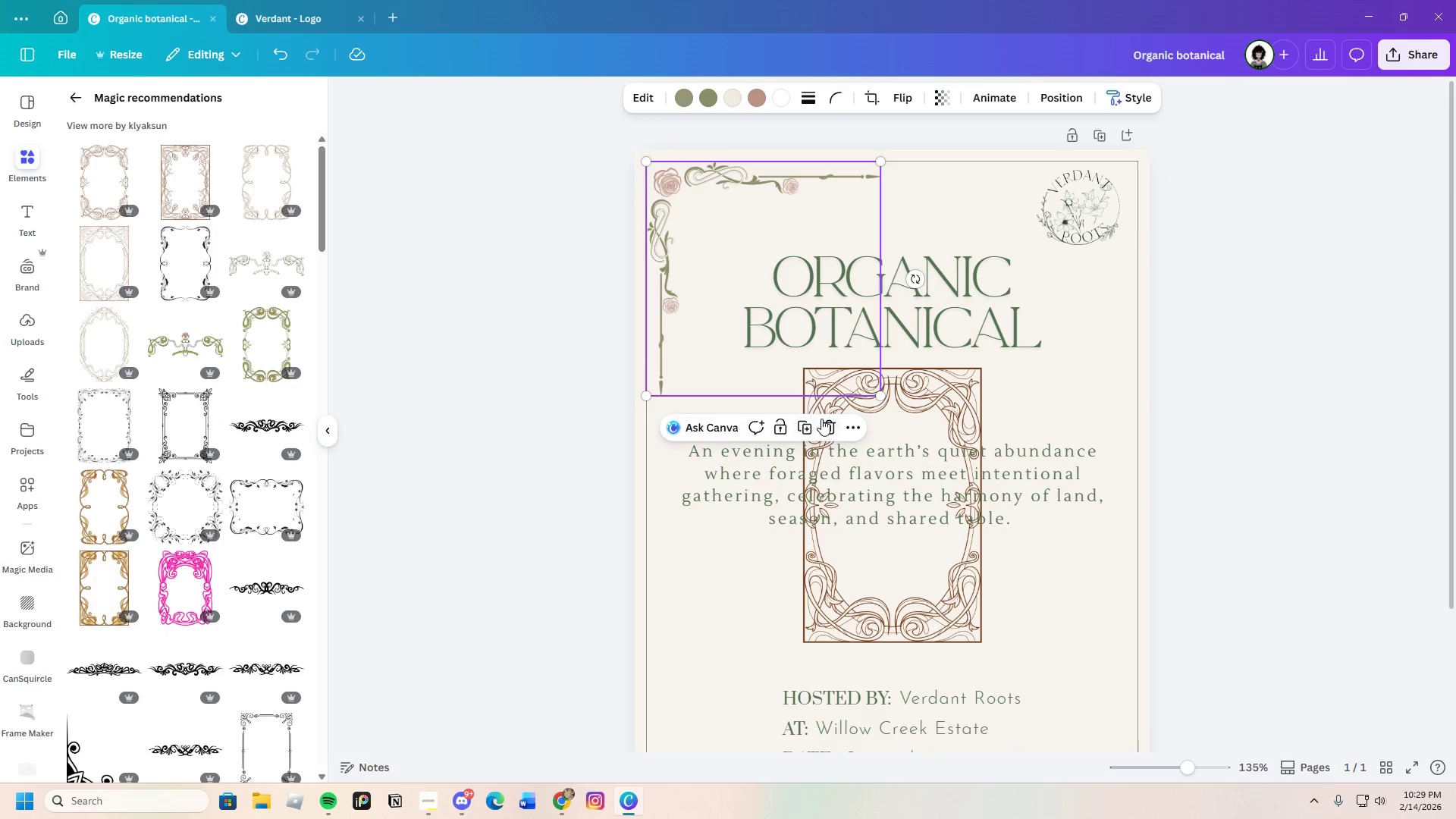 
scroll: coordinate [1003, 575], scroll_direction: up, amount: 3.0
 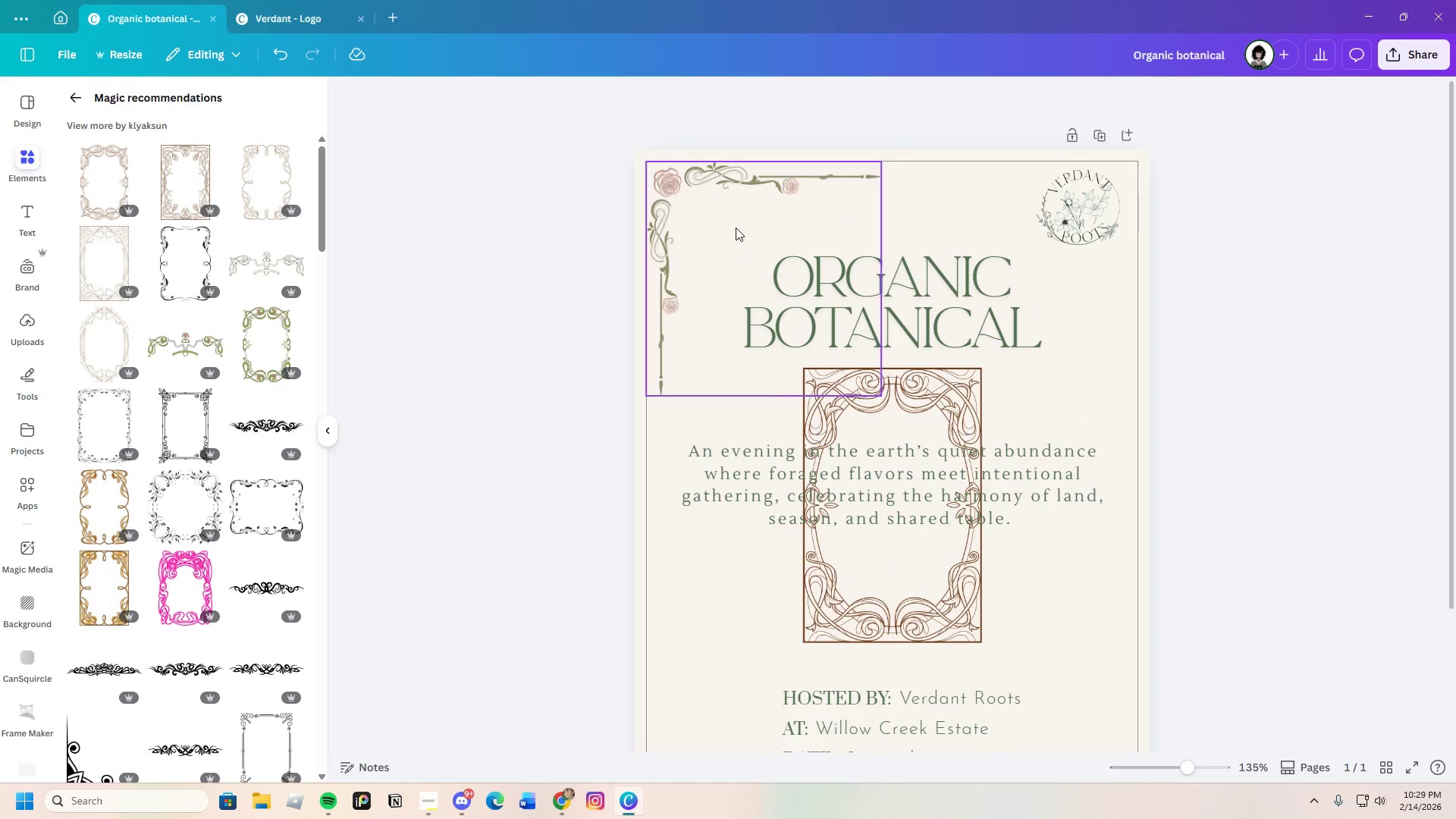 
left_click([826, 419])
 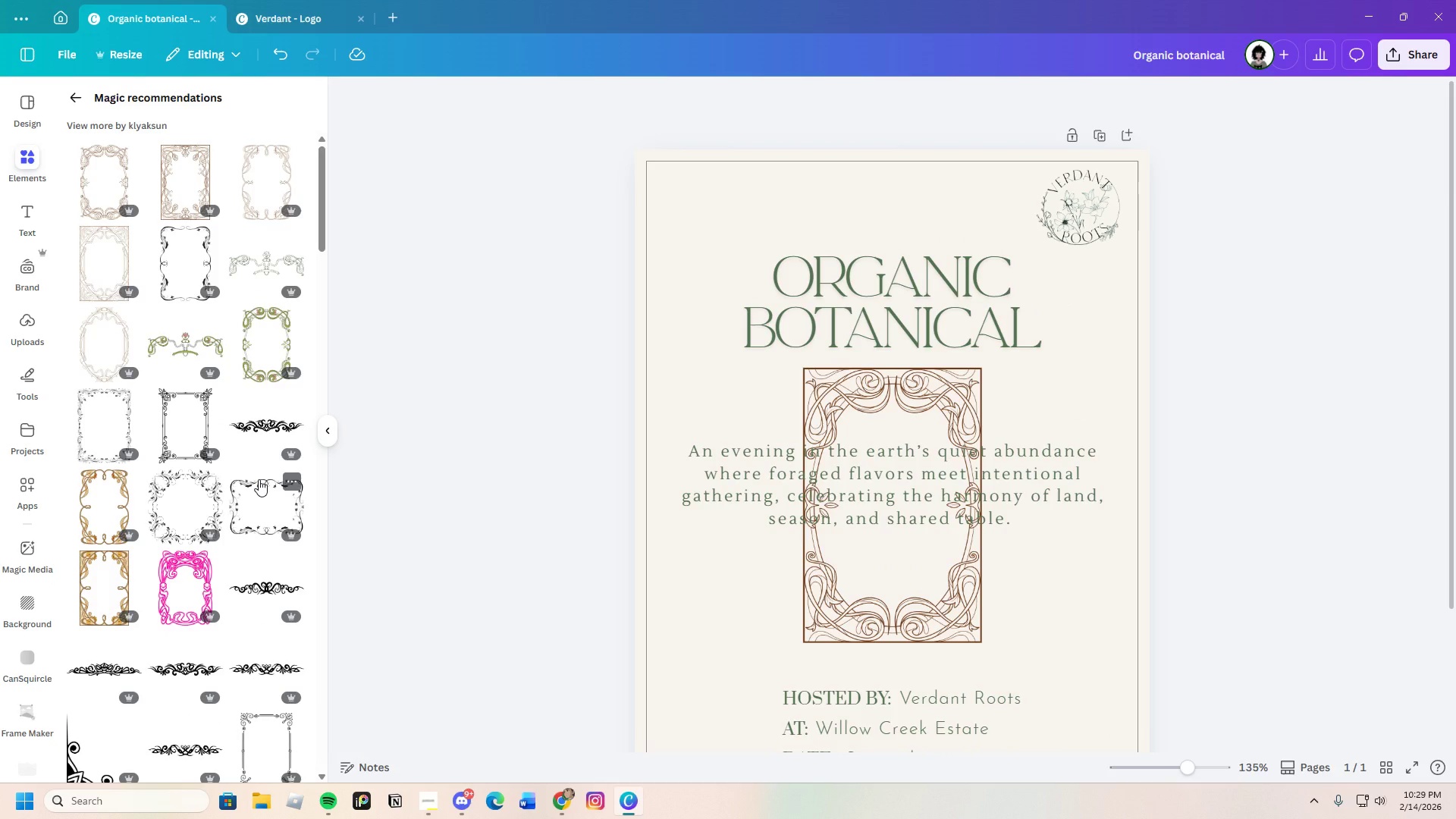 
scroll: coordinate [226, 560], scroll_direction: down, amount: 16.0
 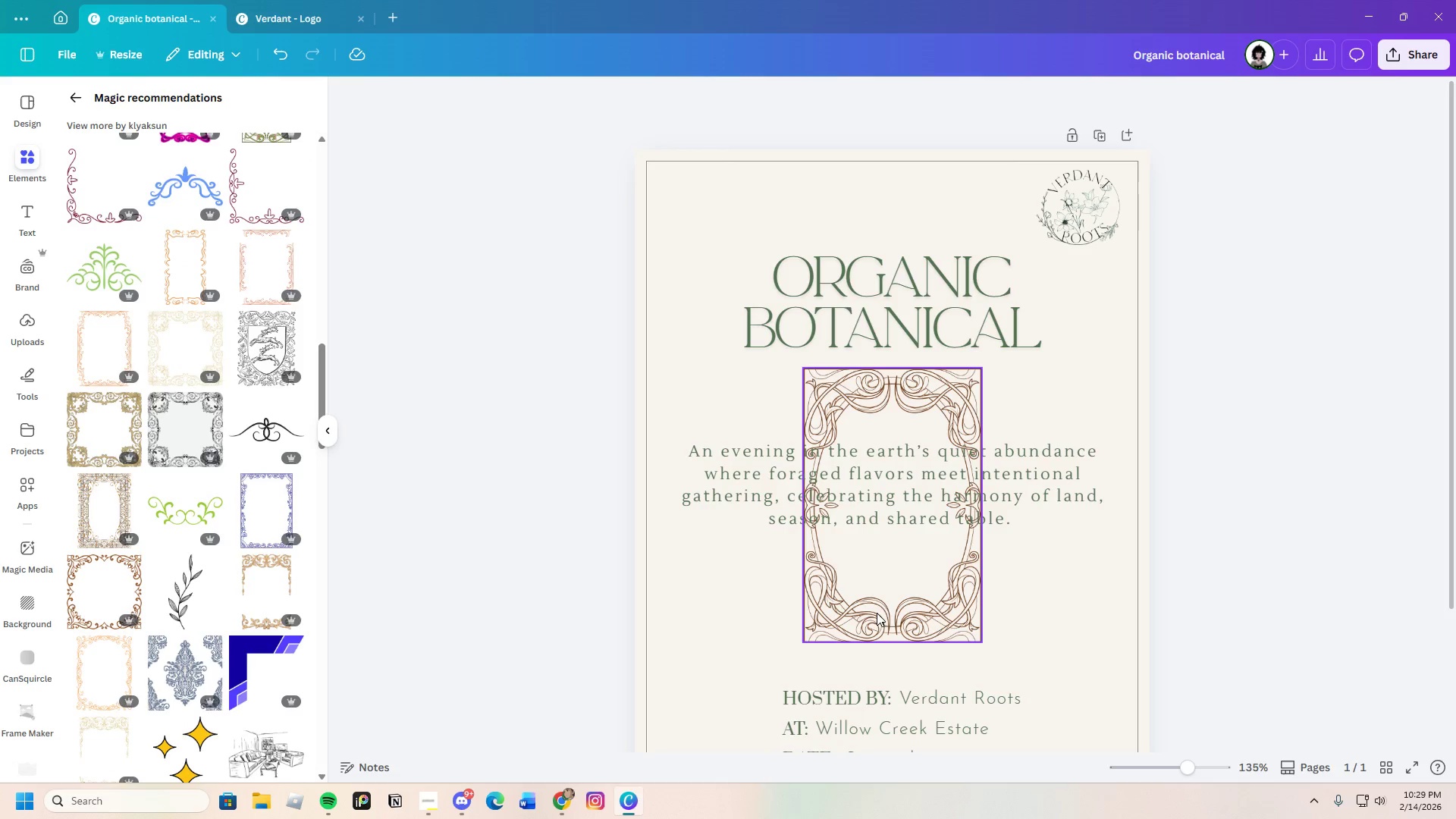 
left_click([888, 613])
 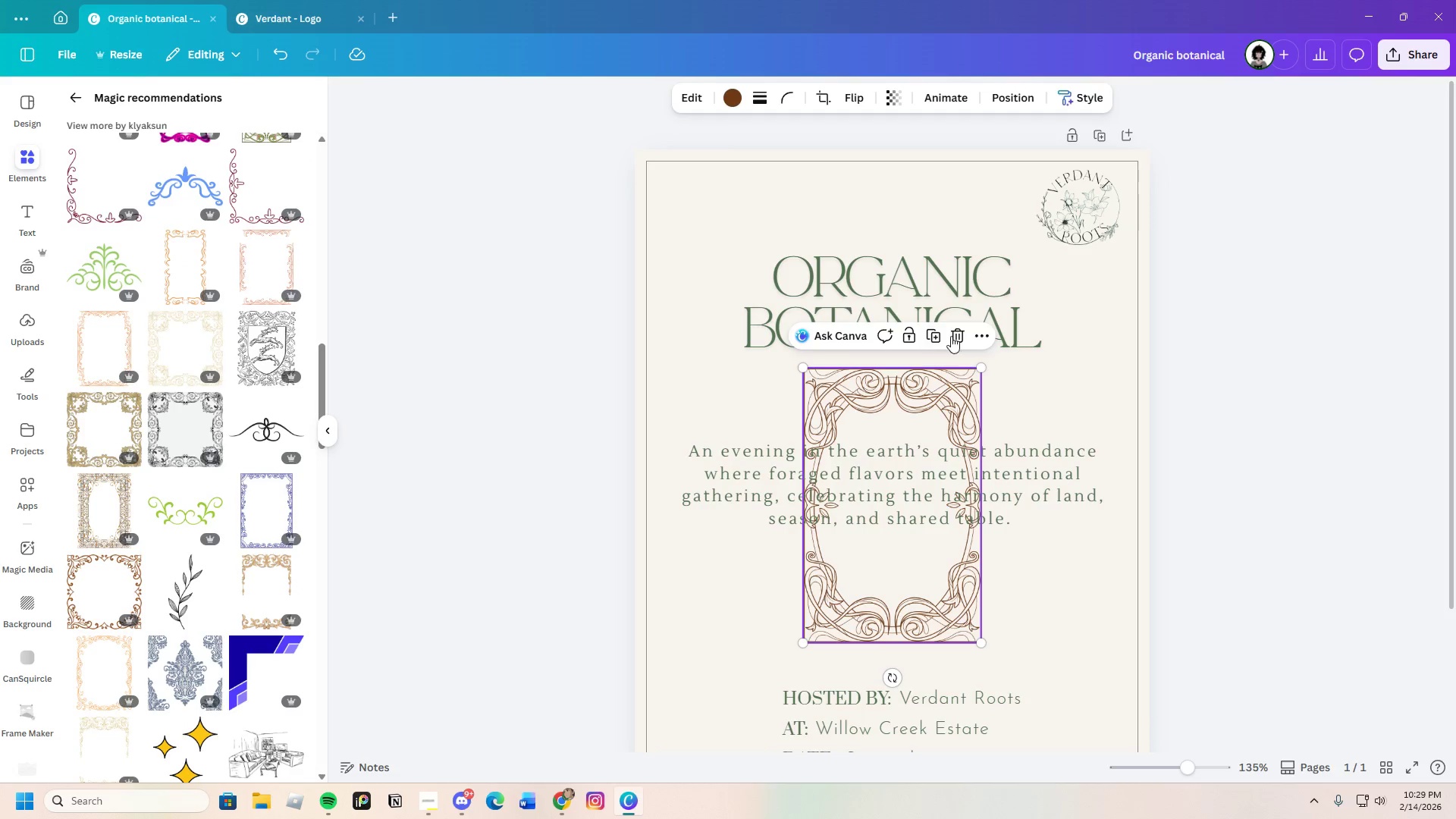 
left_click_drag(start_coordinate=[959, 331], to_coordinate=[943, 337])
 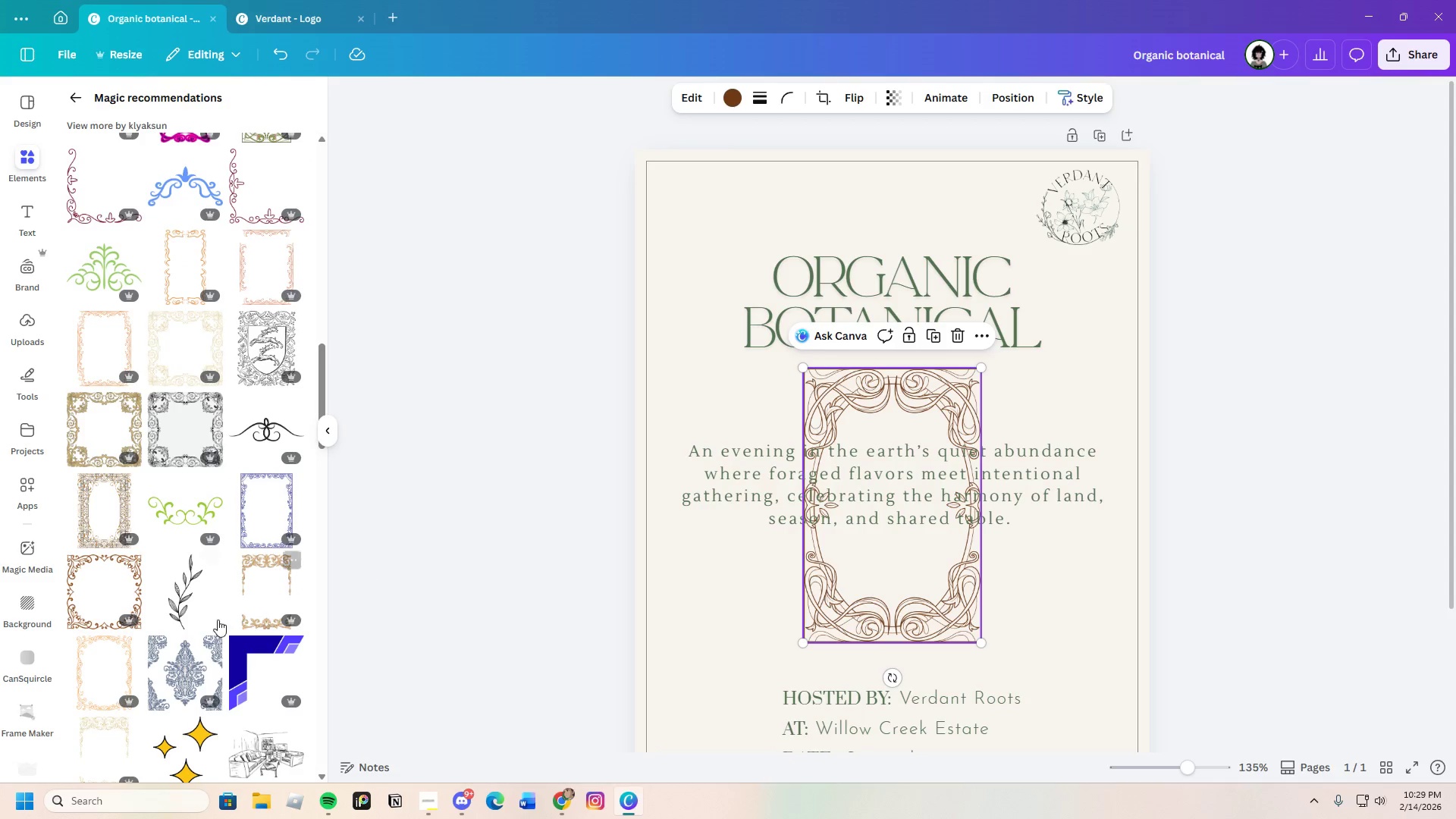 
scroll: coordinate [206, 622], scroll_direction: down, amount: 3.0
 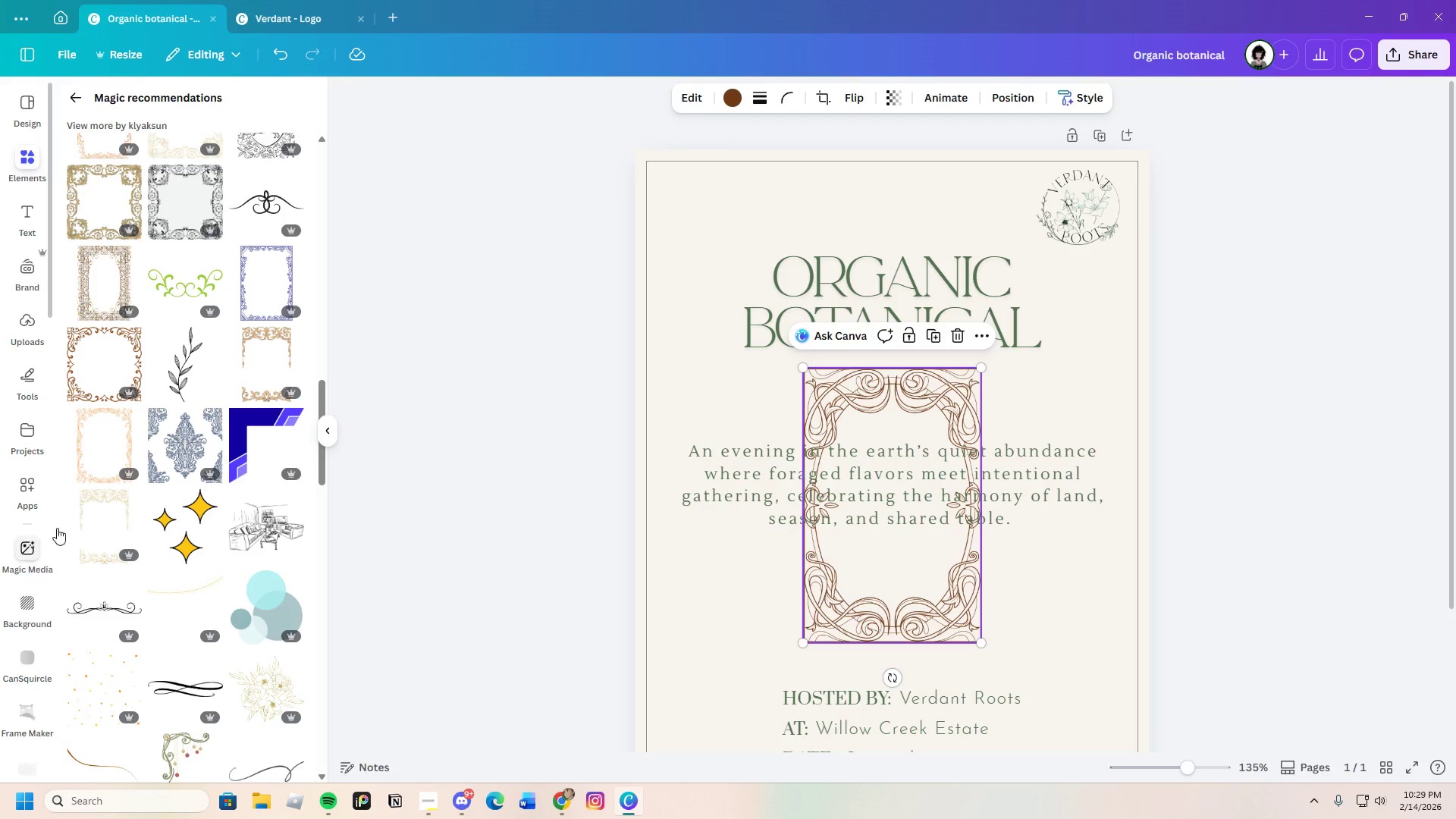 
left_click([83, 514])
 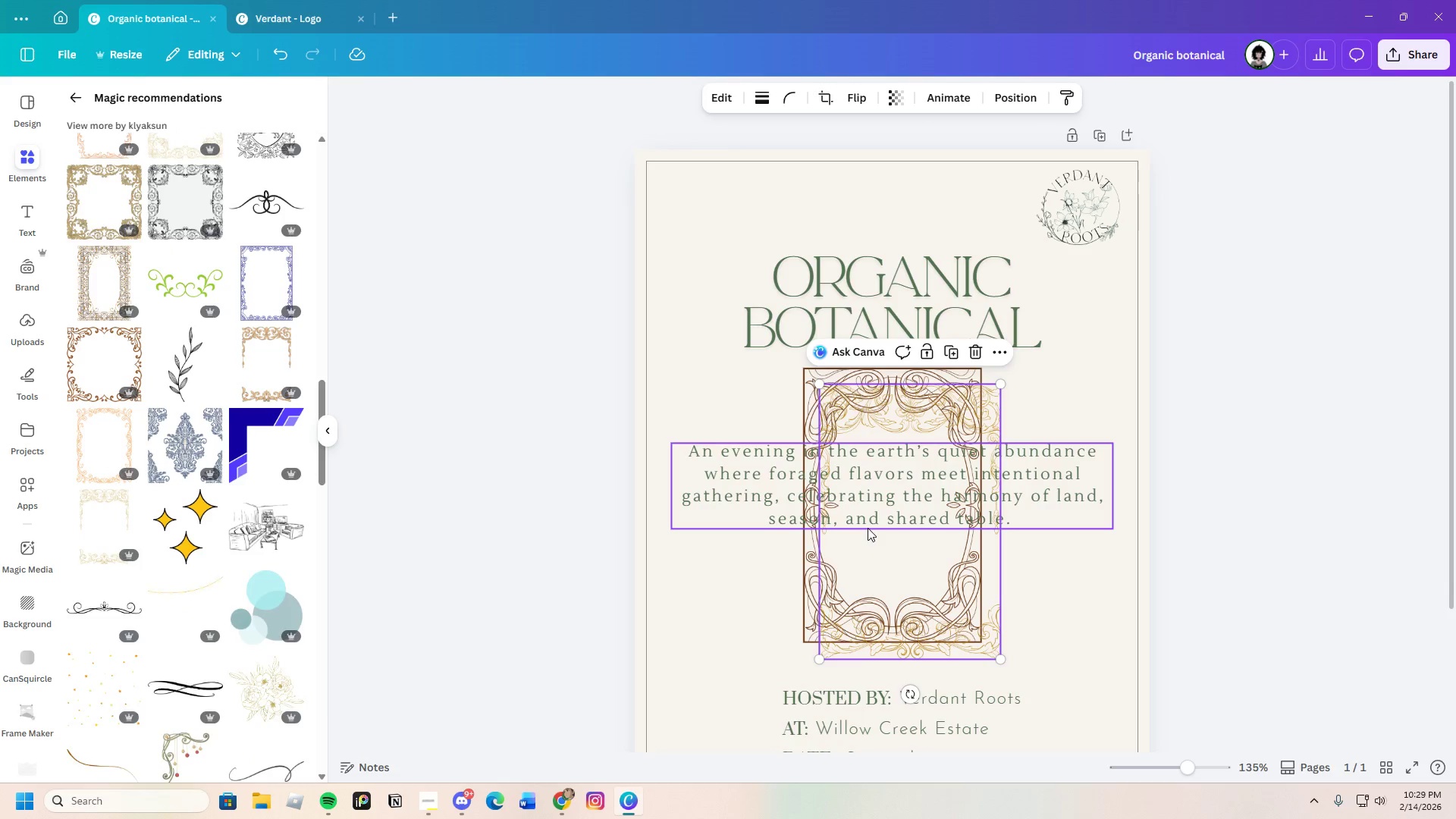 
left_click_drag(start_coordinate=[874, 539], to_coordinate=[888, 664])
 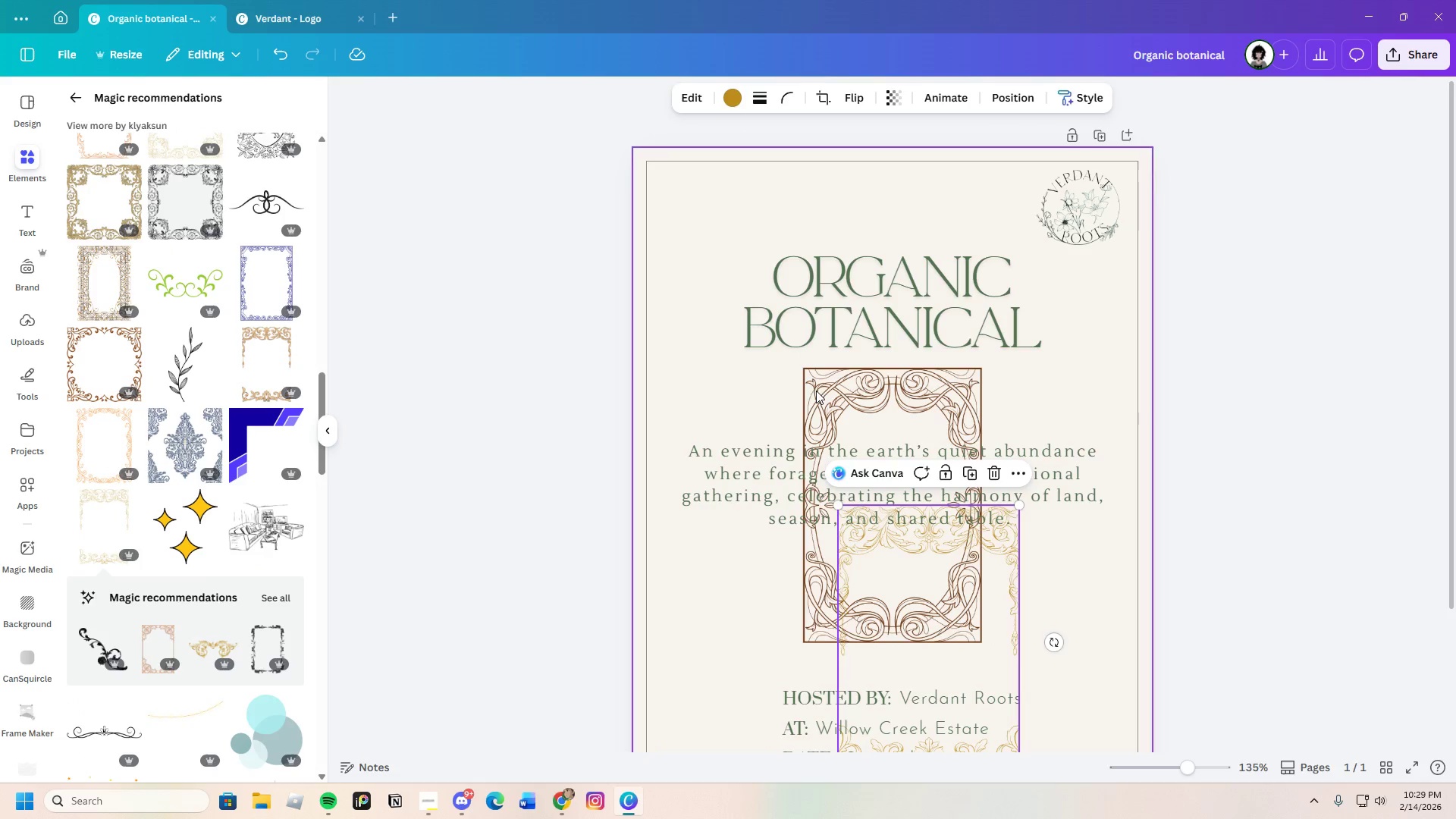 
left_click([840, 391])
 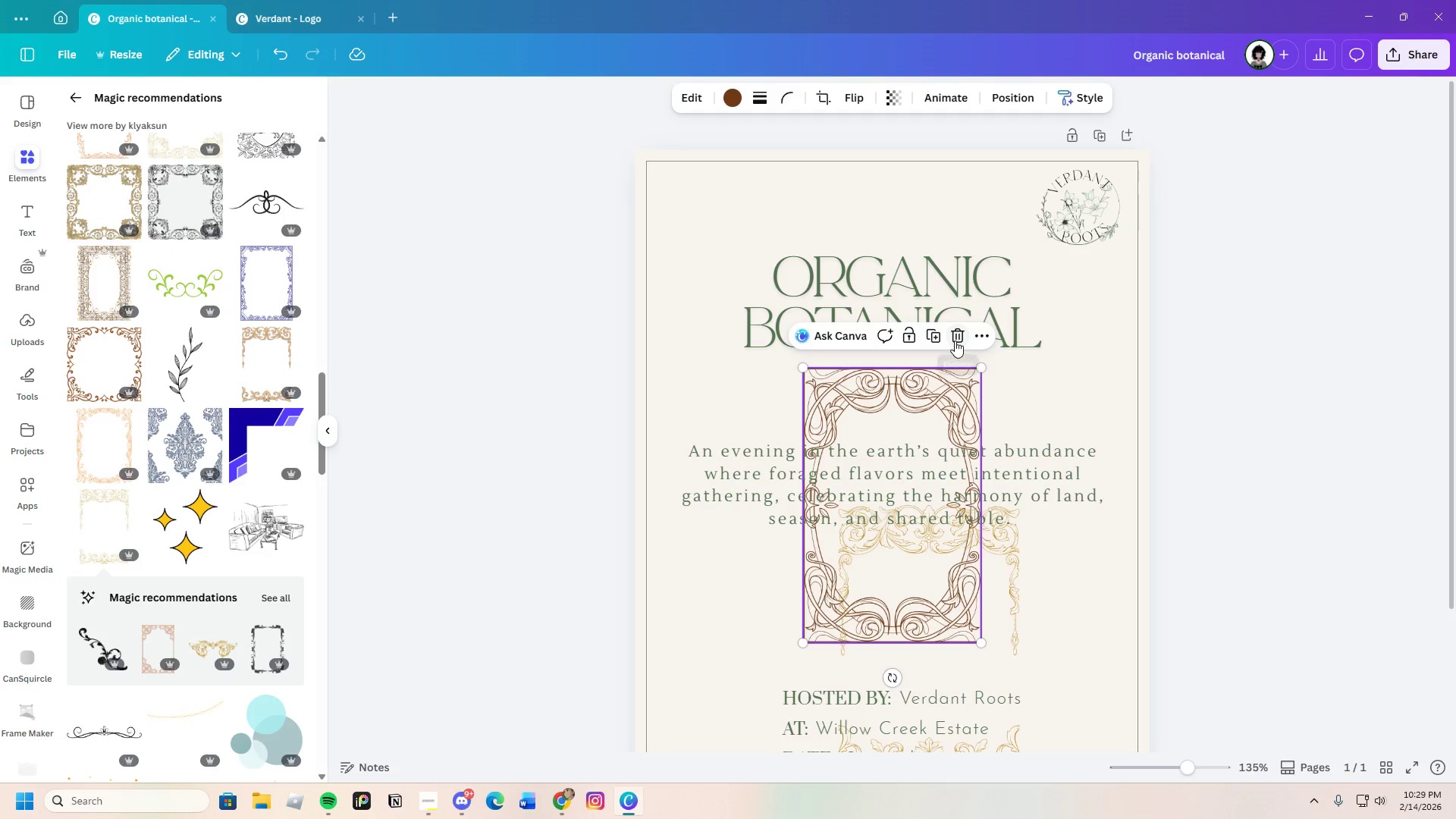 
left_click([954, 339])
 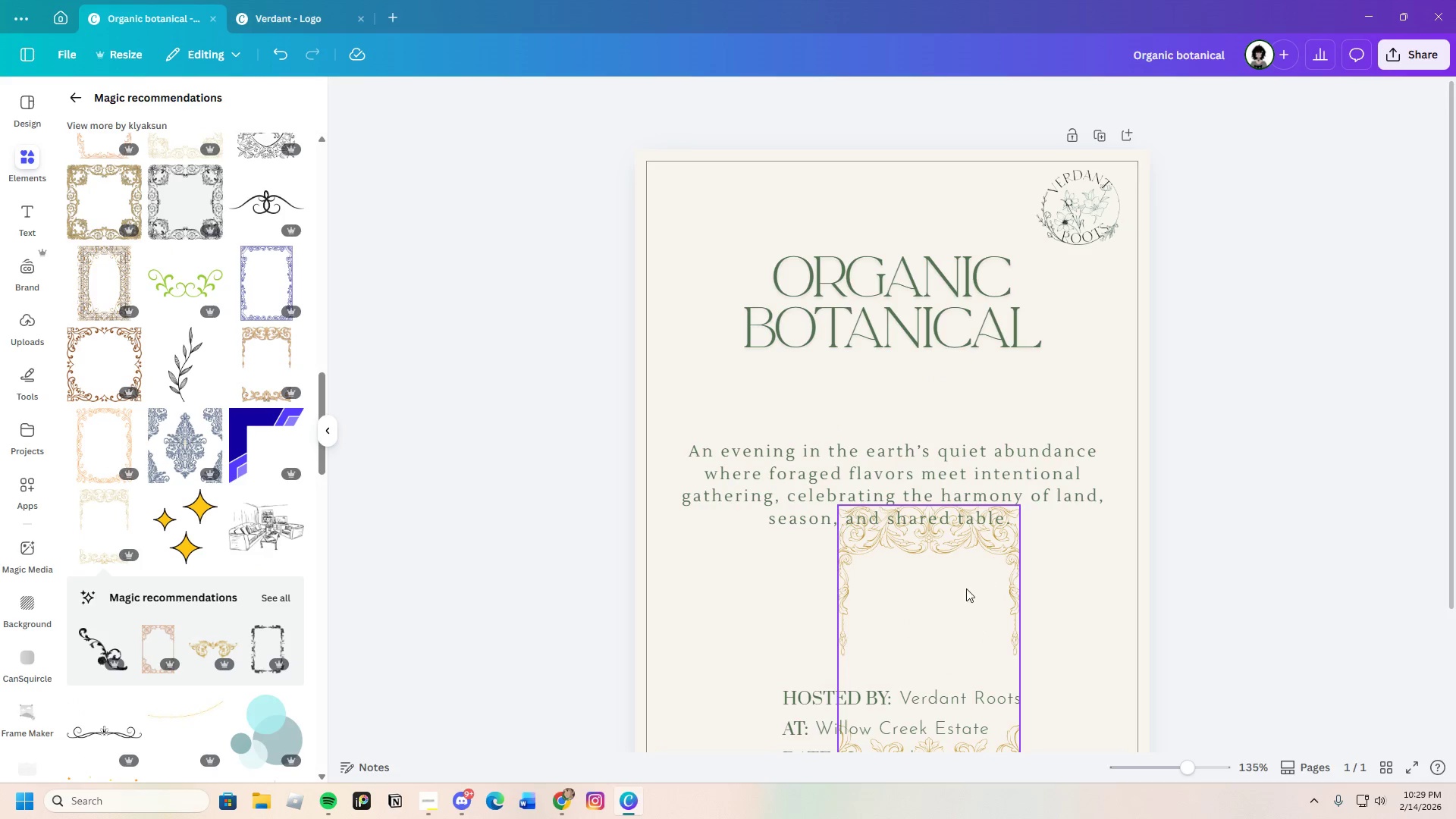 
left_click_drag(start_coordinate=[966, 588], to_coordinate=[854, 275])
 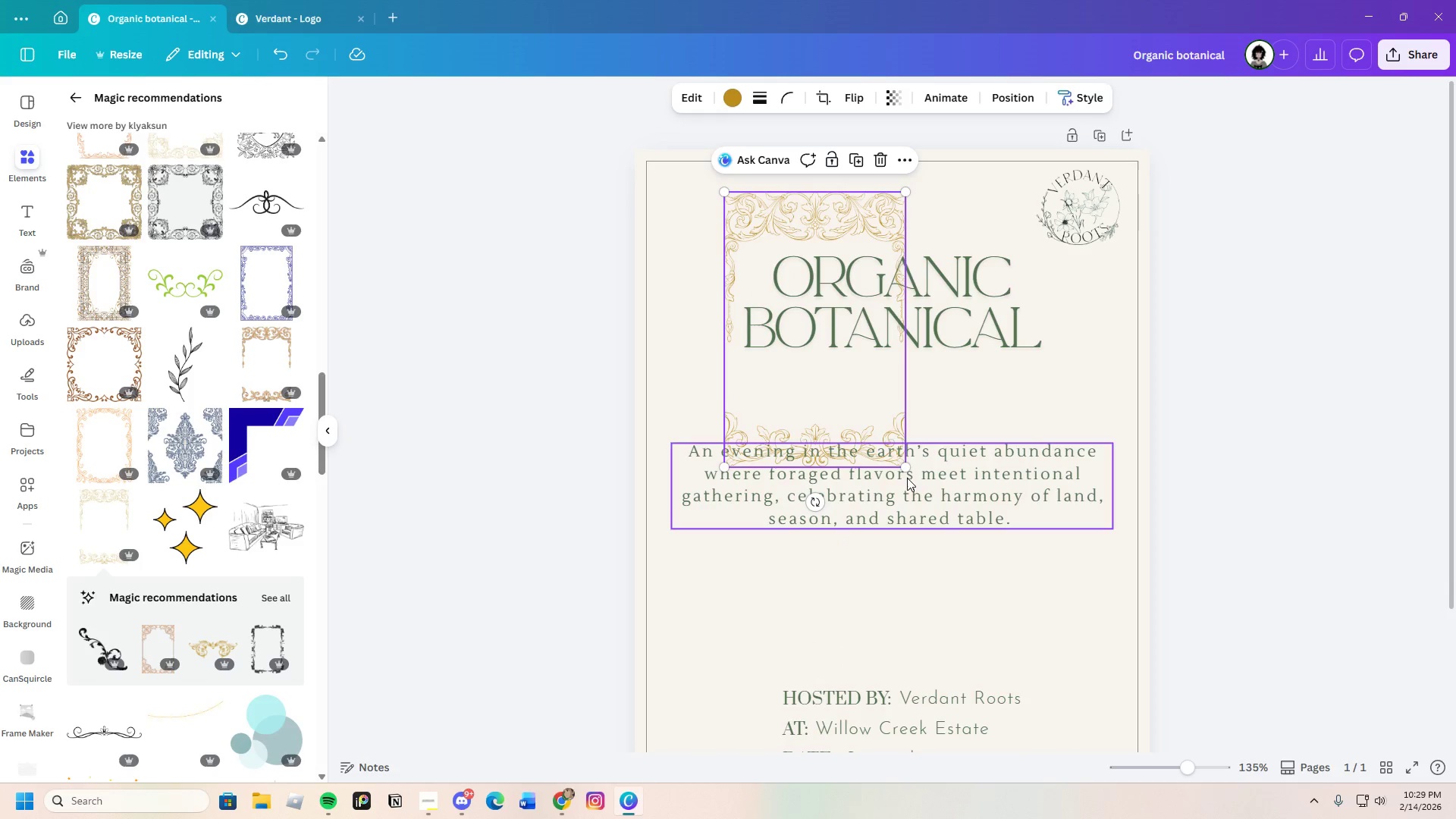 
left_click_drag(start_coordinate=[909, 469], to_coordinate=[1169, 818])
 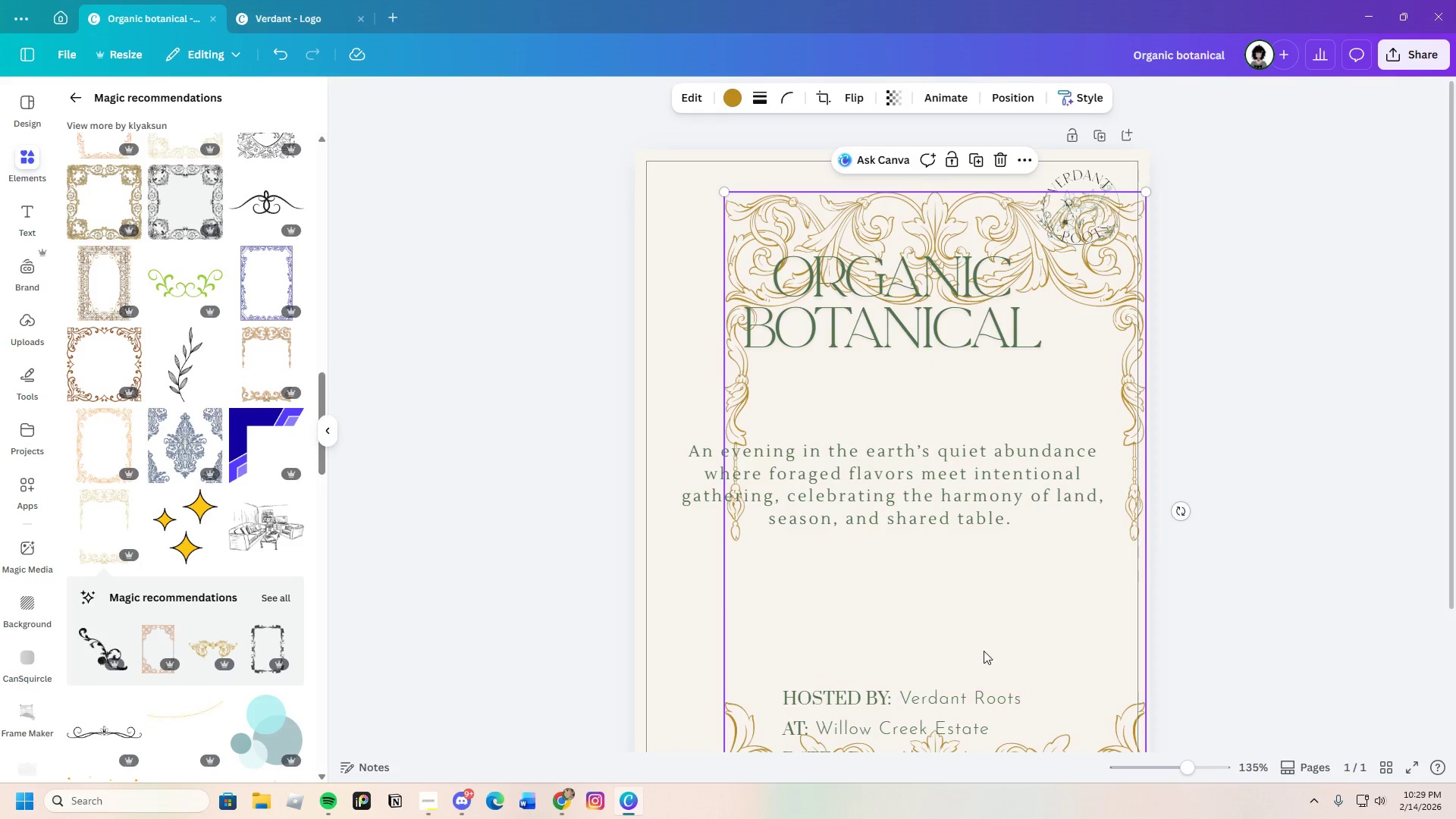 
left_click_drag(start_coordinate=[976, 635], to_coordinate=[908, 611])
 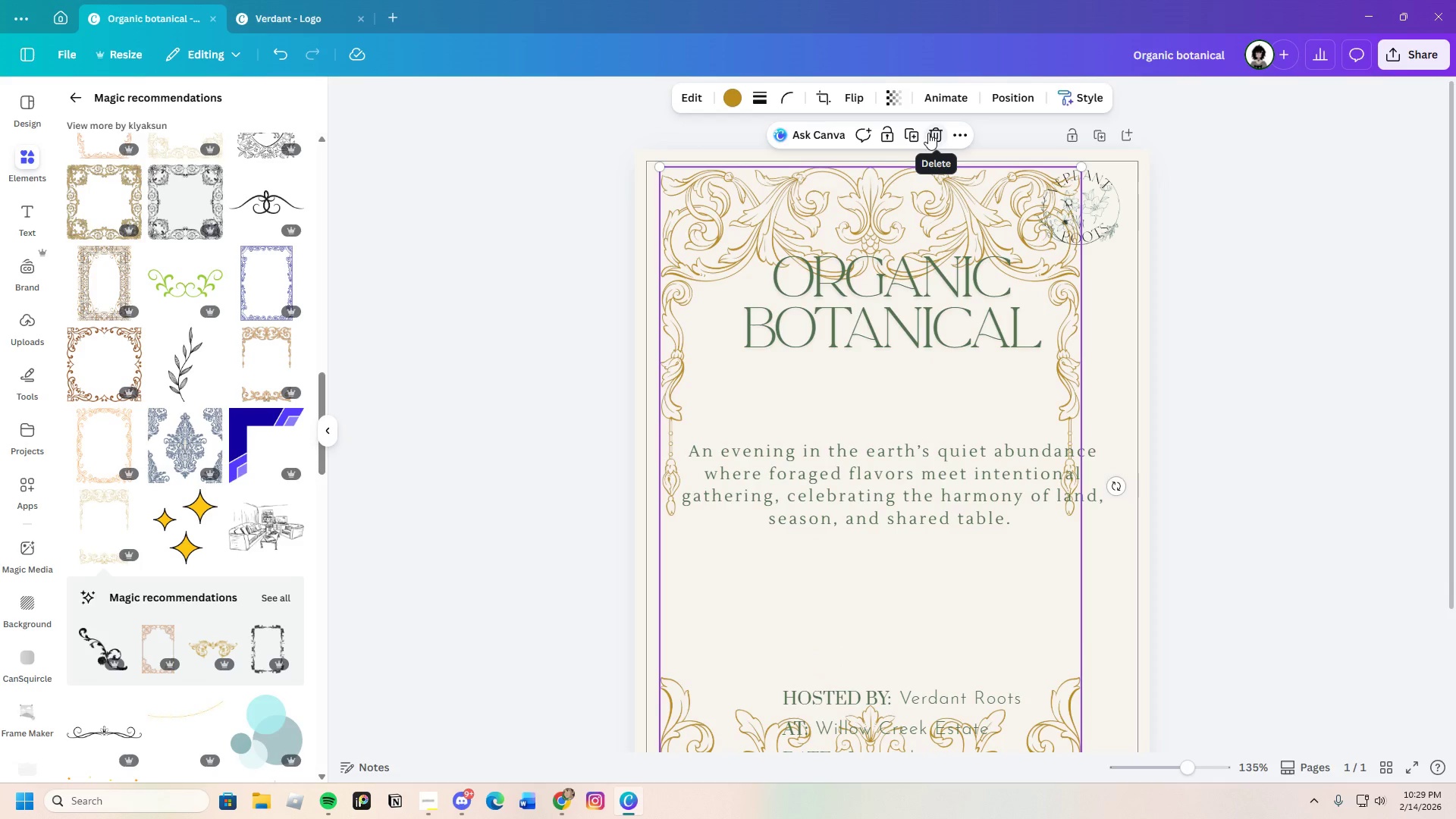 
left_click([927, 133])
 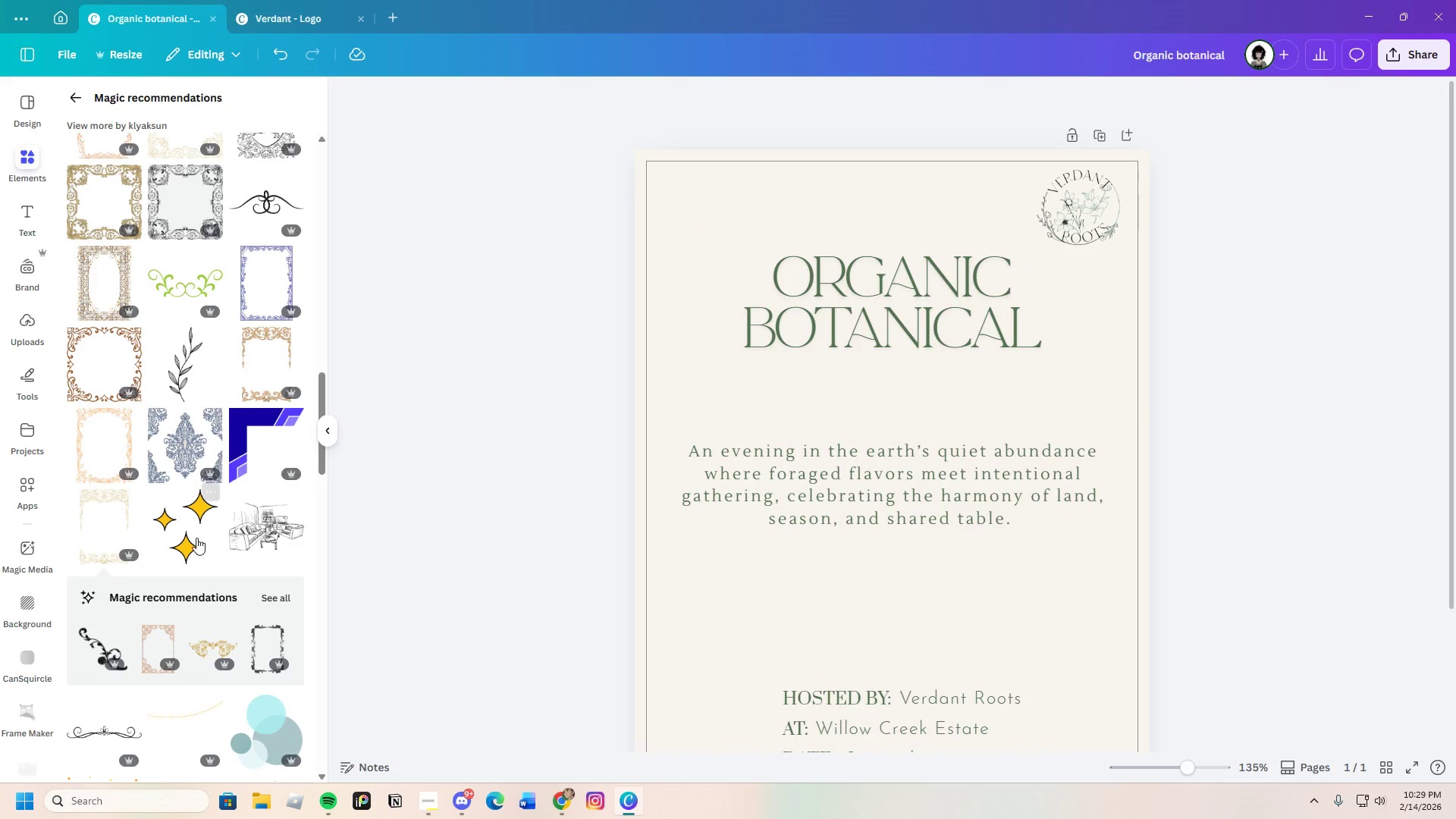 
scroll: coordinate [220, 581], scroll_direction: down, amount: 12.0
 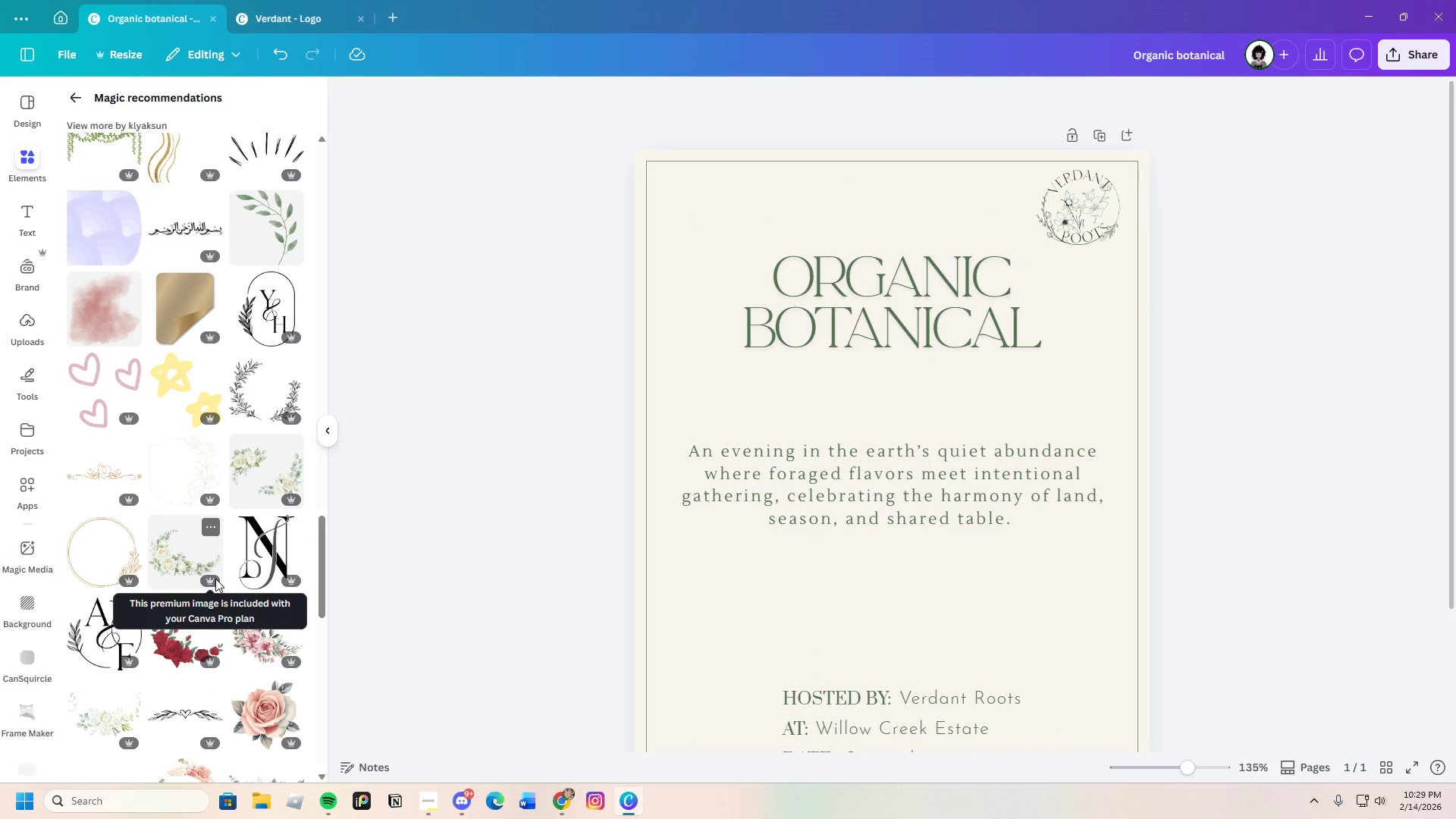 
wait(5.27)
 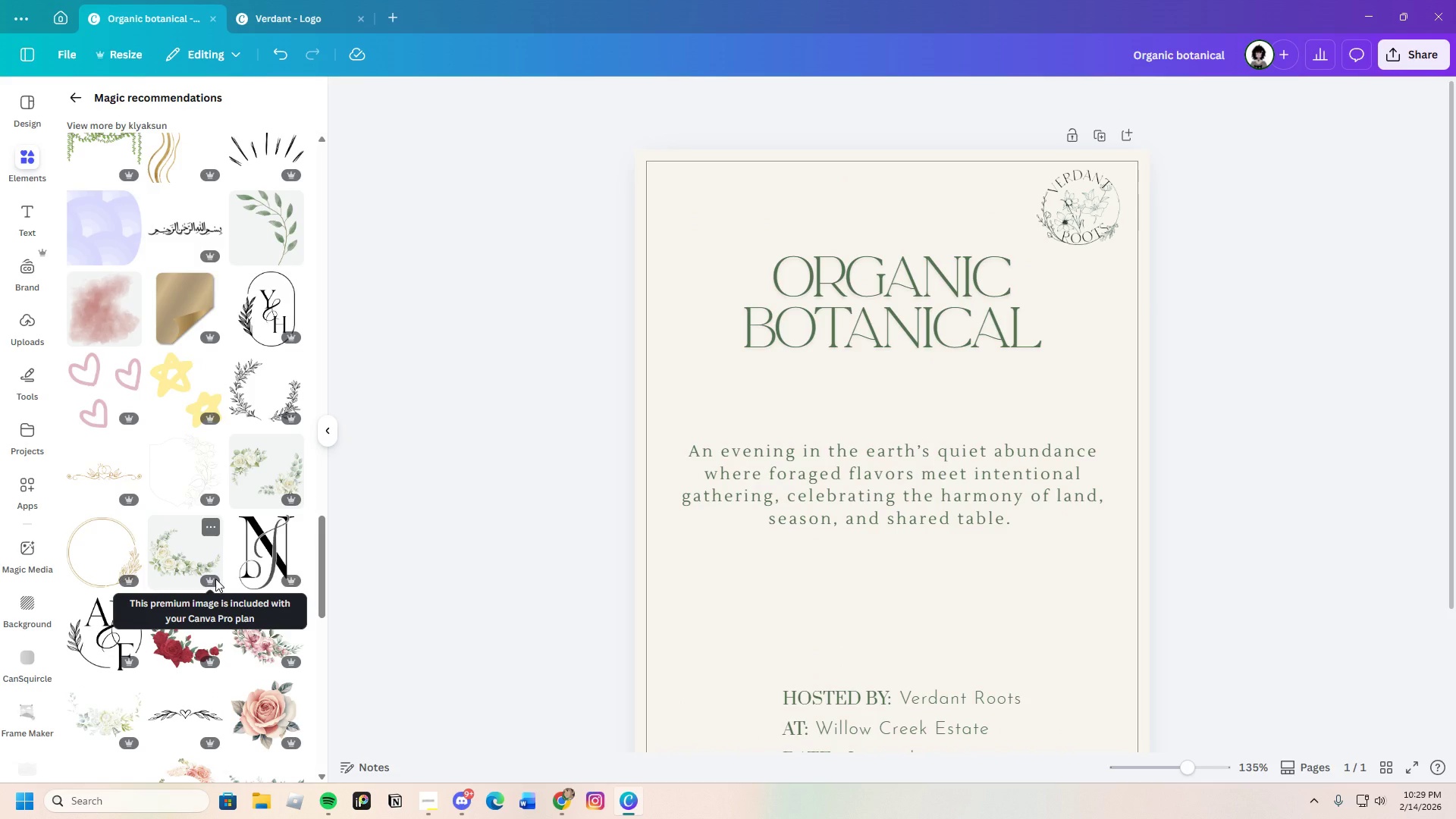 
scroll: coordinate [141, 521], scroll_direction: down, amount: 4.0
 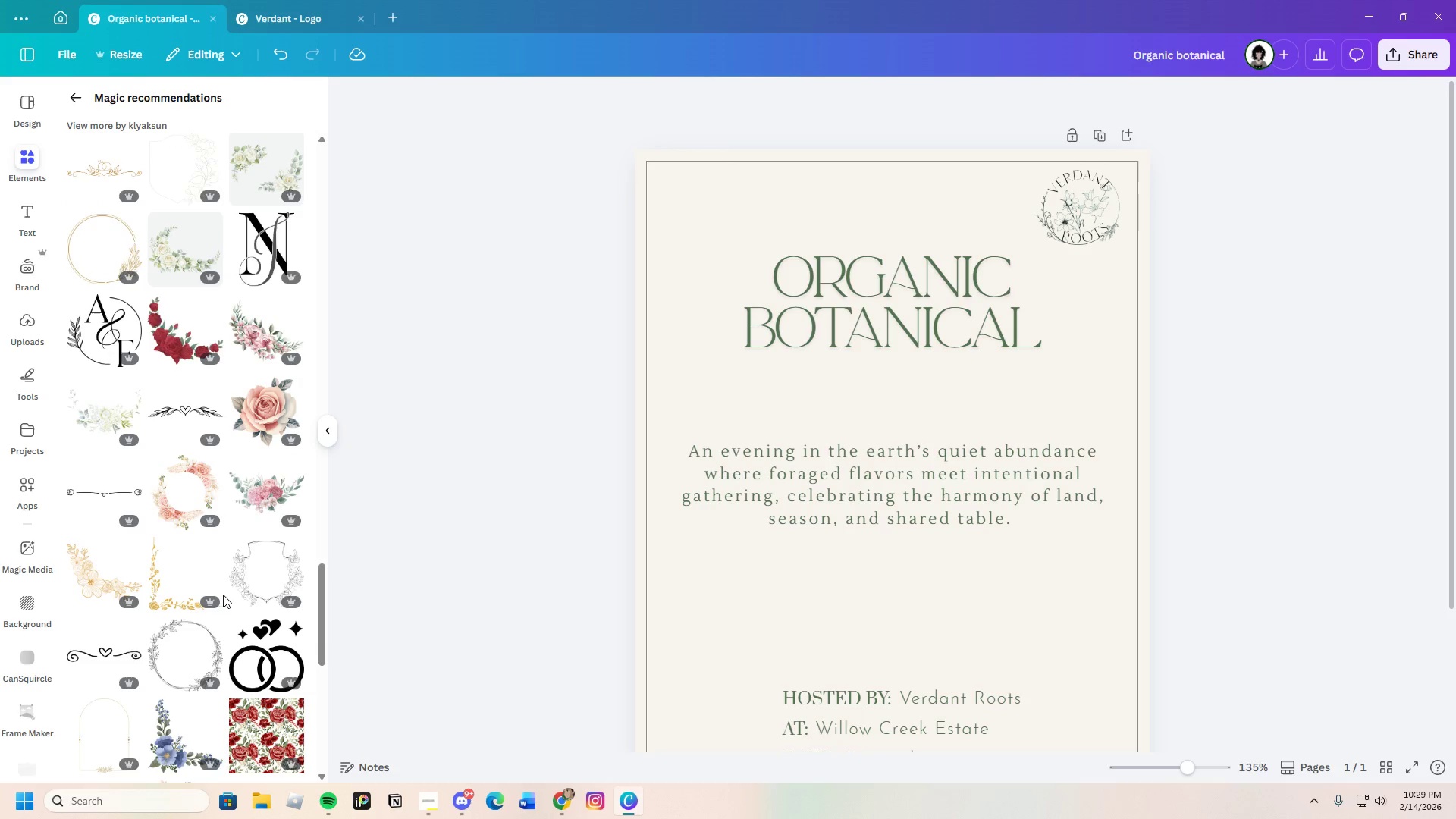 
wait(5.08)
 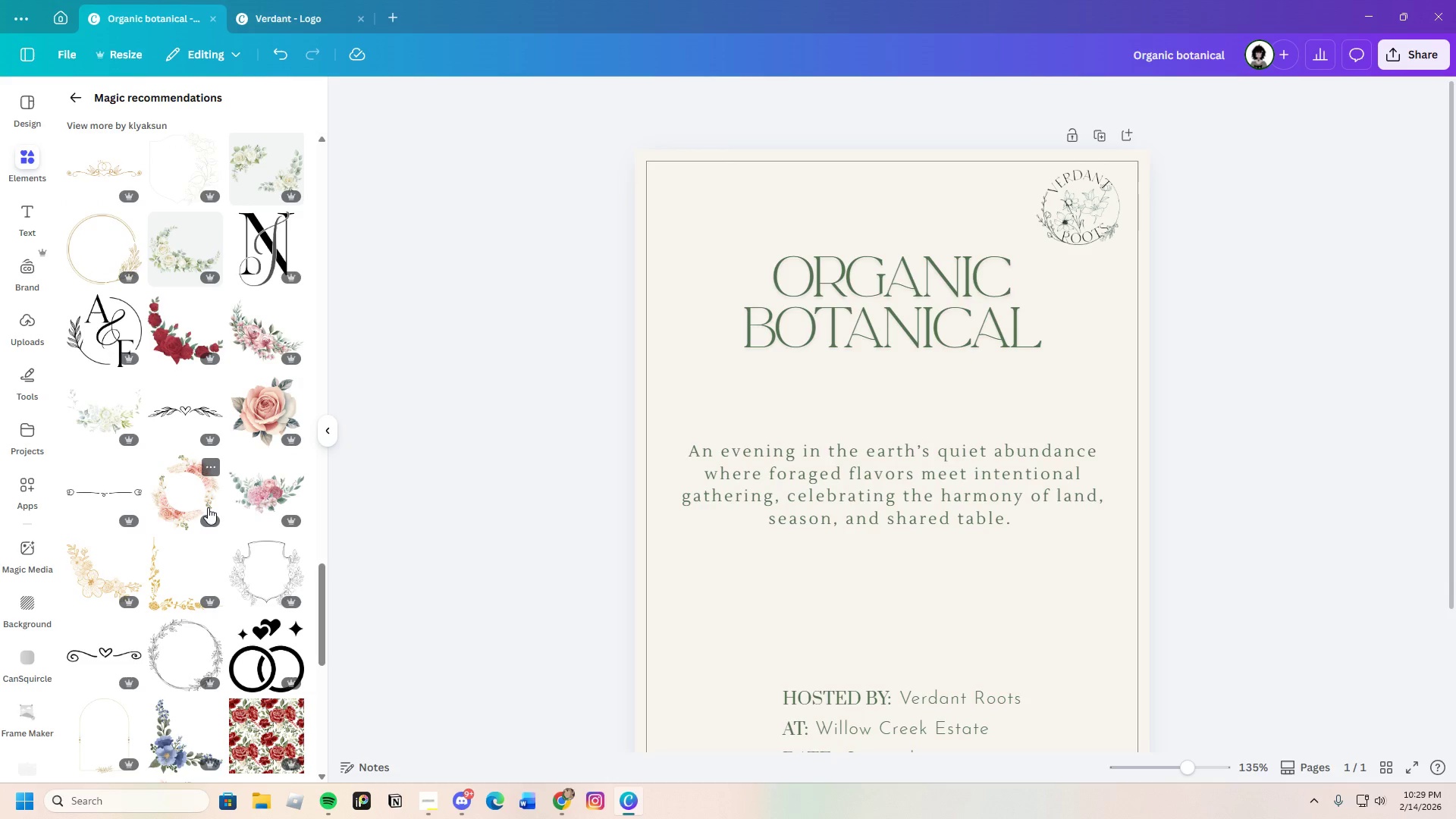 
left_click([260, 580])
 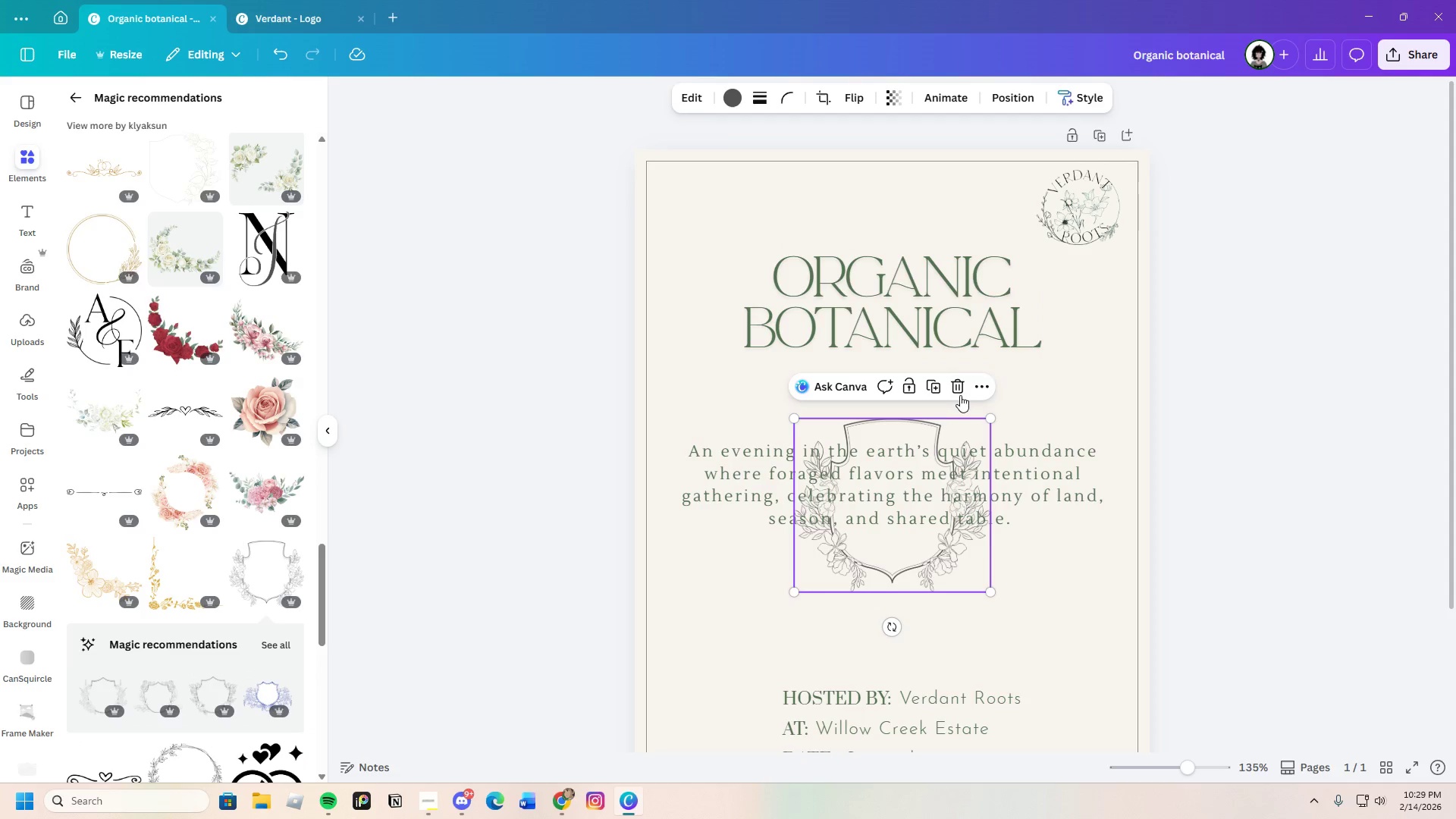 
left_click([959, 387])
 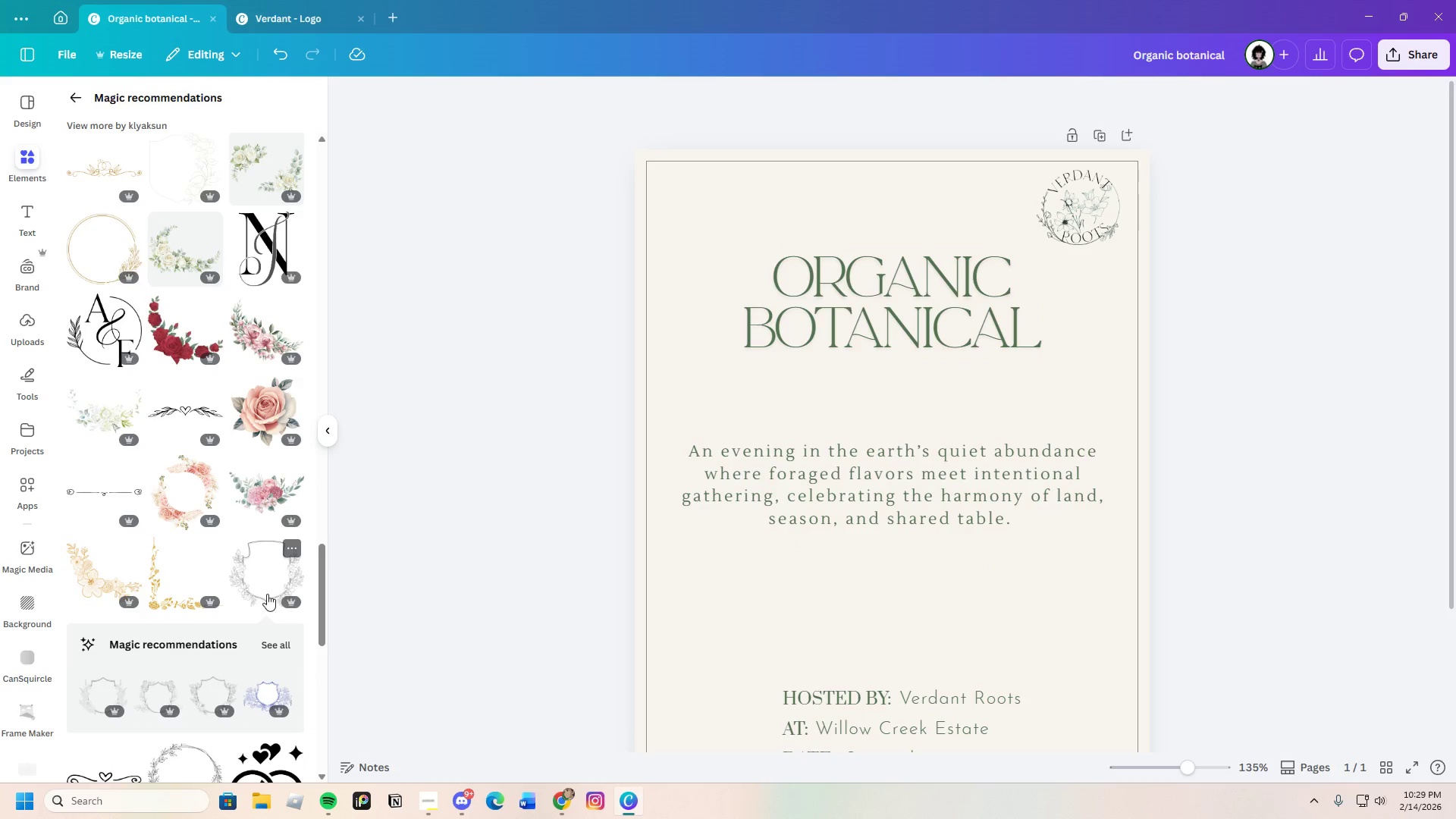 
scroll: coordinate [171, 654], scroll_direction: down, amount: 17.0
 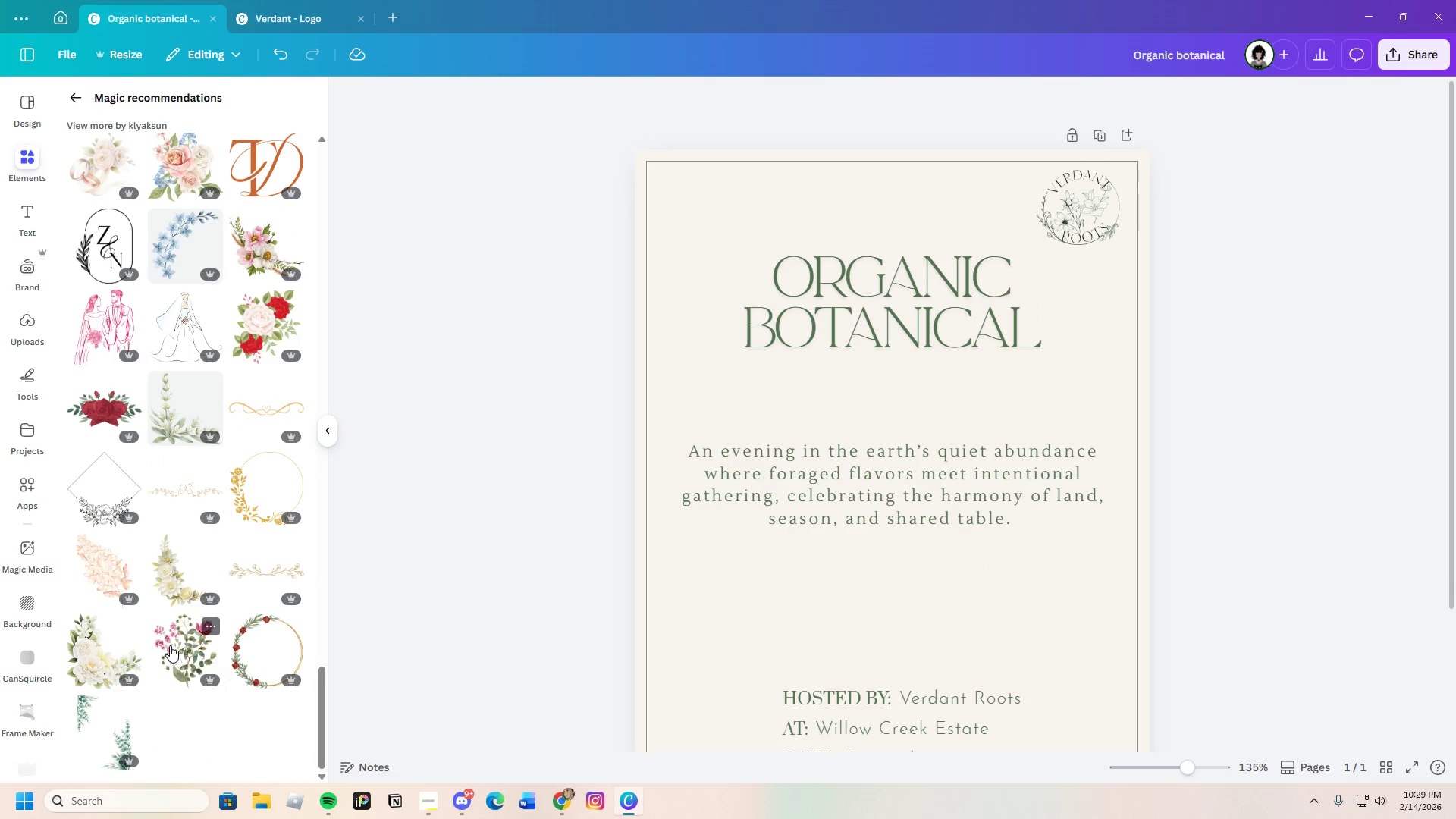 
scroll: coordinate [174, 644], scroll_direction: none, amount: 0.0
 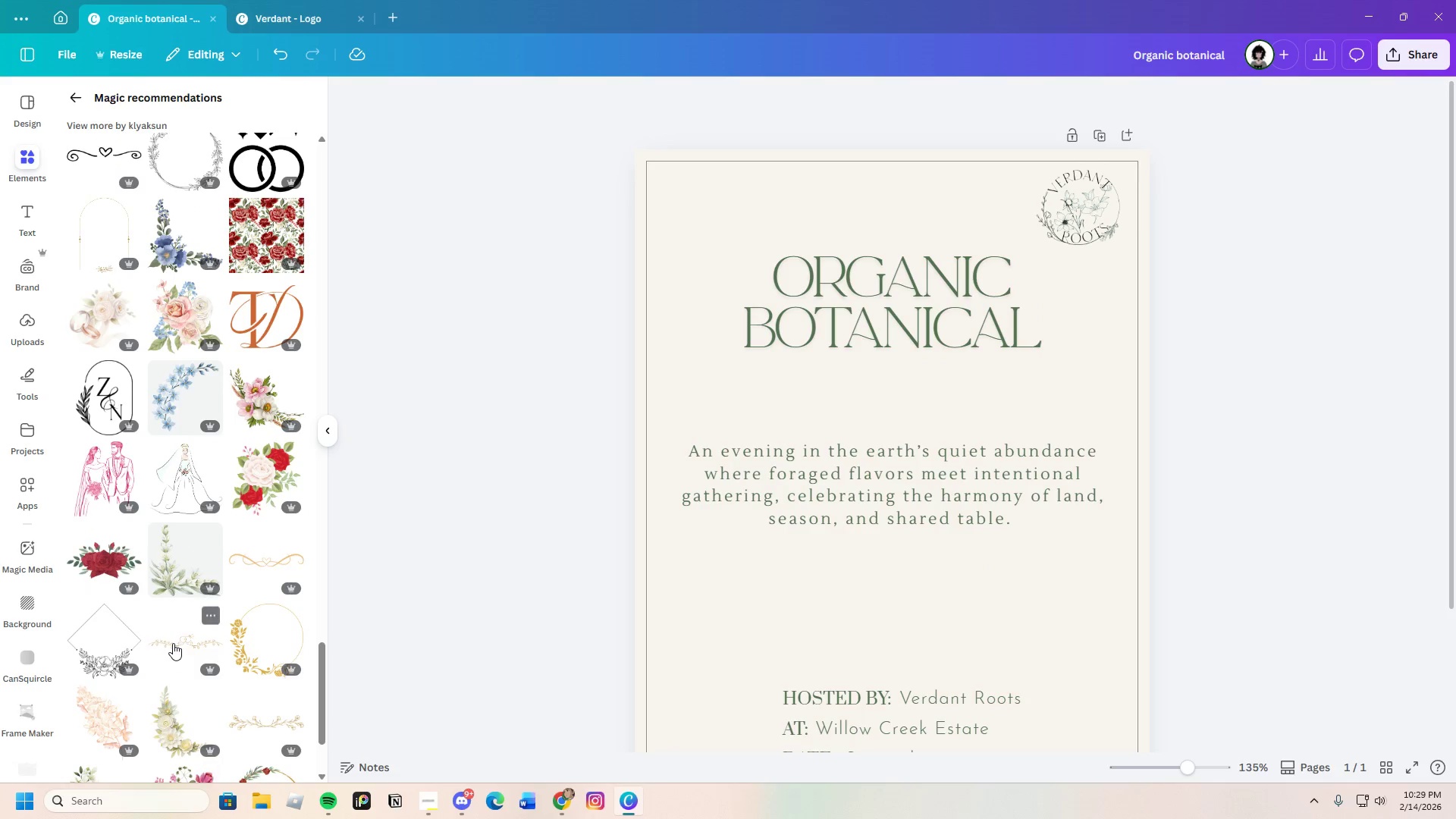 
scroll: coordinate [158, 642], scroll_direction: up, amount: 18.0
 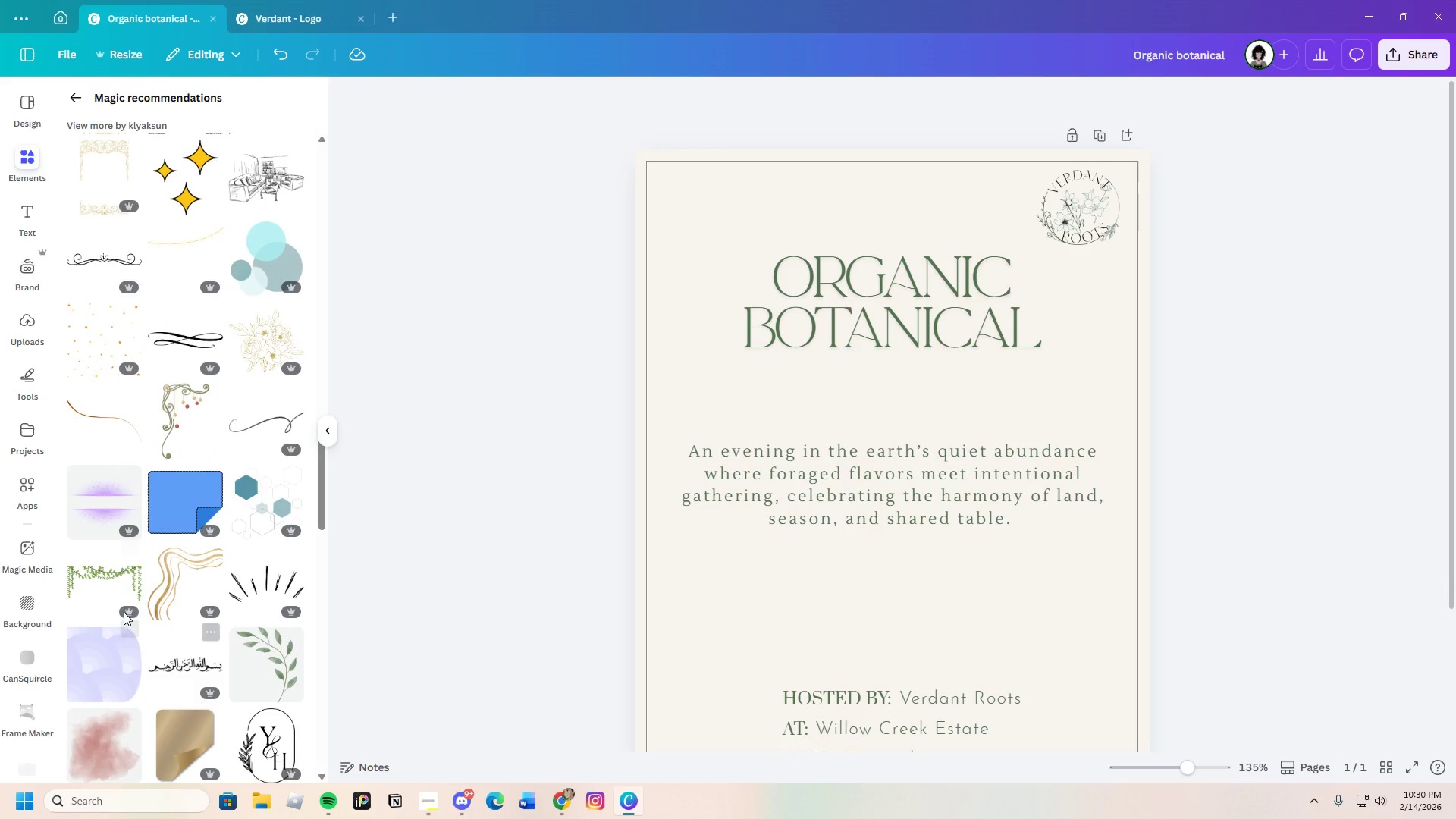 
left_click([102, 580])
 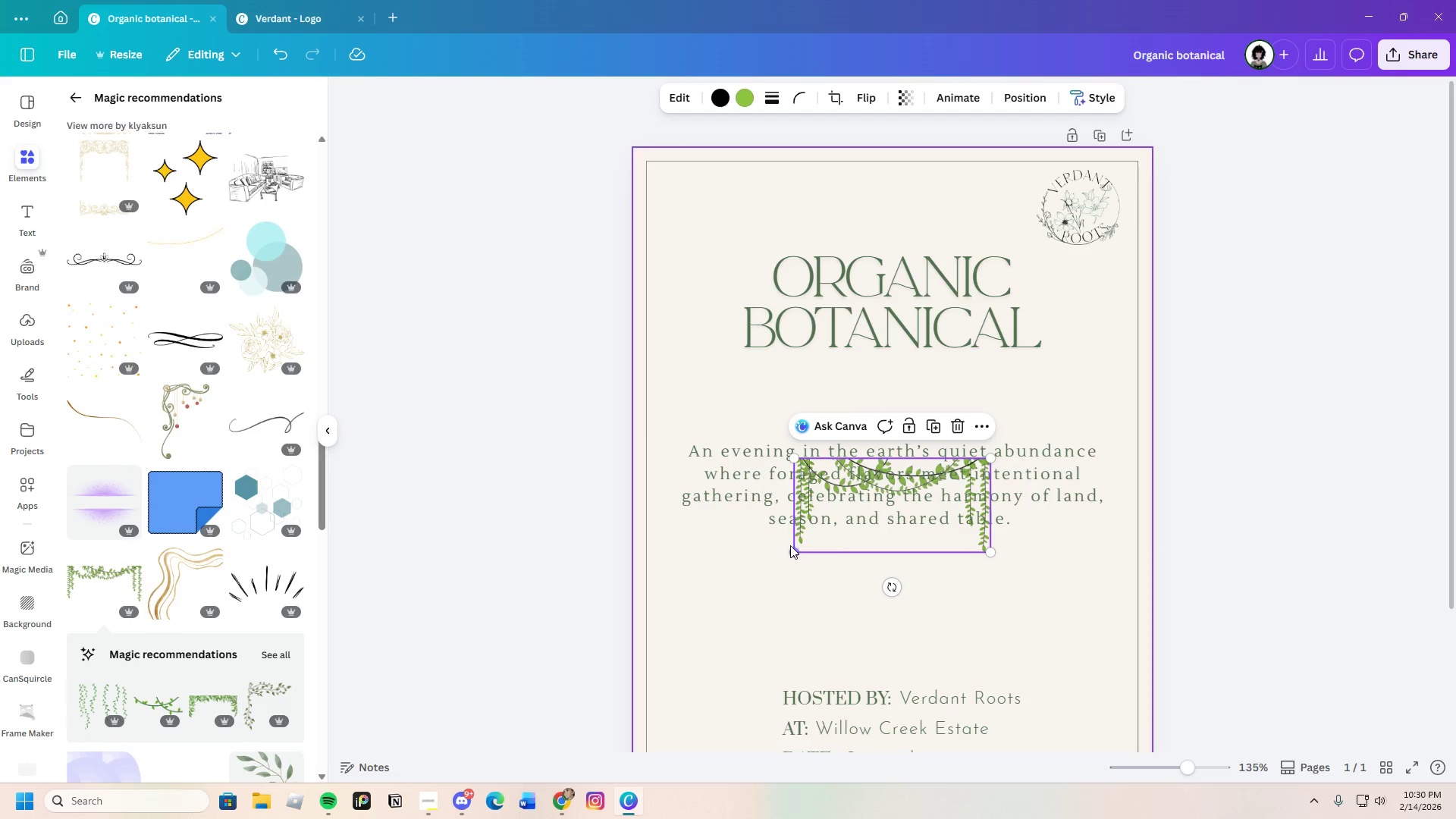 
left_click_drag(start_coordinate=[794, 553], to_coordinate=[650, 760])
 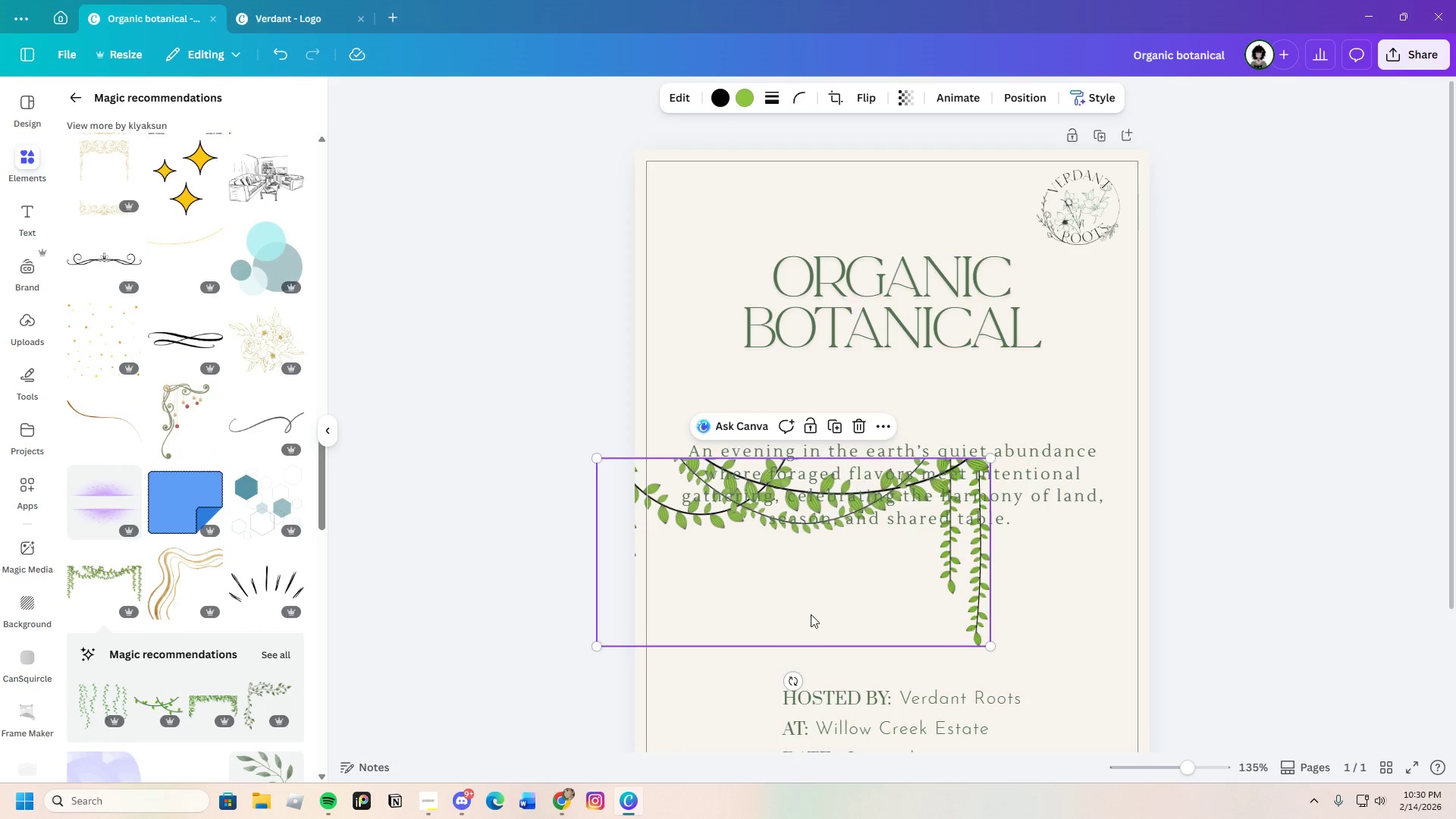 
left_click_drag(start_coordinate=[811, 614], to_coordinate=[862, 315])
 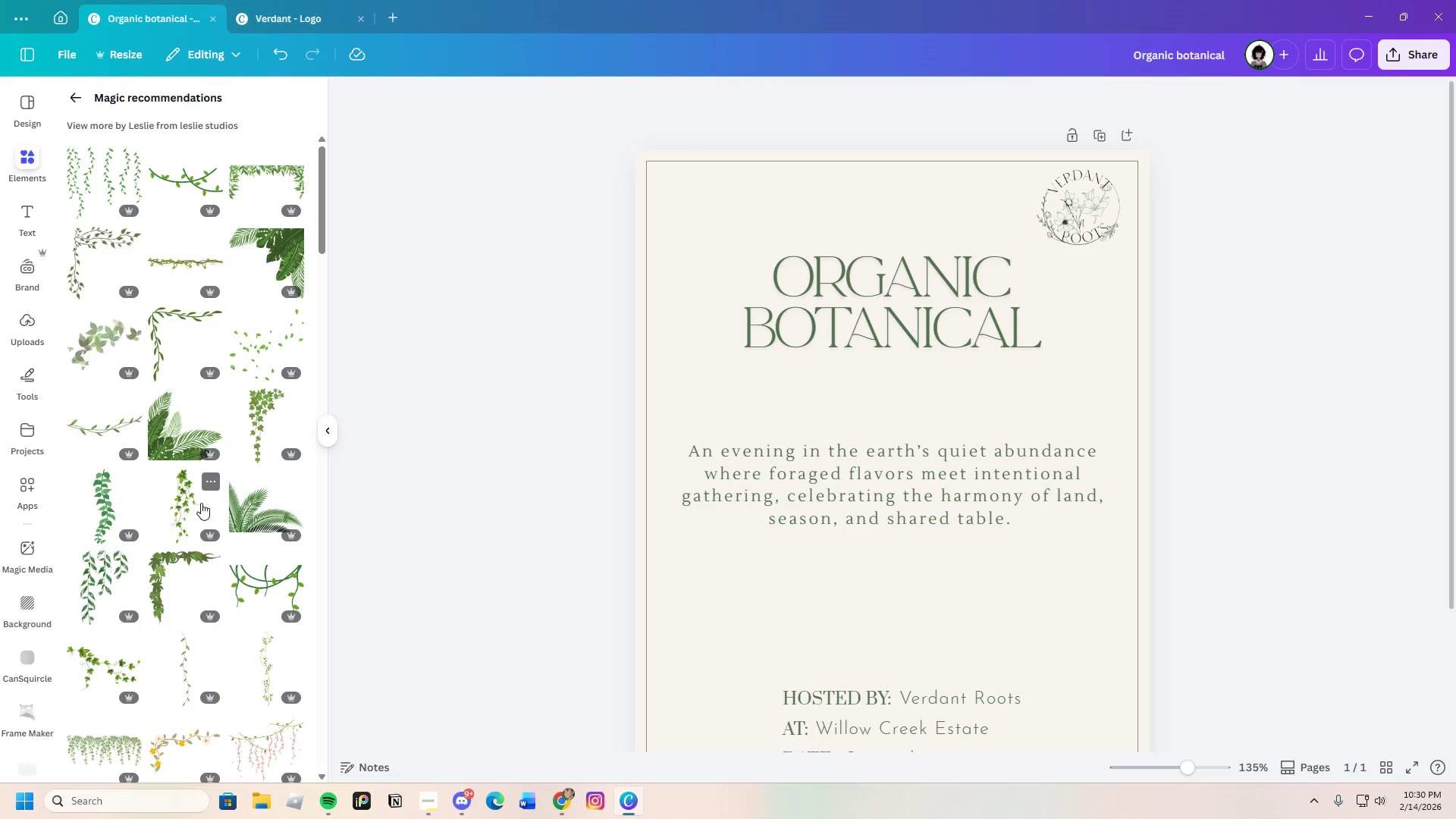 
wait(6.33)
 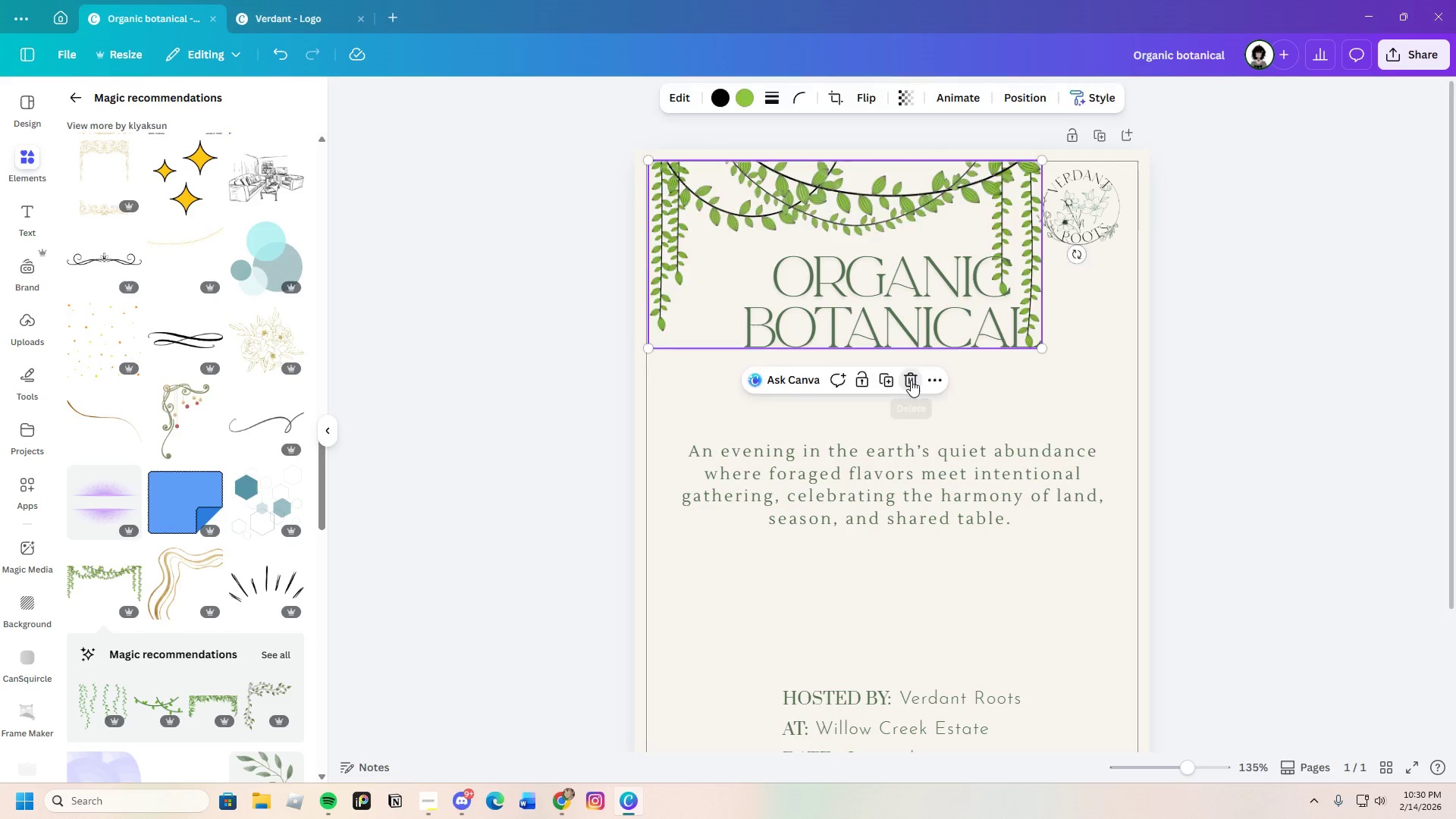 
scroll: coordinate [187, 537], scroll_direction: none, amount: 0.0
 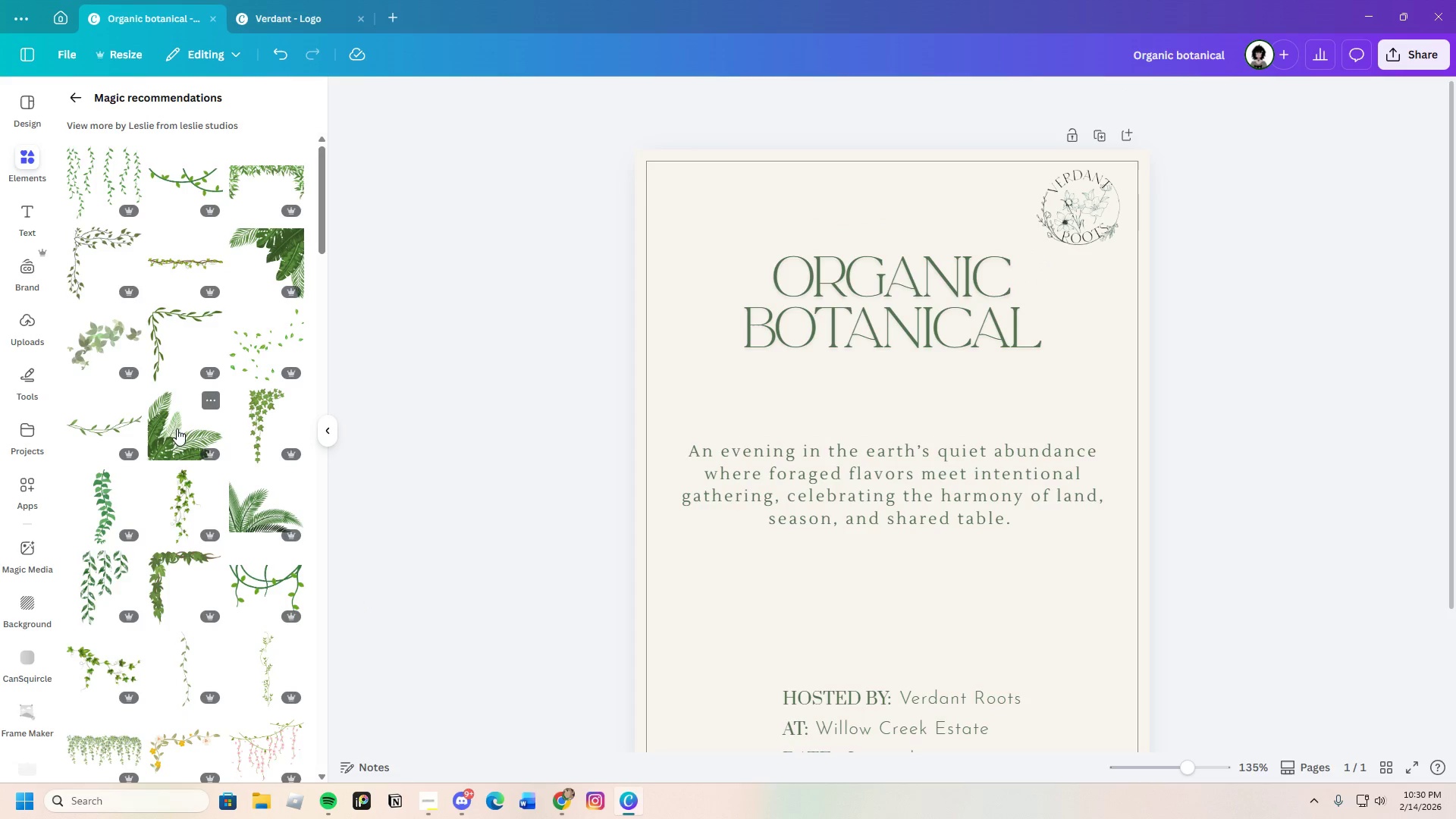 
scroll: coordinate [207, 572], scroll_direction: down, amount: 7.0
 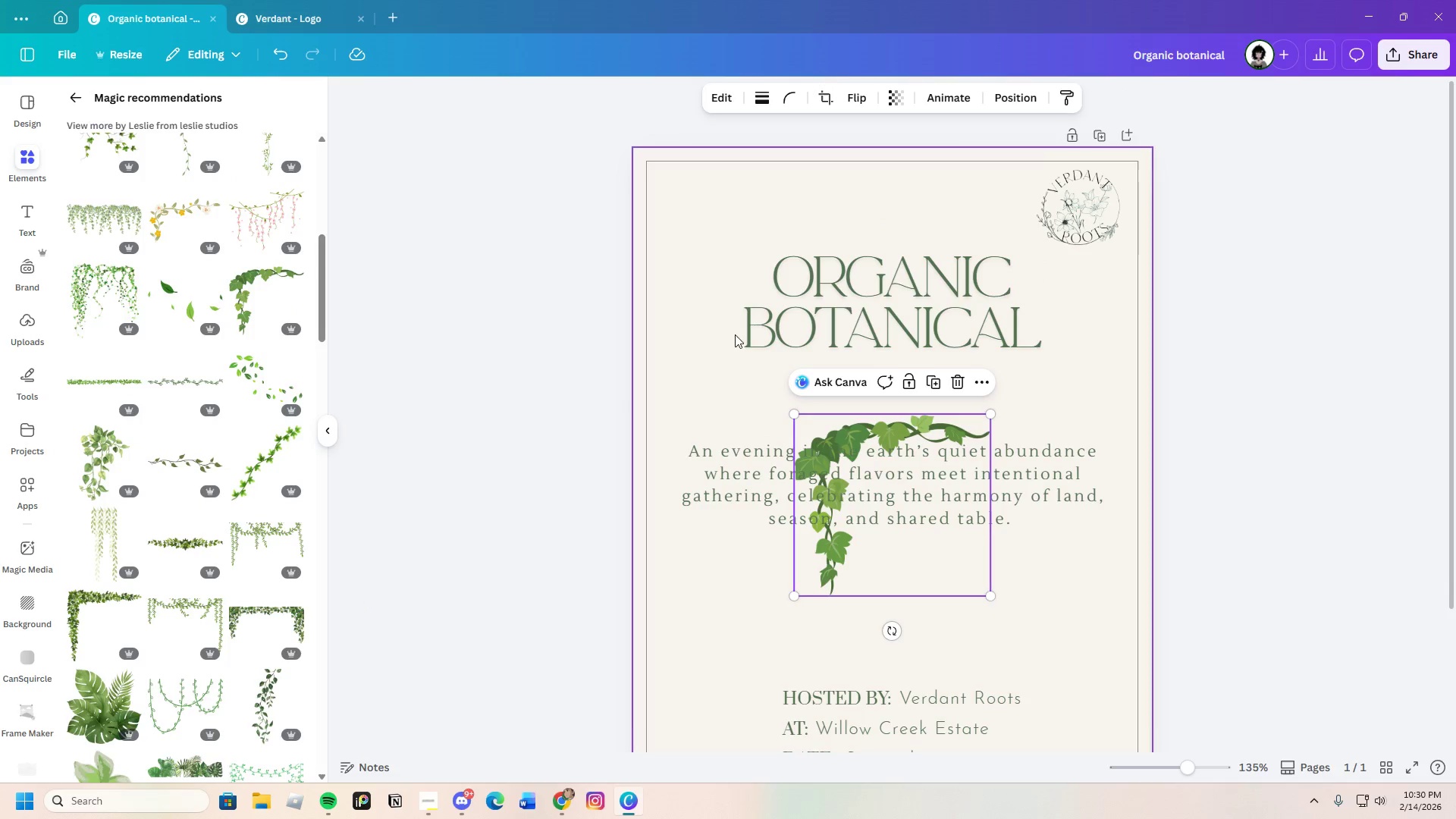 
left_click_drag(start_coordinate=[846, 477], to_coordinate=[689, 216])
 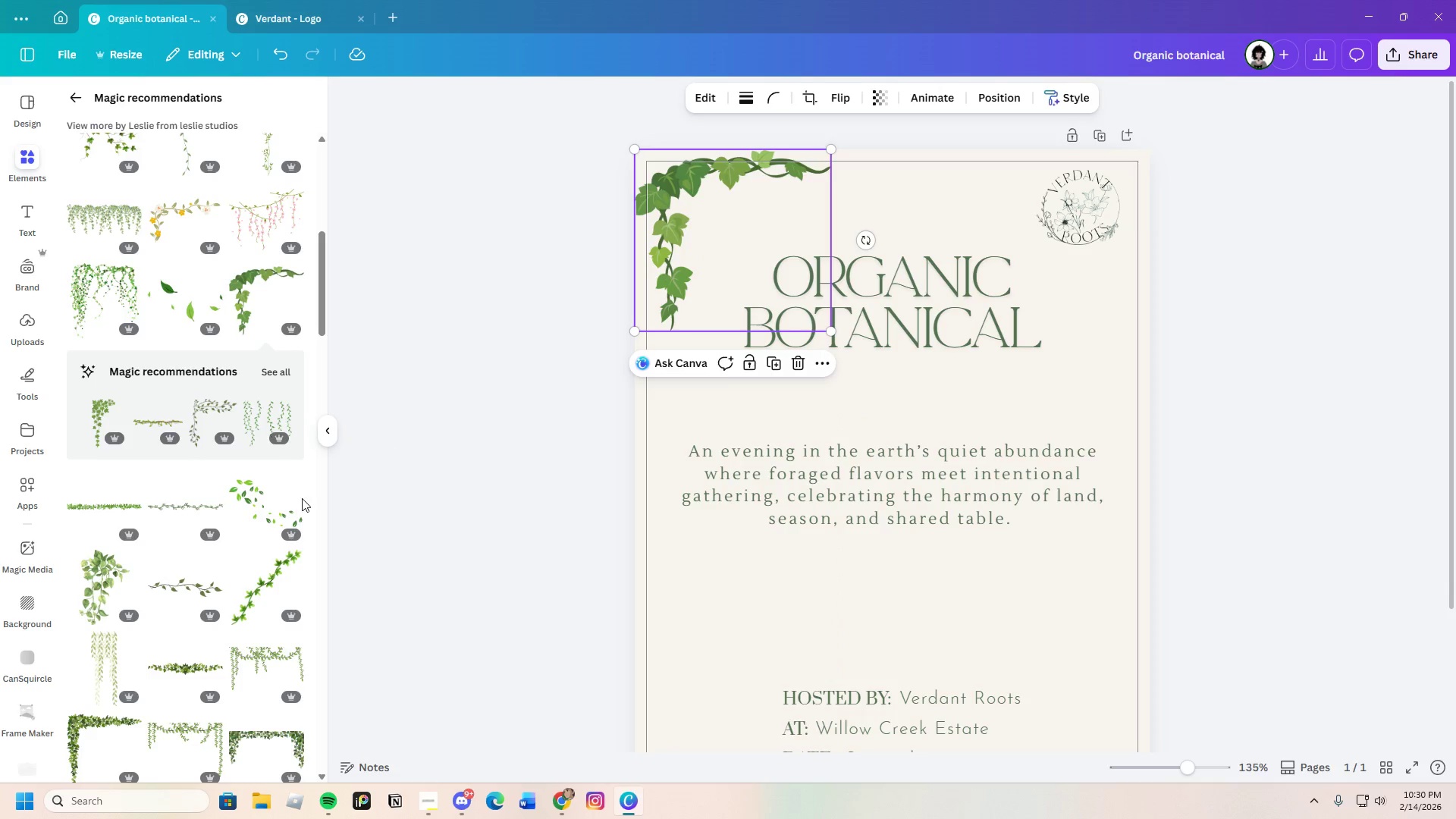 
scroll: coordinate [256, 608], scroll_direction: down, amount: 3.0
 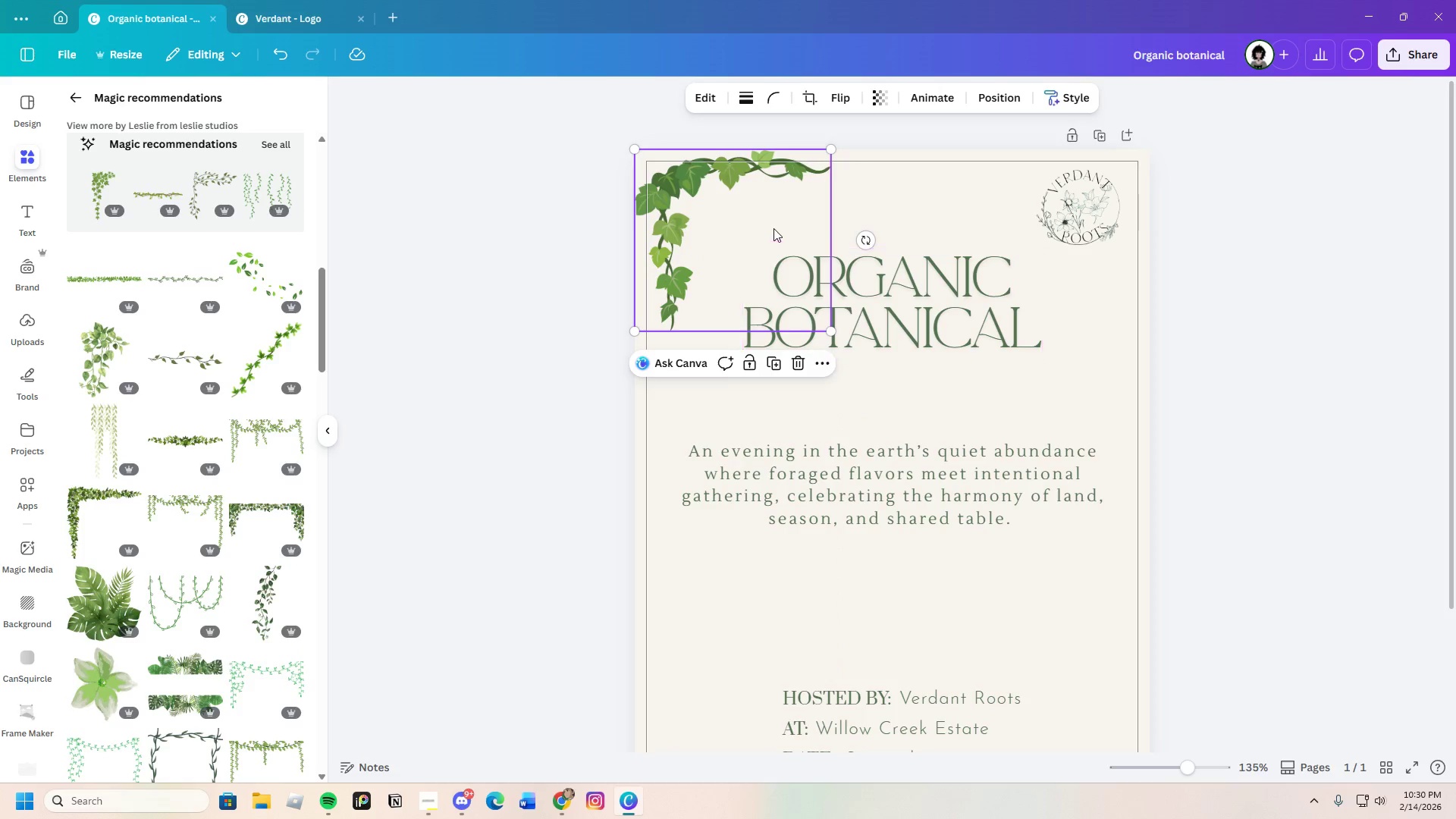 
left_click_drag(start_coordinate=[770, 228], to_coordinate=[756, 246])
 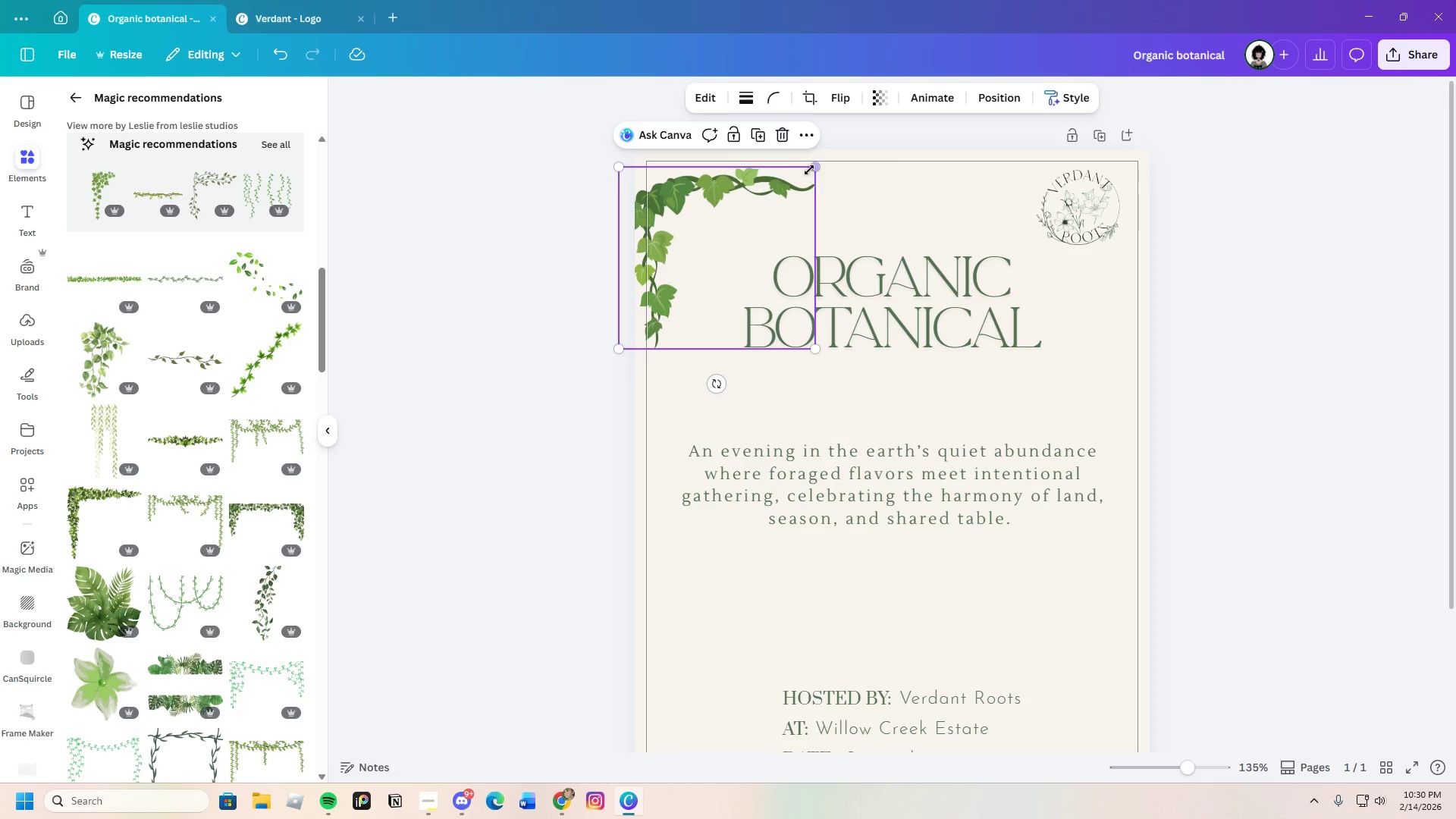 
left_click_drag(start_coordinate=[811, 169], to_coordinate=[876, 129])
 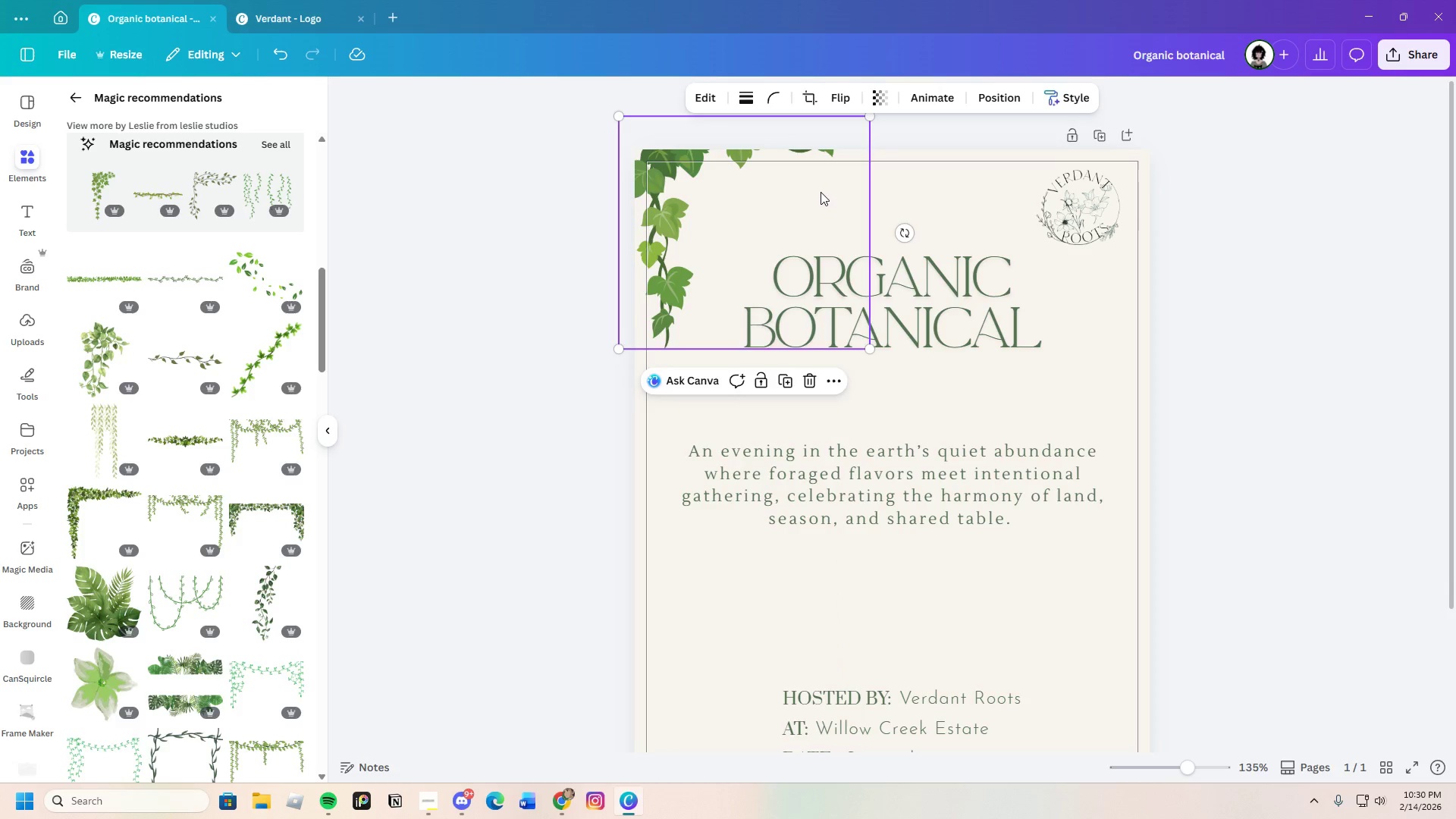 
left_click_drag(start_coordinate=[818, 194], to_coordinate=[827, 215])
 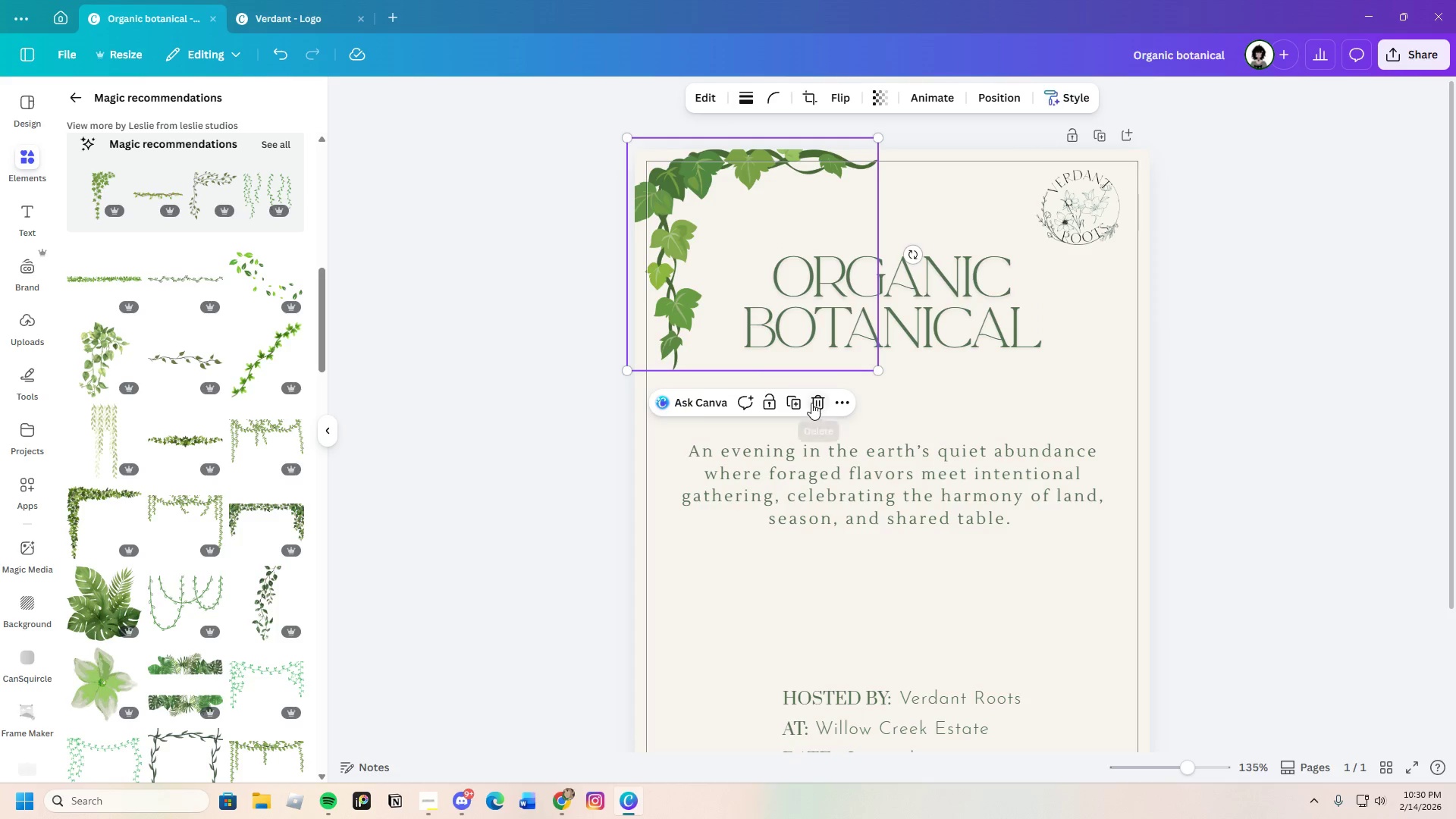 
scroll: coordinate [231, 626], scroll_direction: down, amount: 26.0
 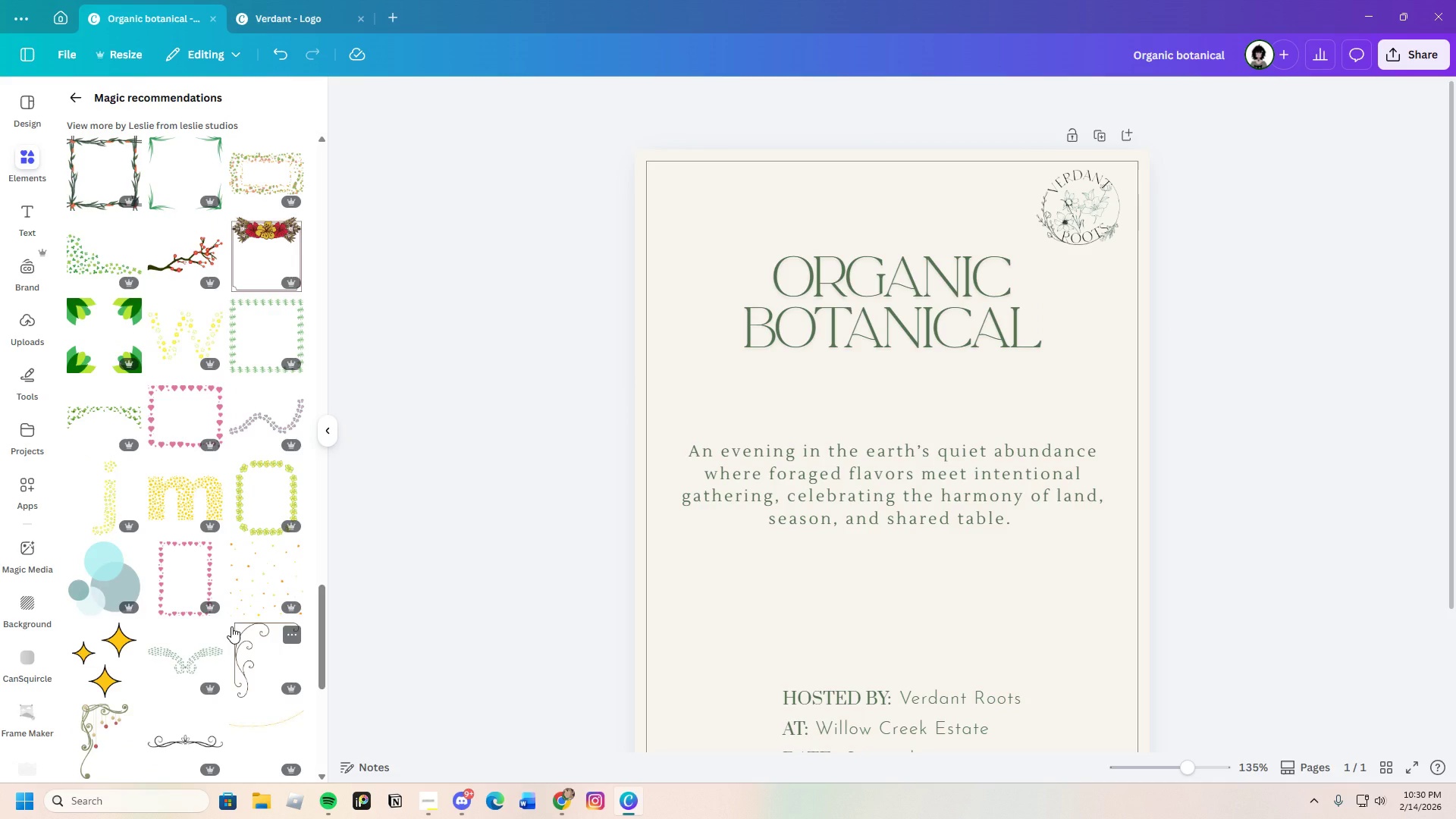 
wait(6.62)
 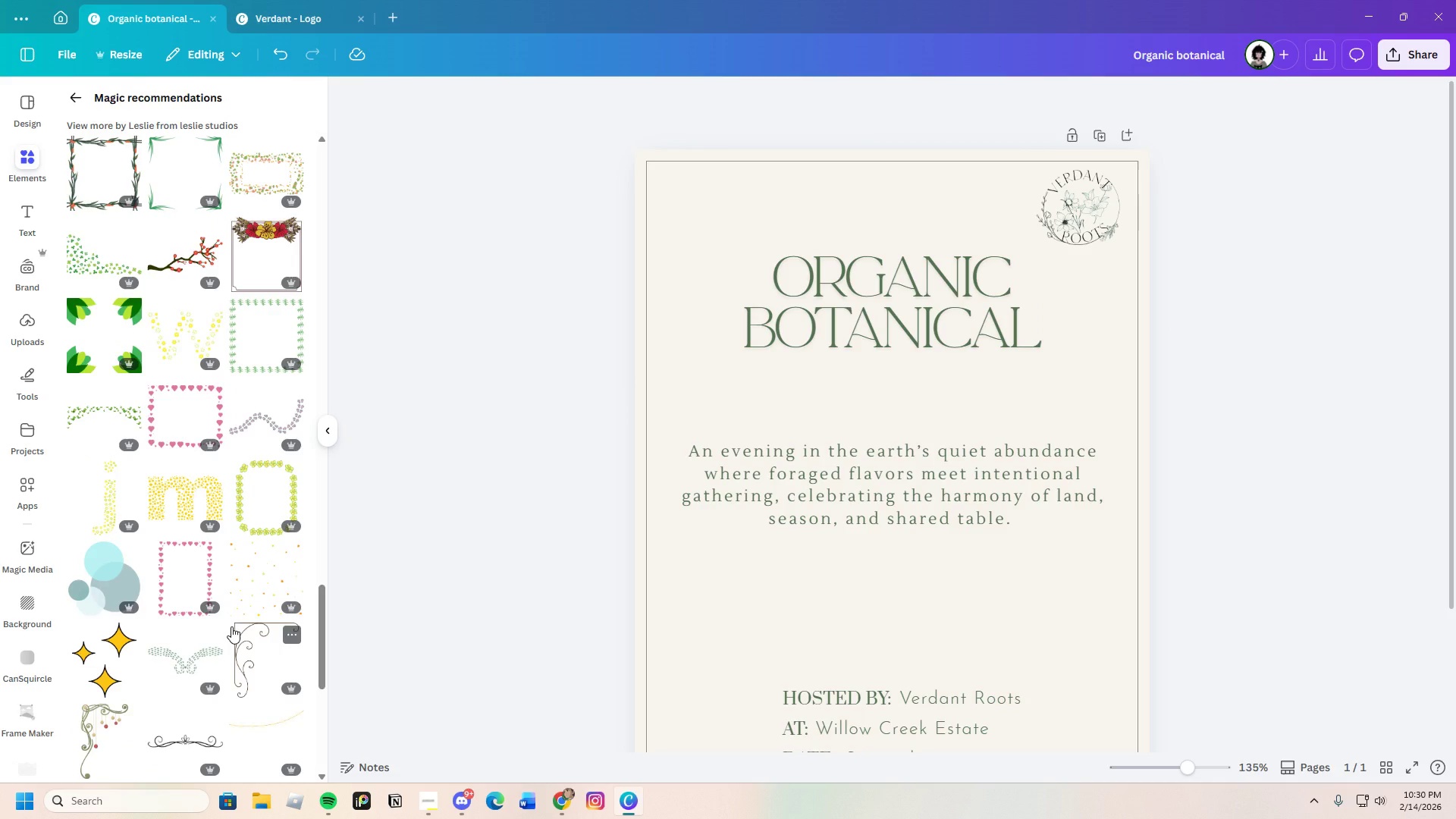 
scroll: coordinate [220, 571], scroll_direction: down, amount: 10.0
 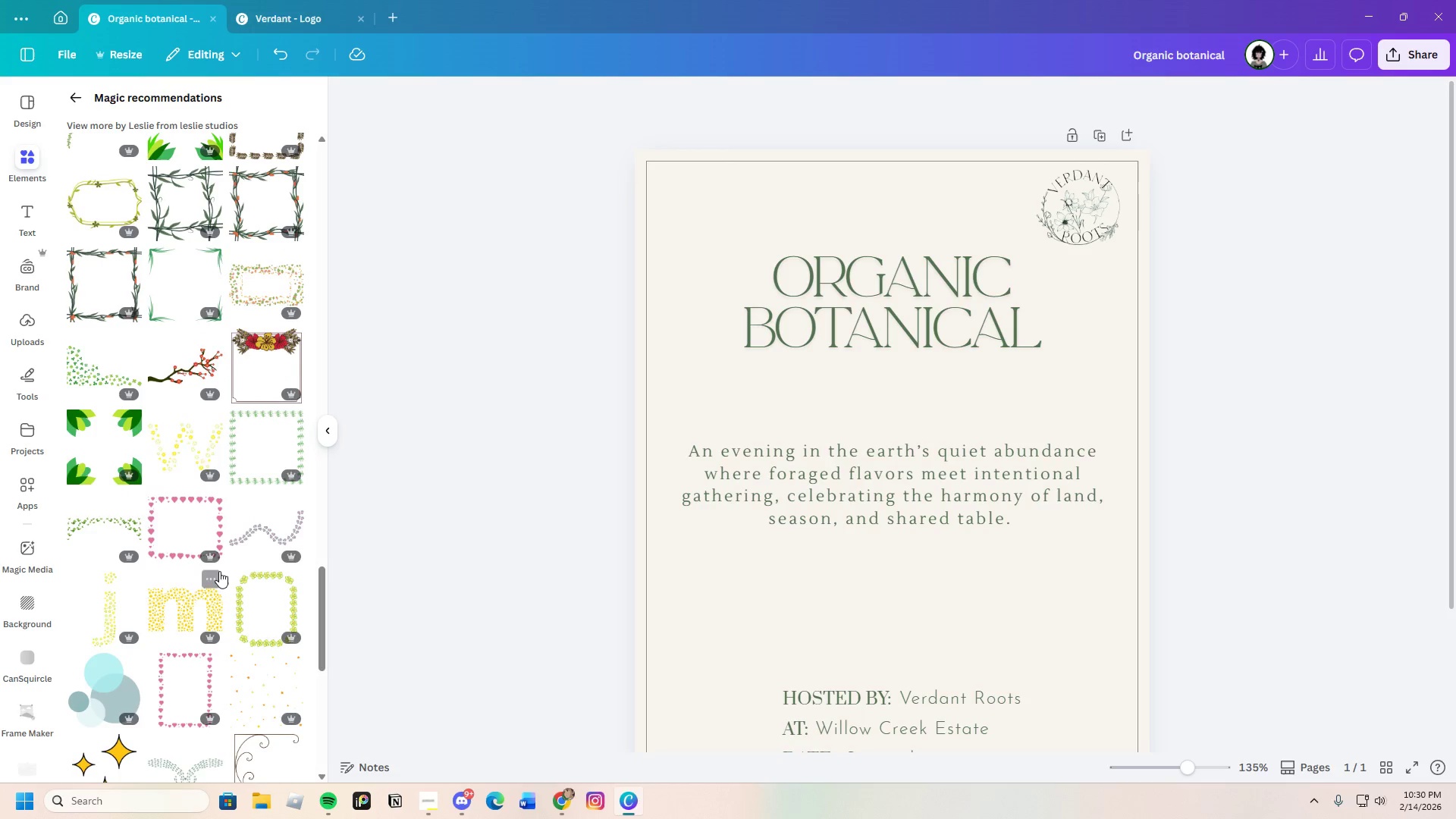 
scroll: coordinate [194, 591], scroll_direction: up, amount: 19.0
 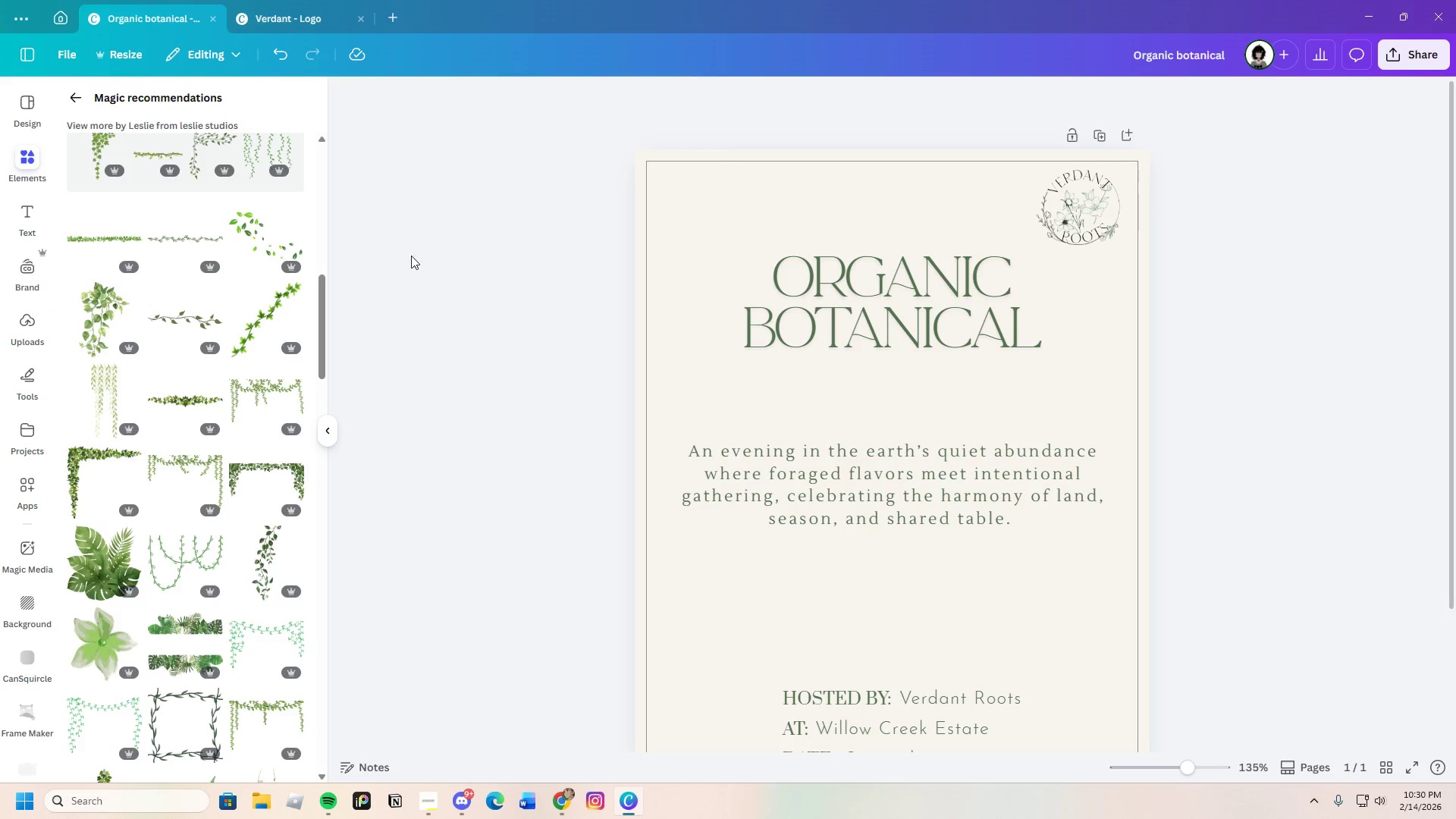 
left_click([259, 425])
 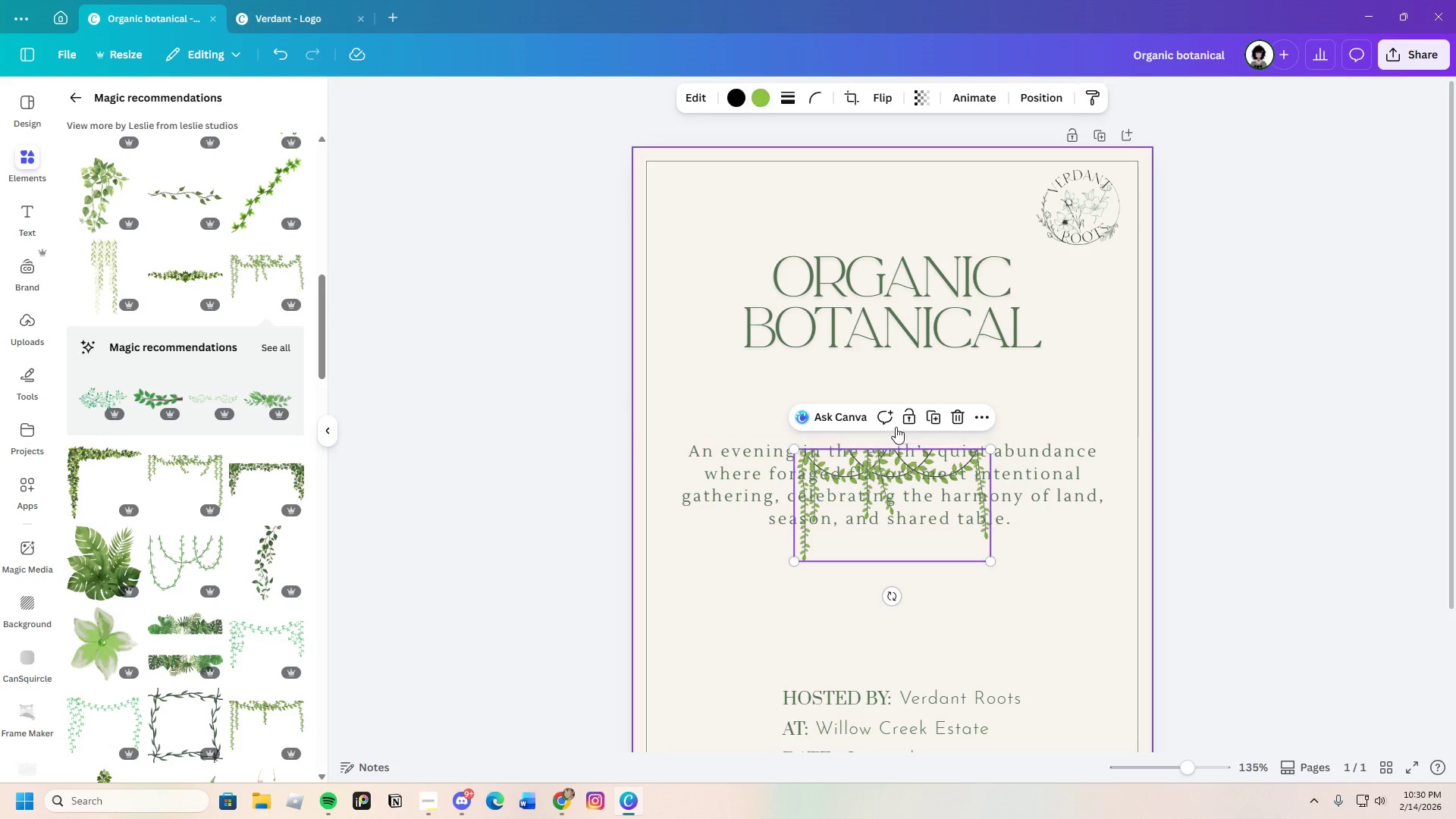 
left_click([955, 412])
 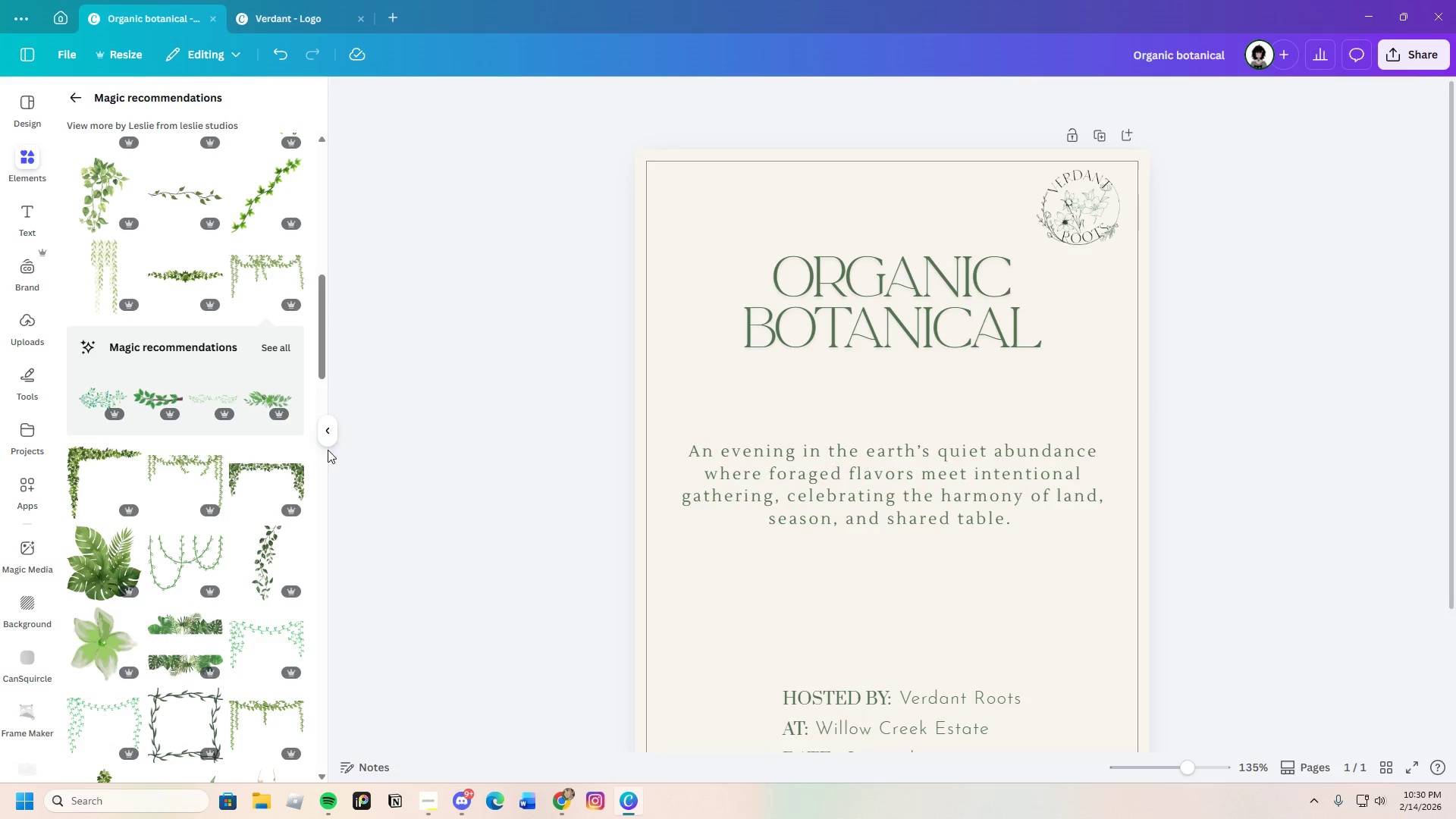 
scroll: coordinate [189, 406], scroll_direction: up, amount: 14.0
 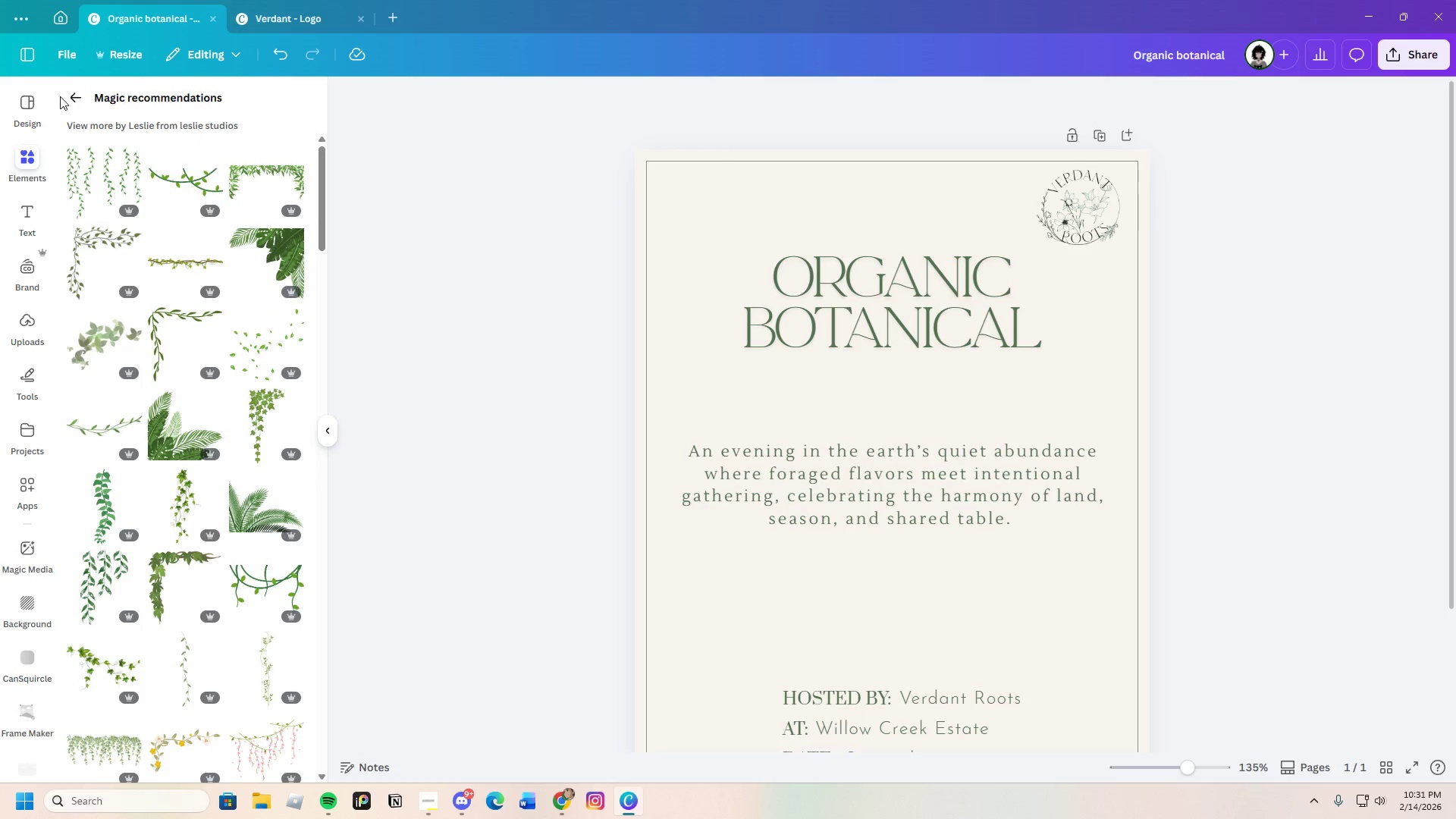 
left_click([70, 92])
 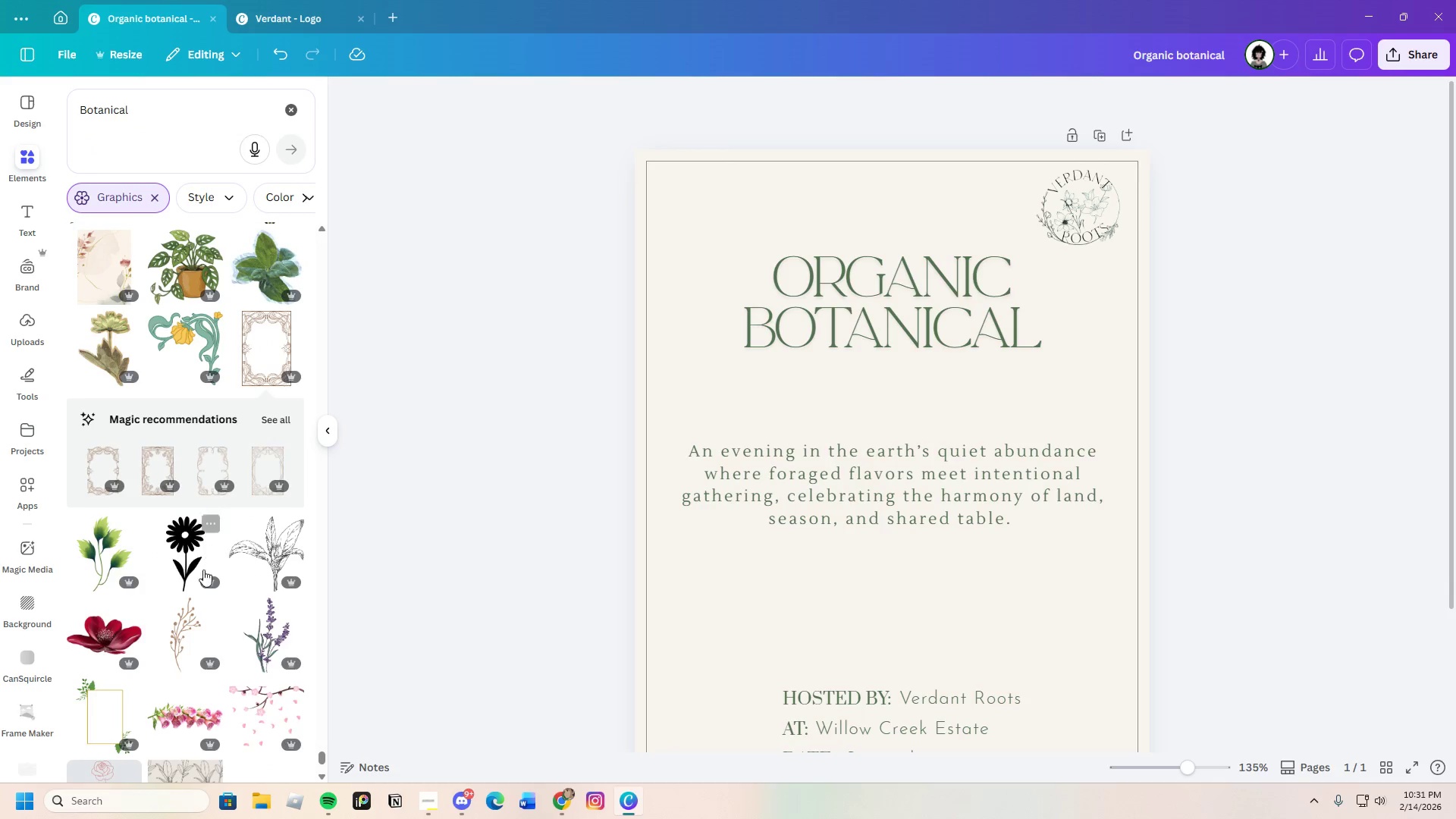 
scroll: coordinate [202, 575], scroll_direction: down, amount: 26.0
 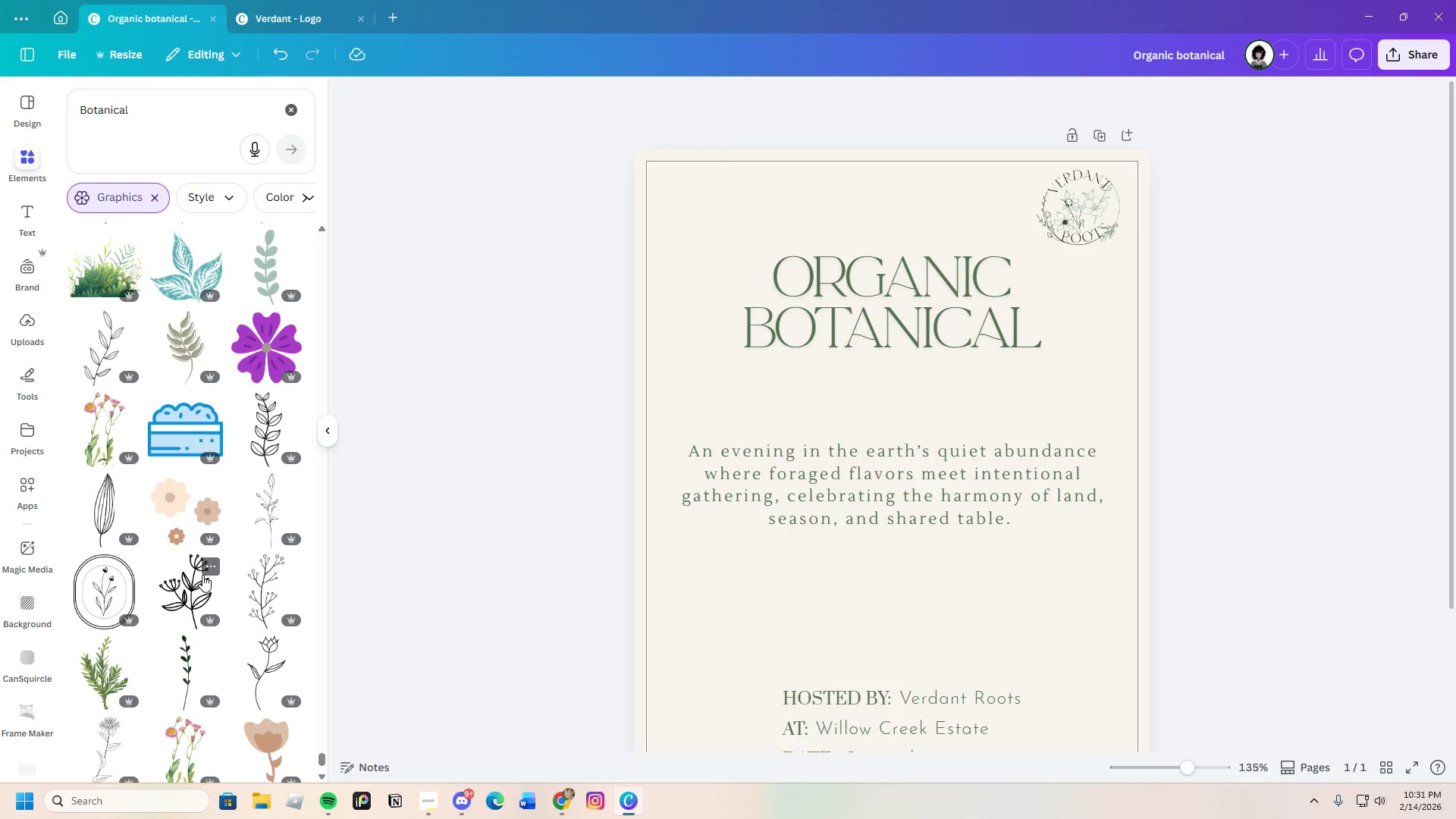 
wait(8.61)
 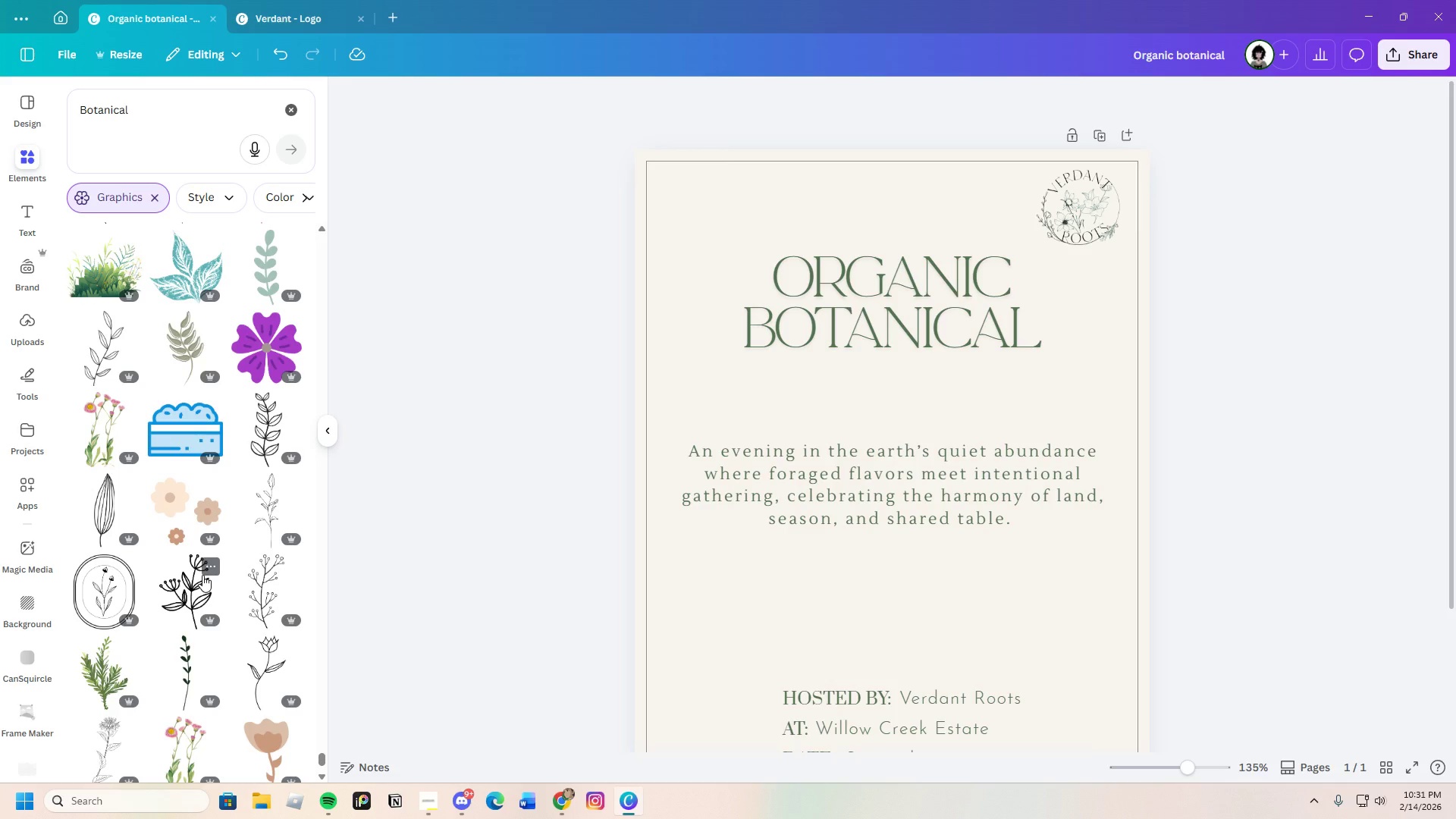 
scroll: coordinate [180, 545], scroll_direction: down, amount: 30.0
 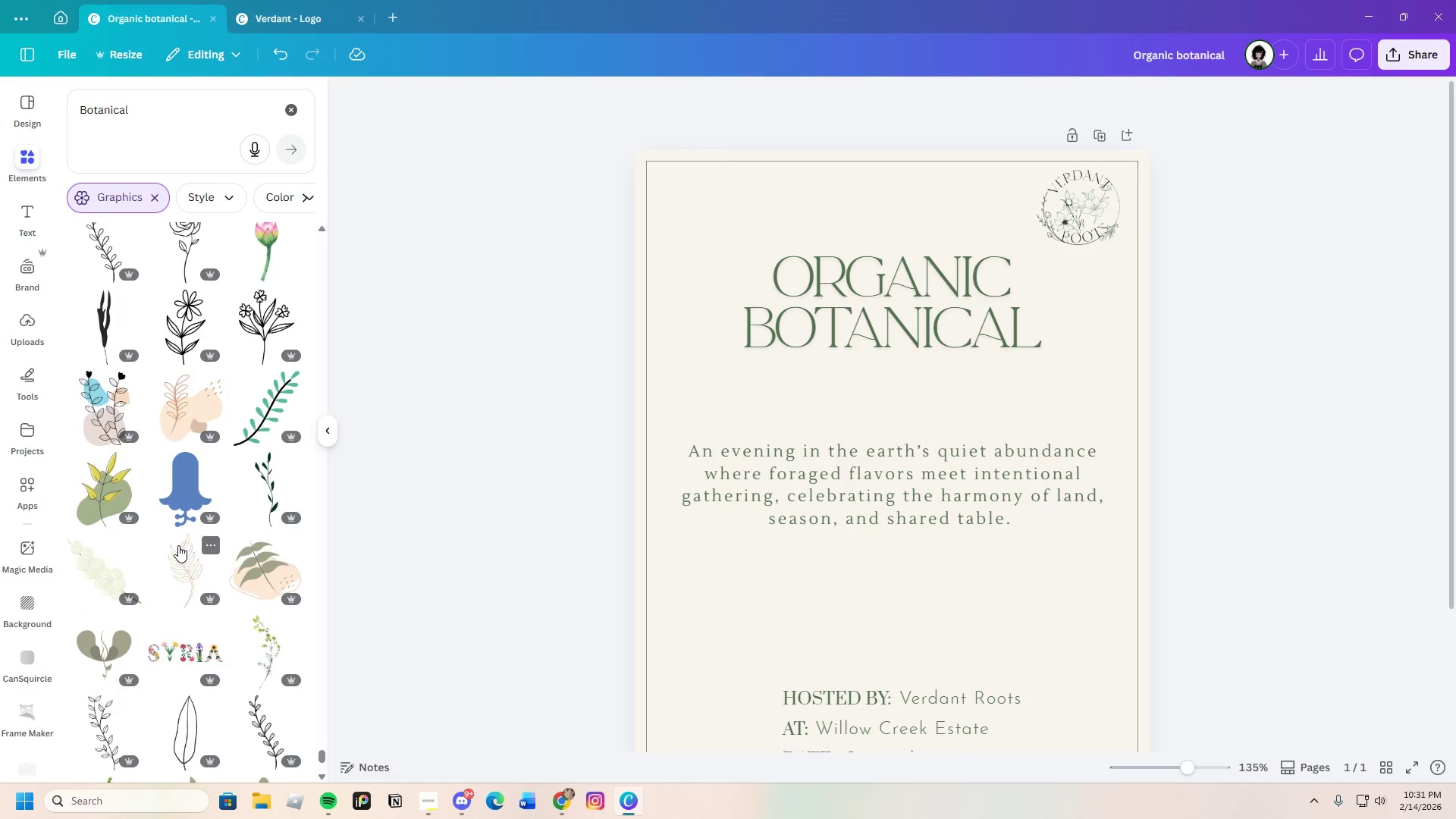 
scroll: coordinate [151, 560], scroll_direction: down, amount: 24.0
 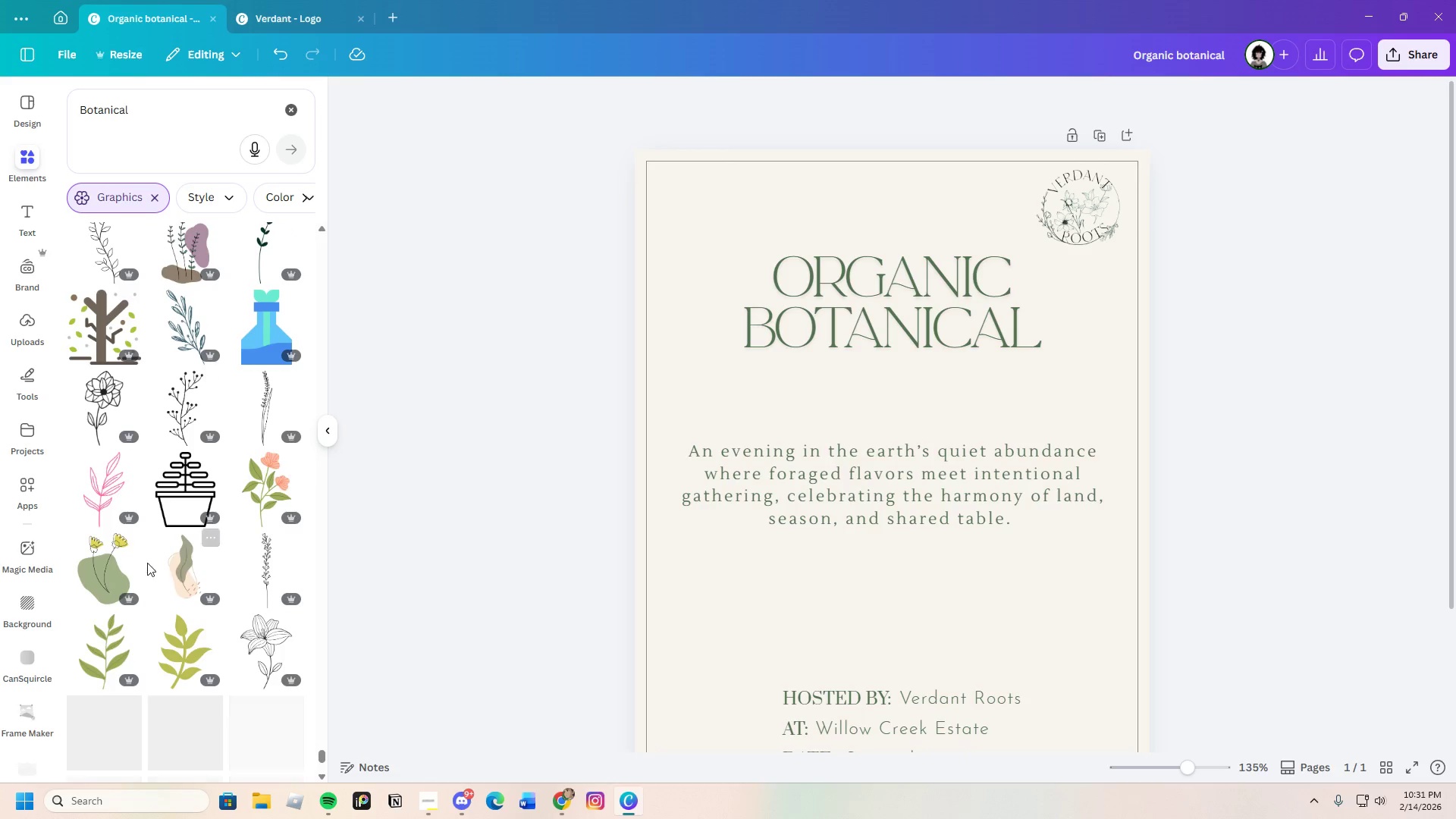 
scroll: coordinate [146, 563], scroll_direction: down, amount: 4.0
 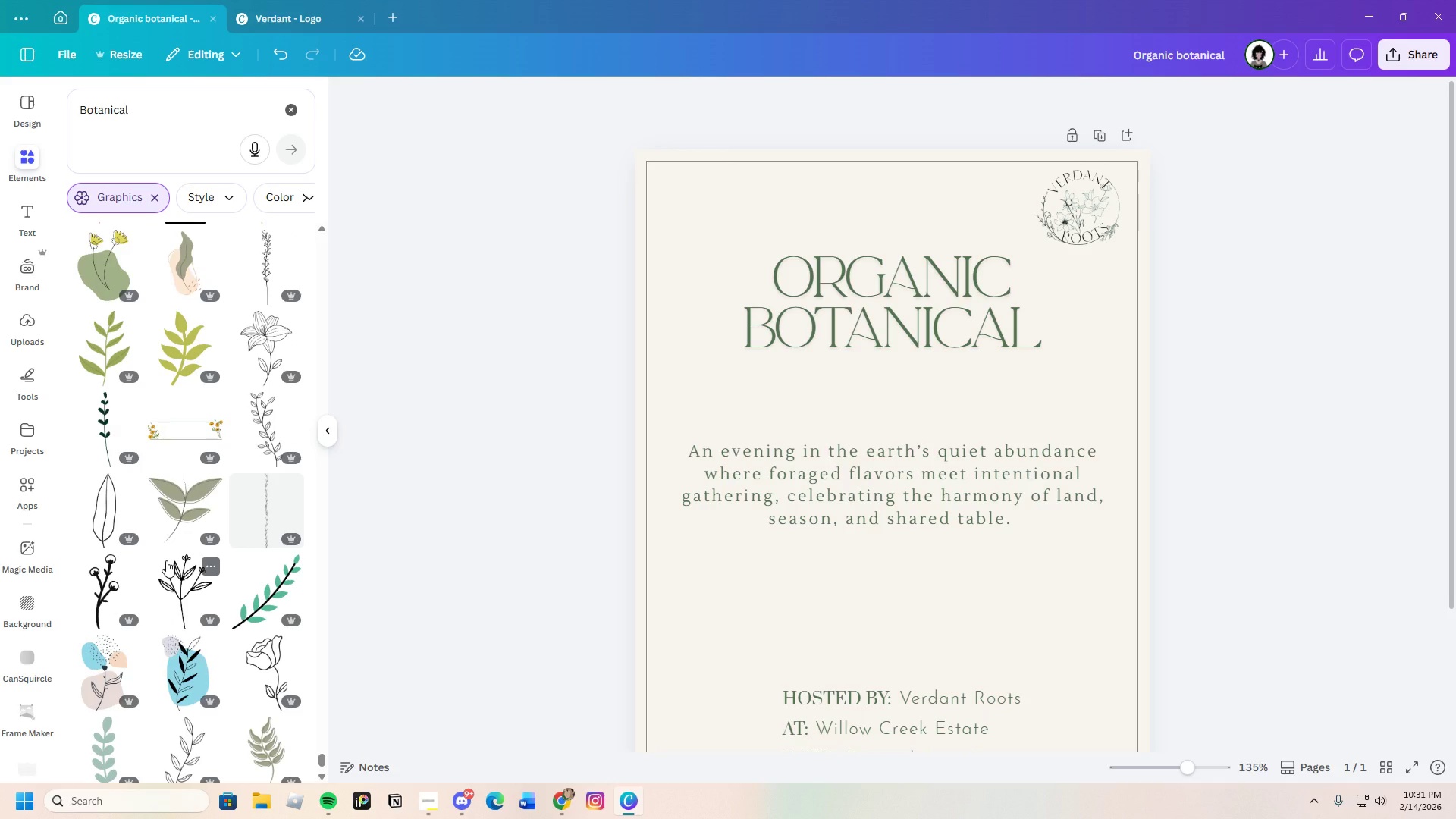 
wait(6.13)
 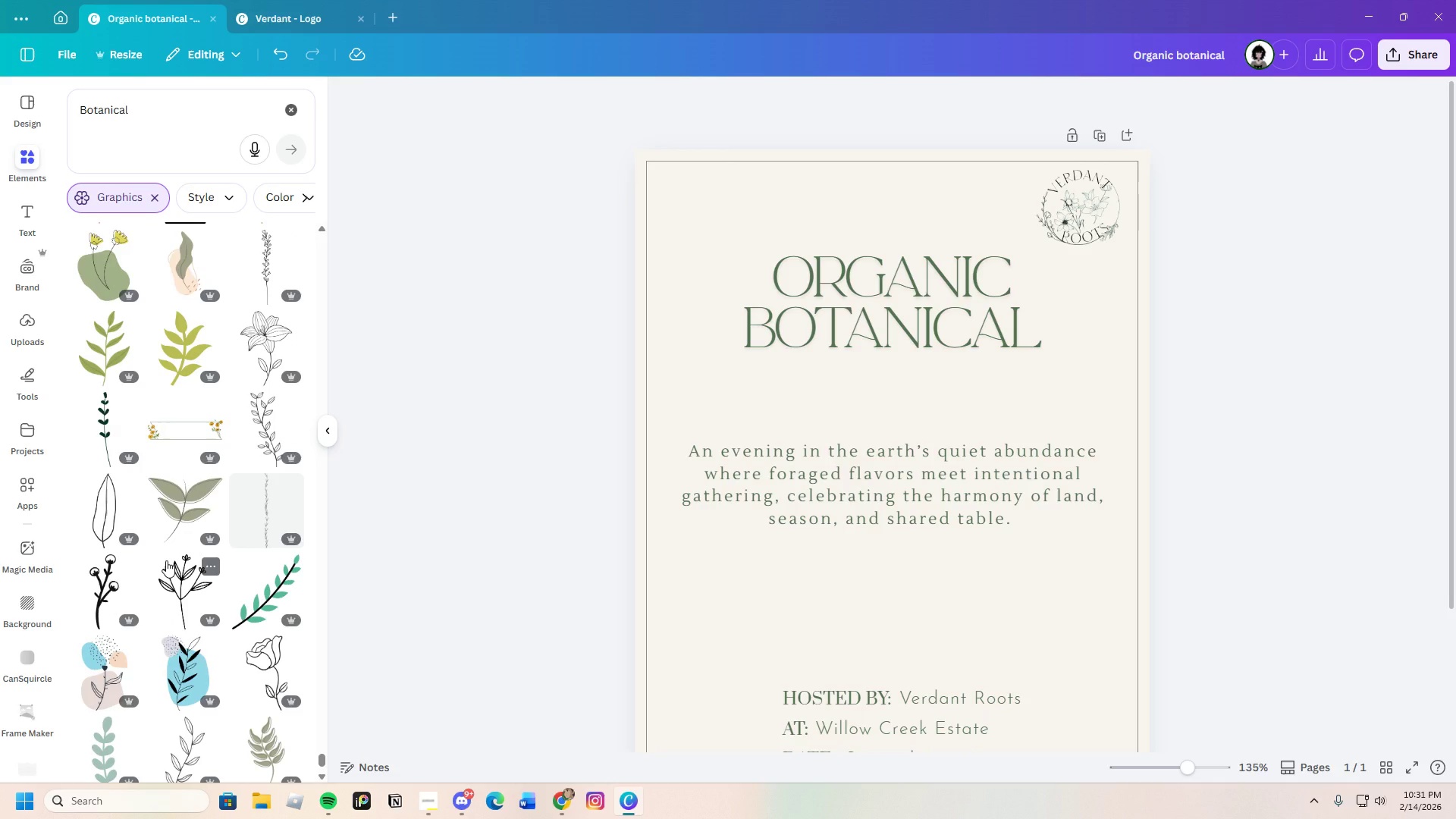 
scroll: coordinate [158, 547], scroll_direction: down, amount: 17.0
 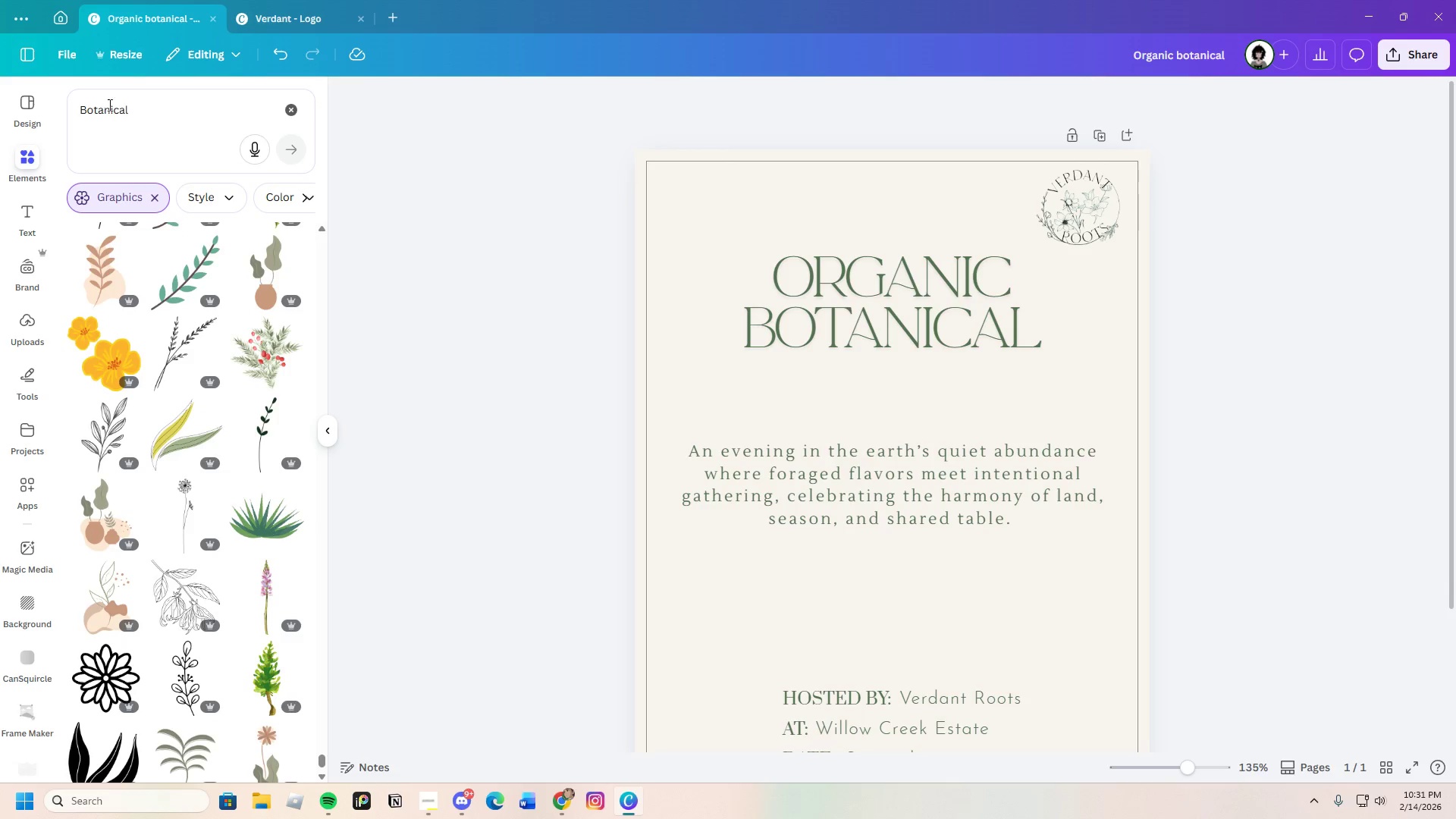 
left_click([156, 113])
 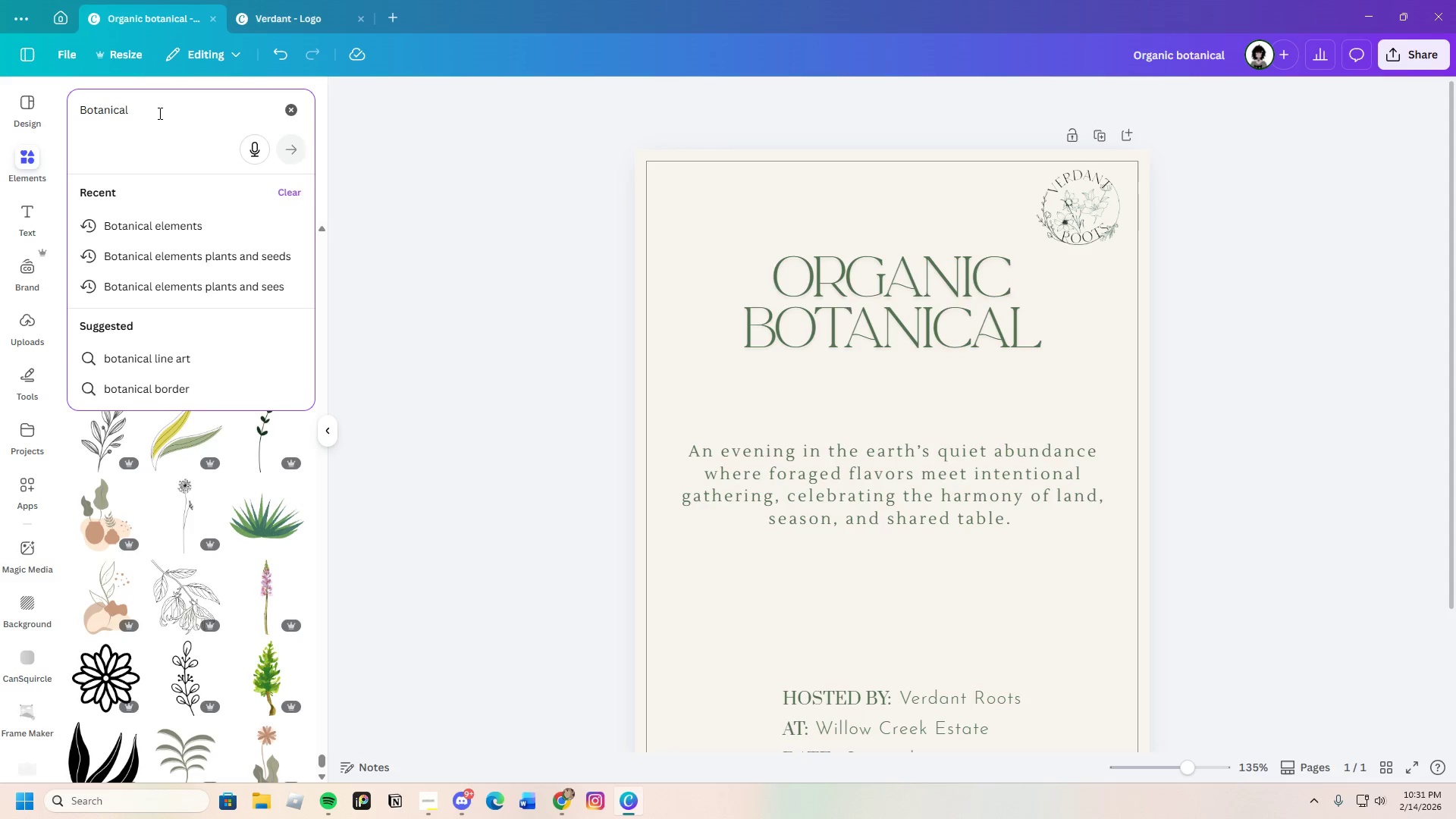 
type( design)
 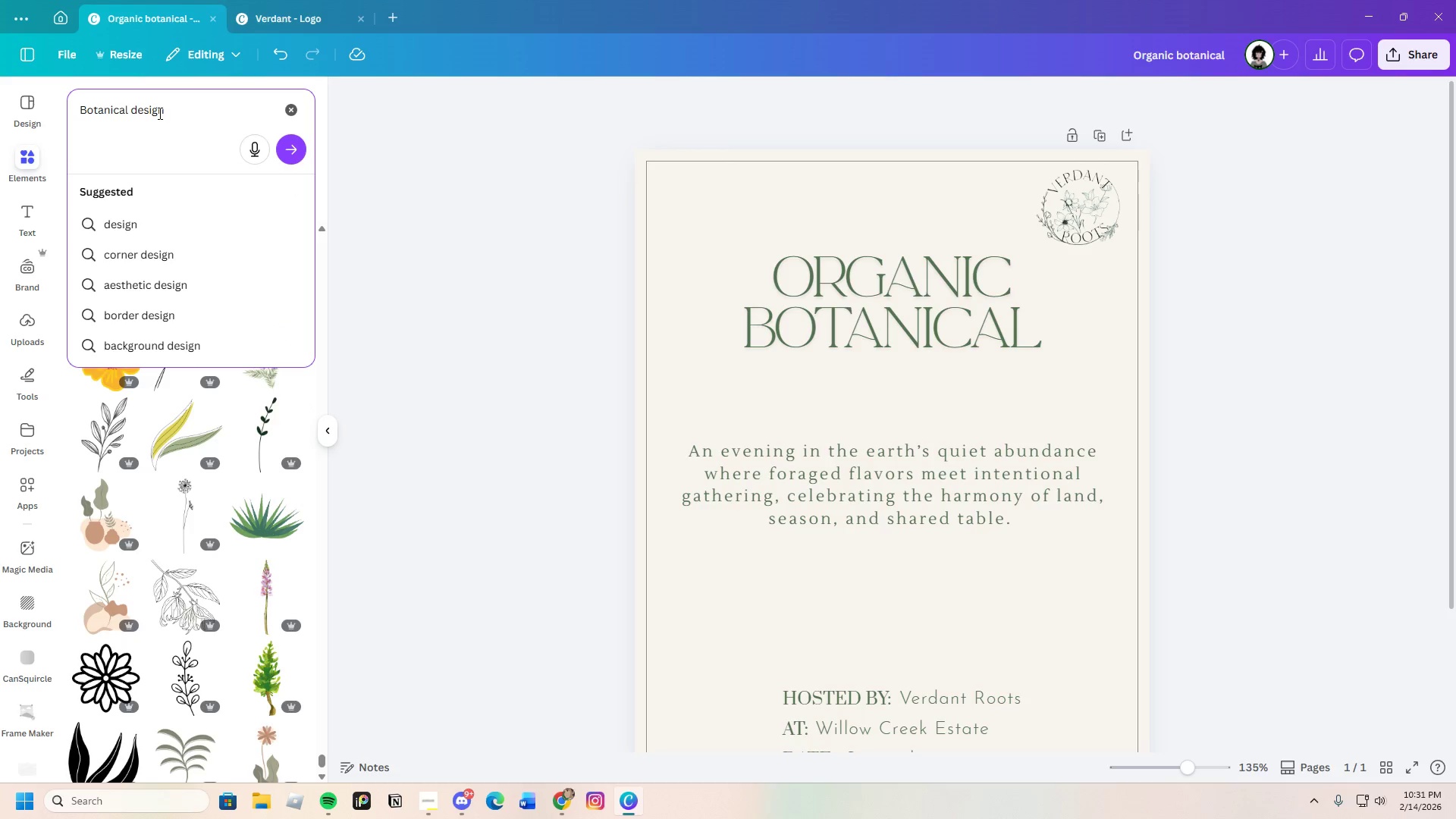 
key(Enter)
 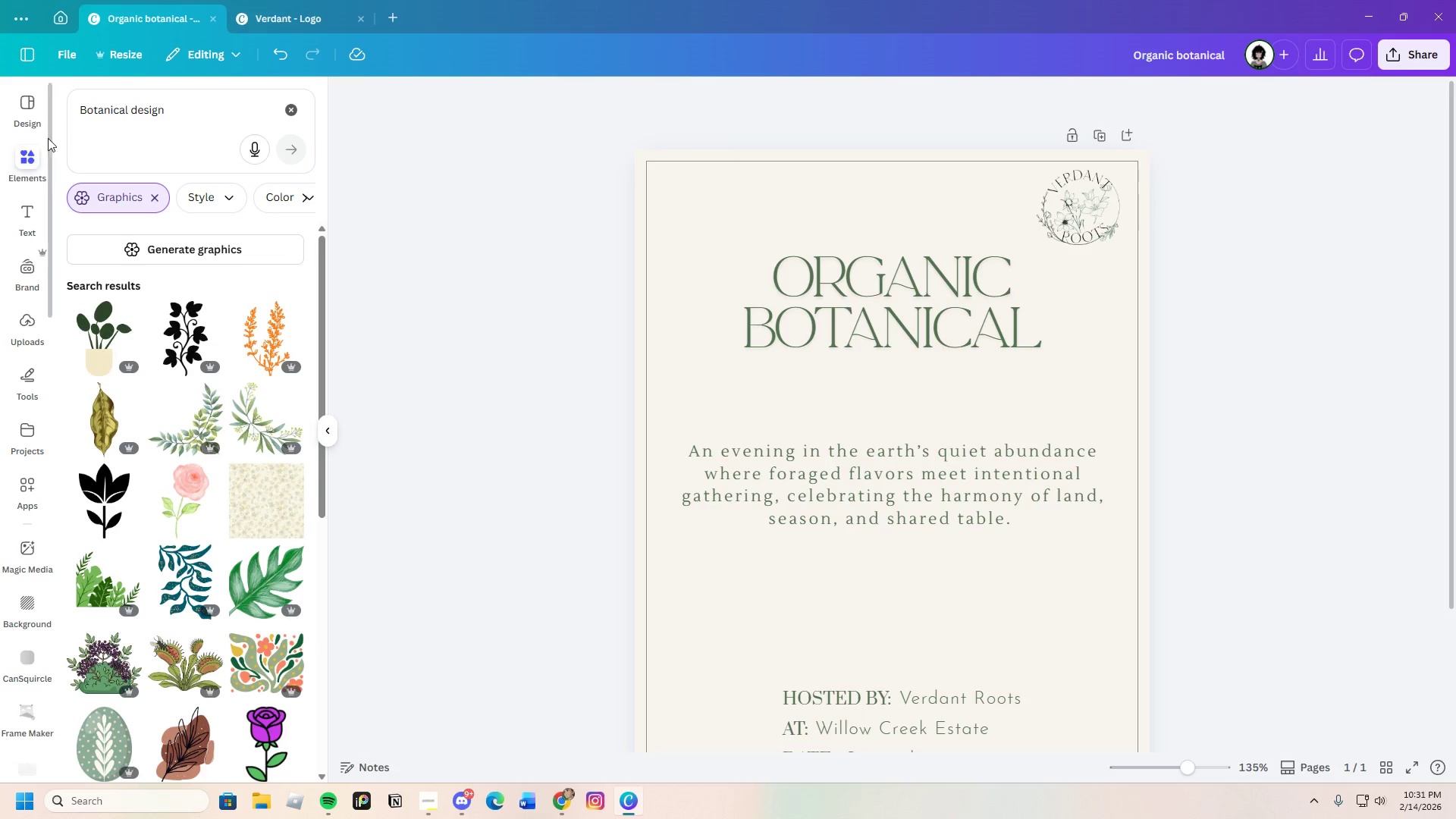 
scroll: coordinate [187, 494], scroll_direction: down, amount: 13.0
 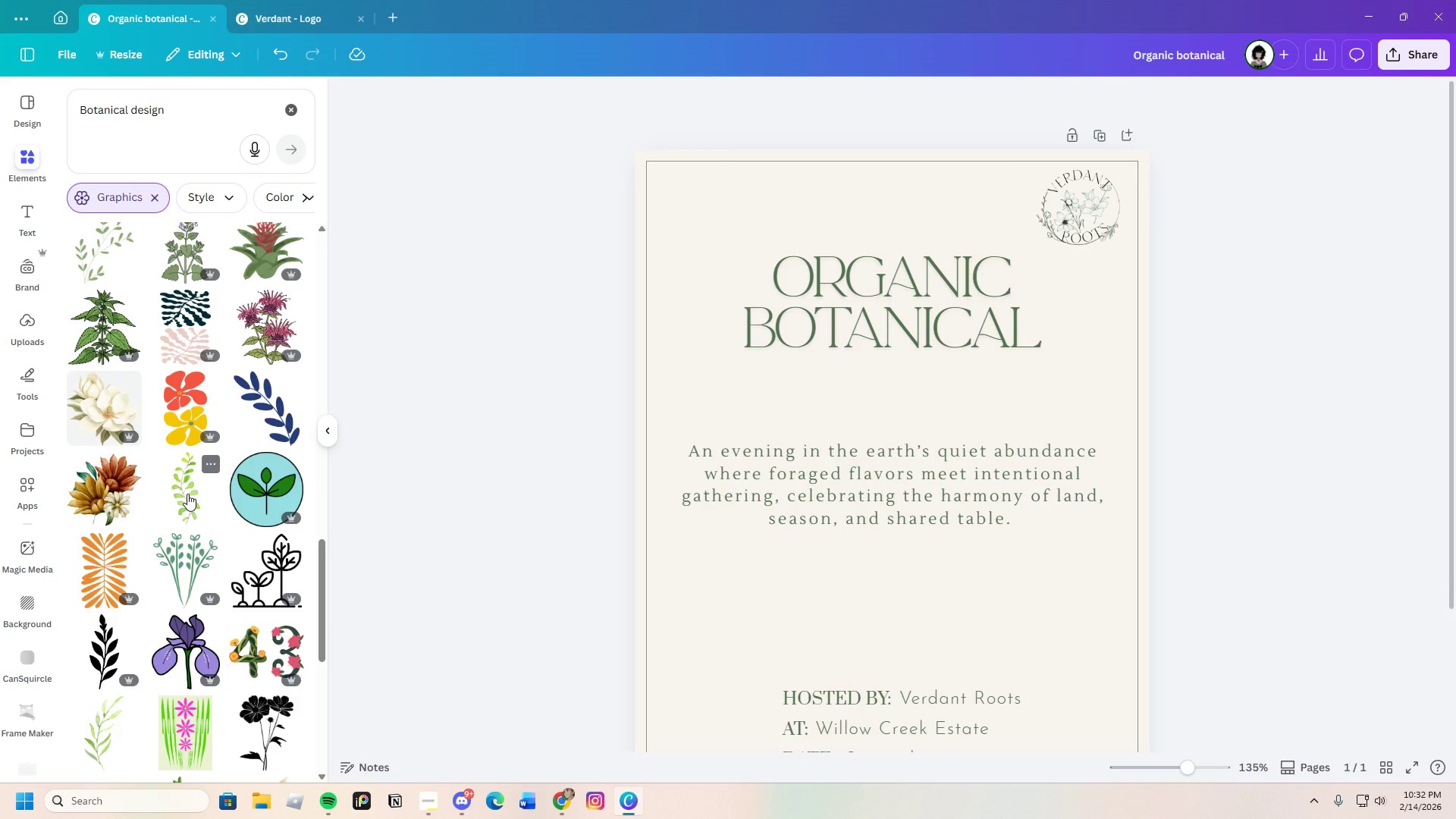 
wait(11.7)
 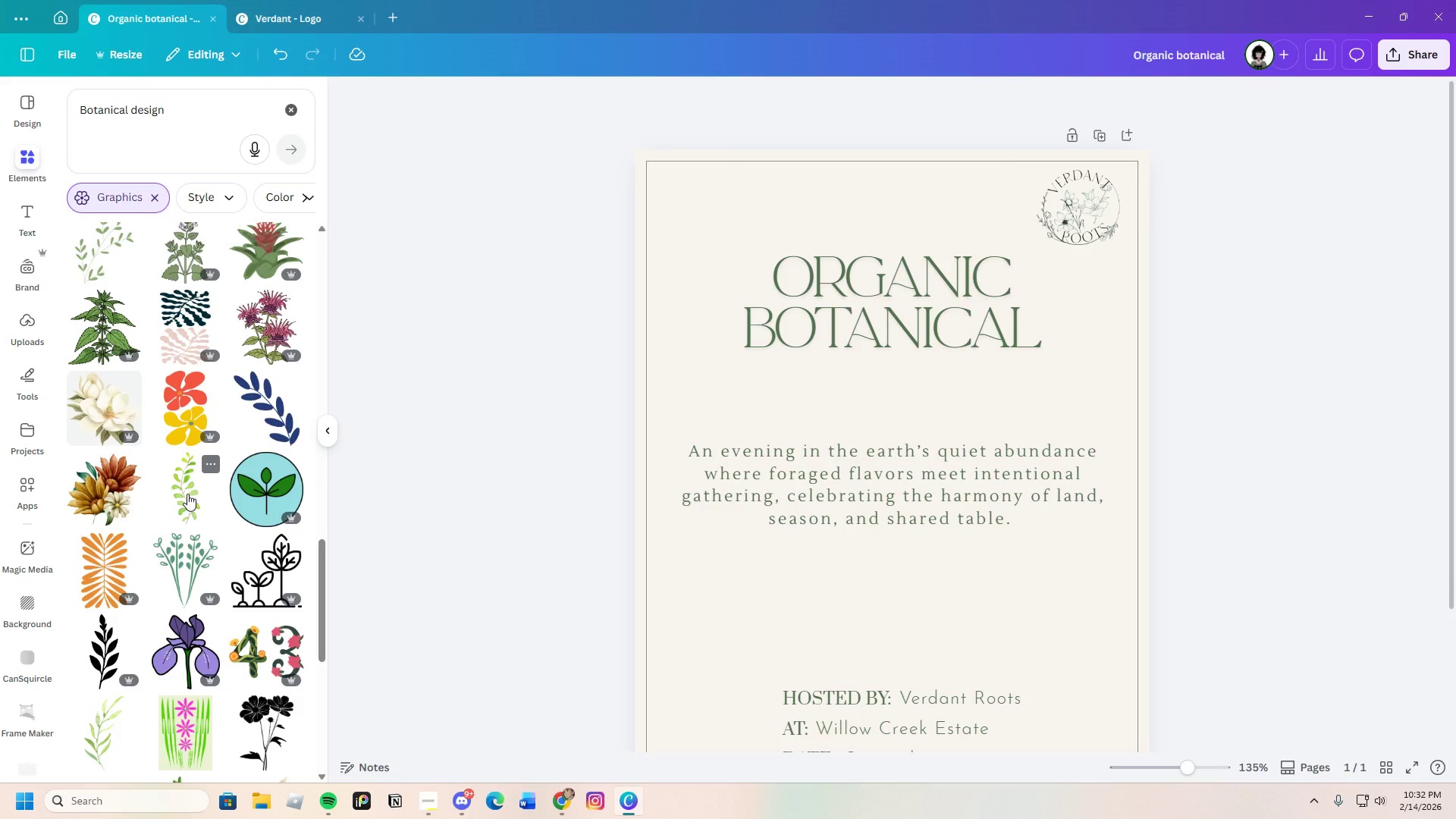 
scroll: coordinate [174, 496], scroll_direction: down, amount: 30.0
 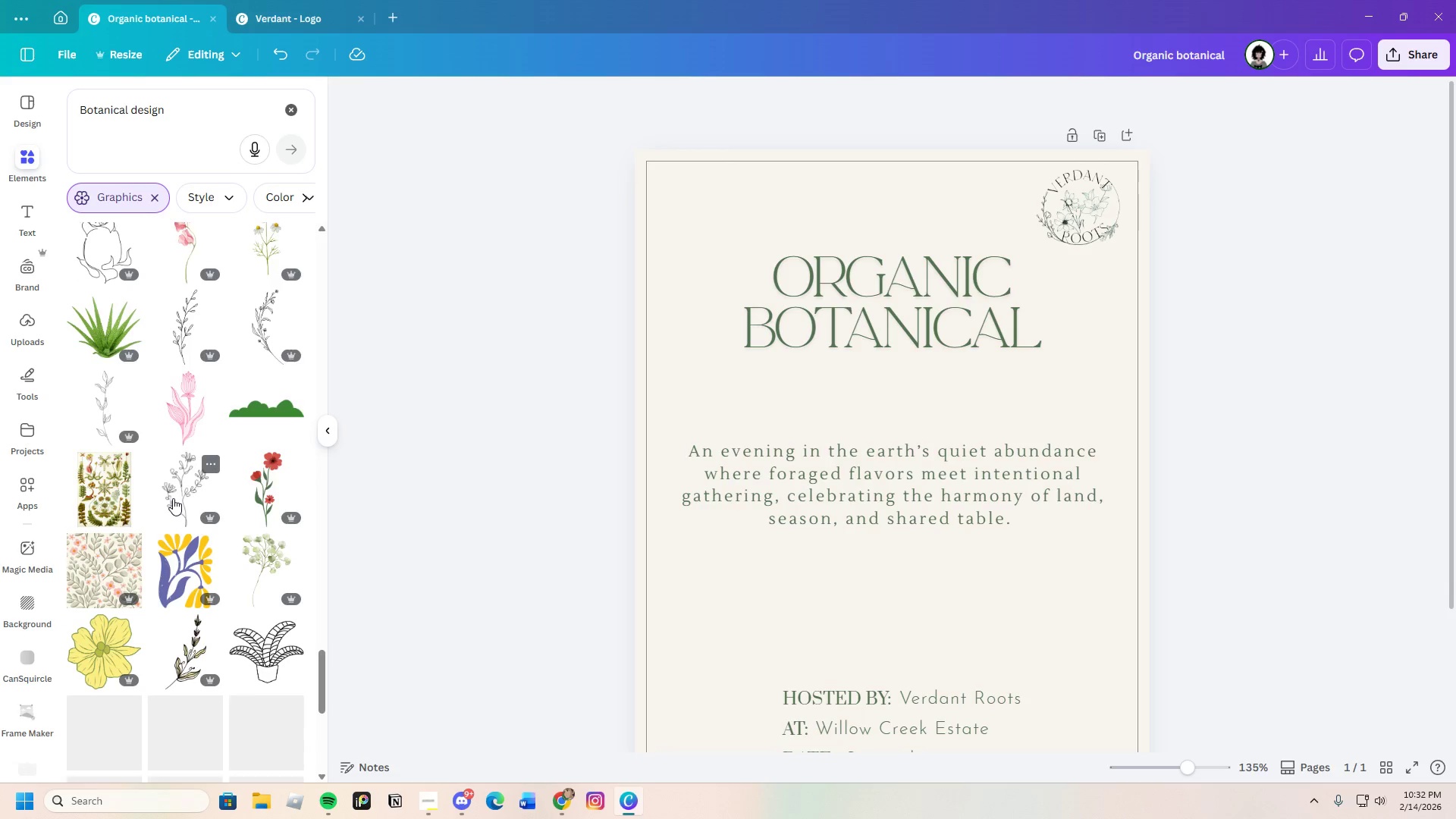 
scroll: coordinate [162, 517], scroll_direction: down, amount: 30.0
 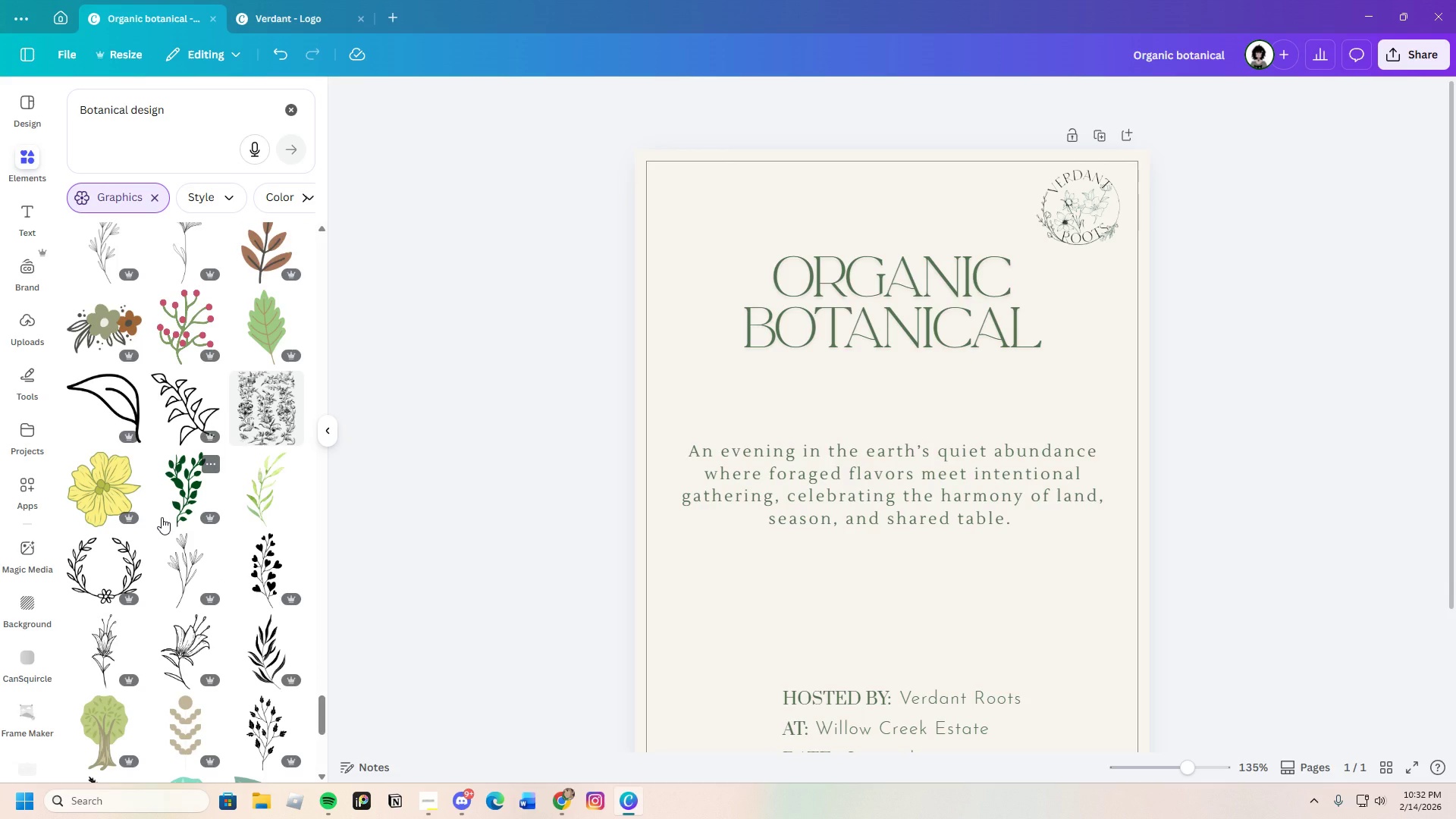 
wait(6.23)
 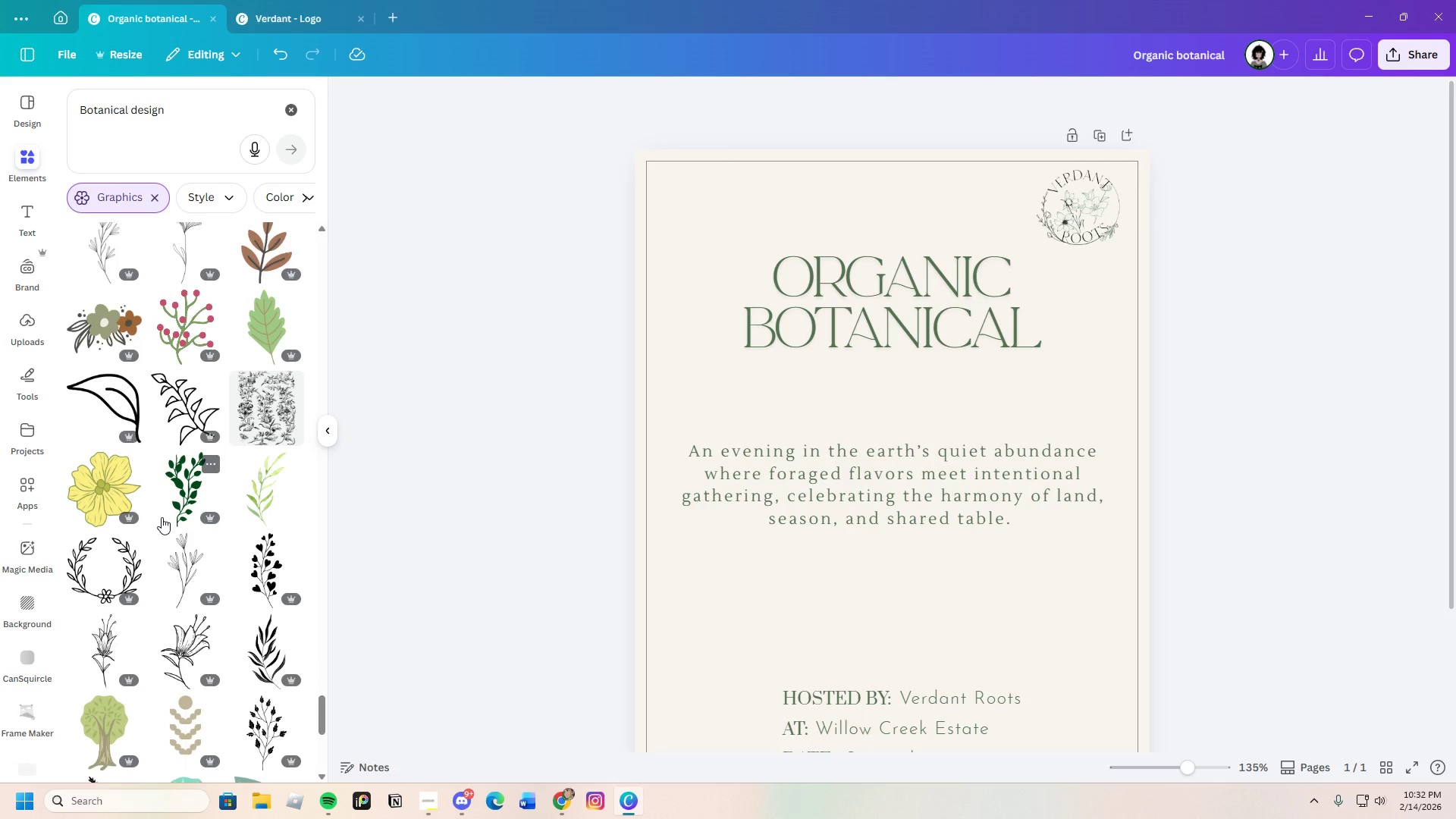 
scroll: coordinate [108, 530], scroll_direction: down, amount: 11.0
 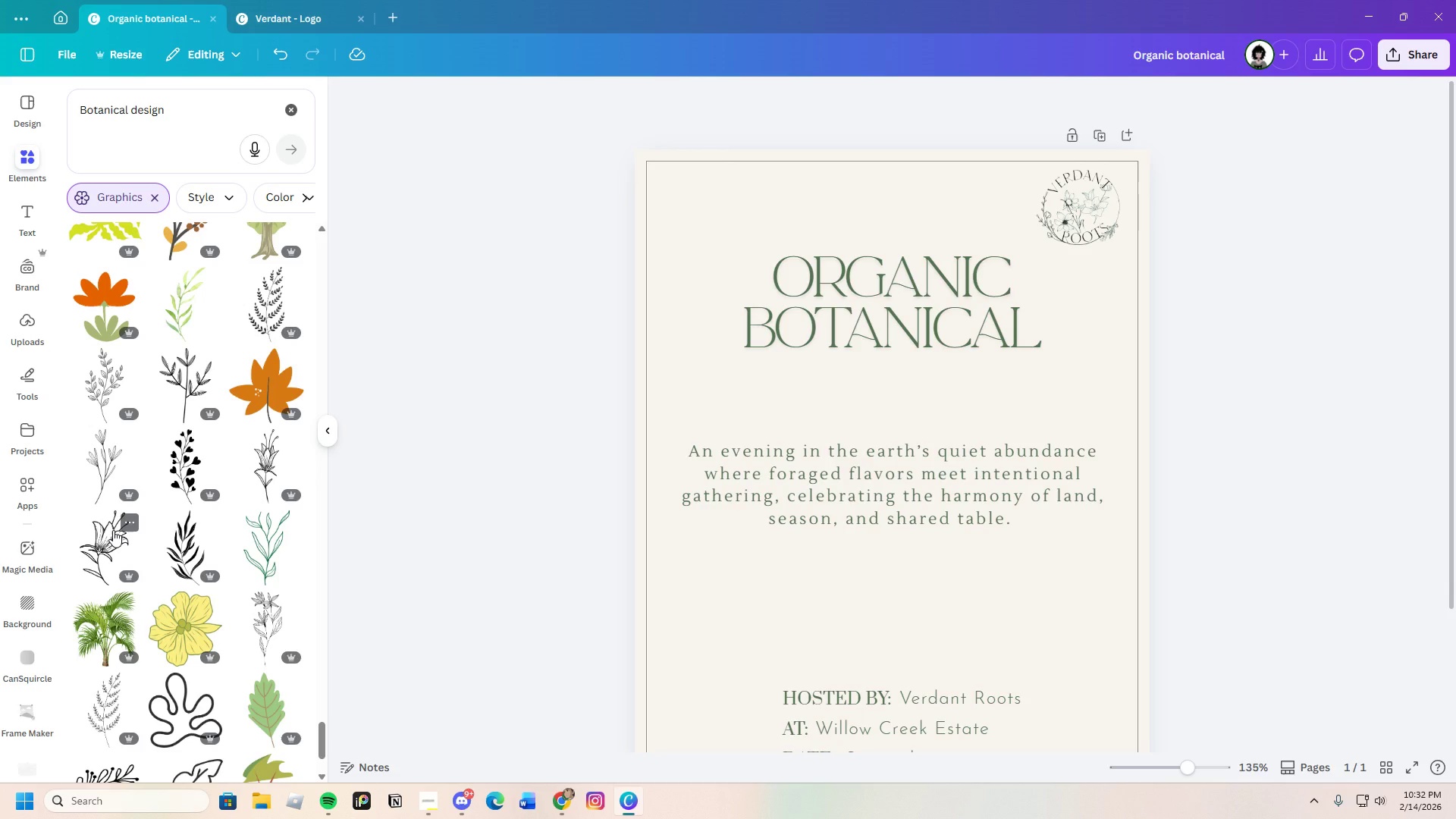 
wait(5.04)
 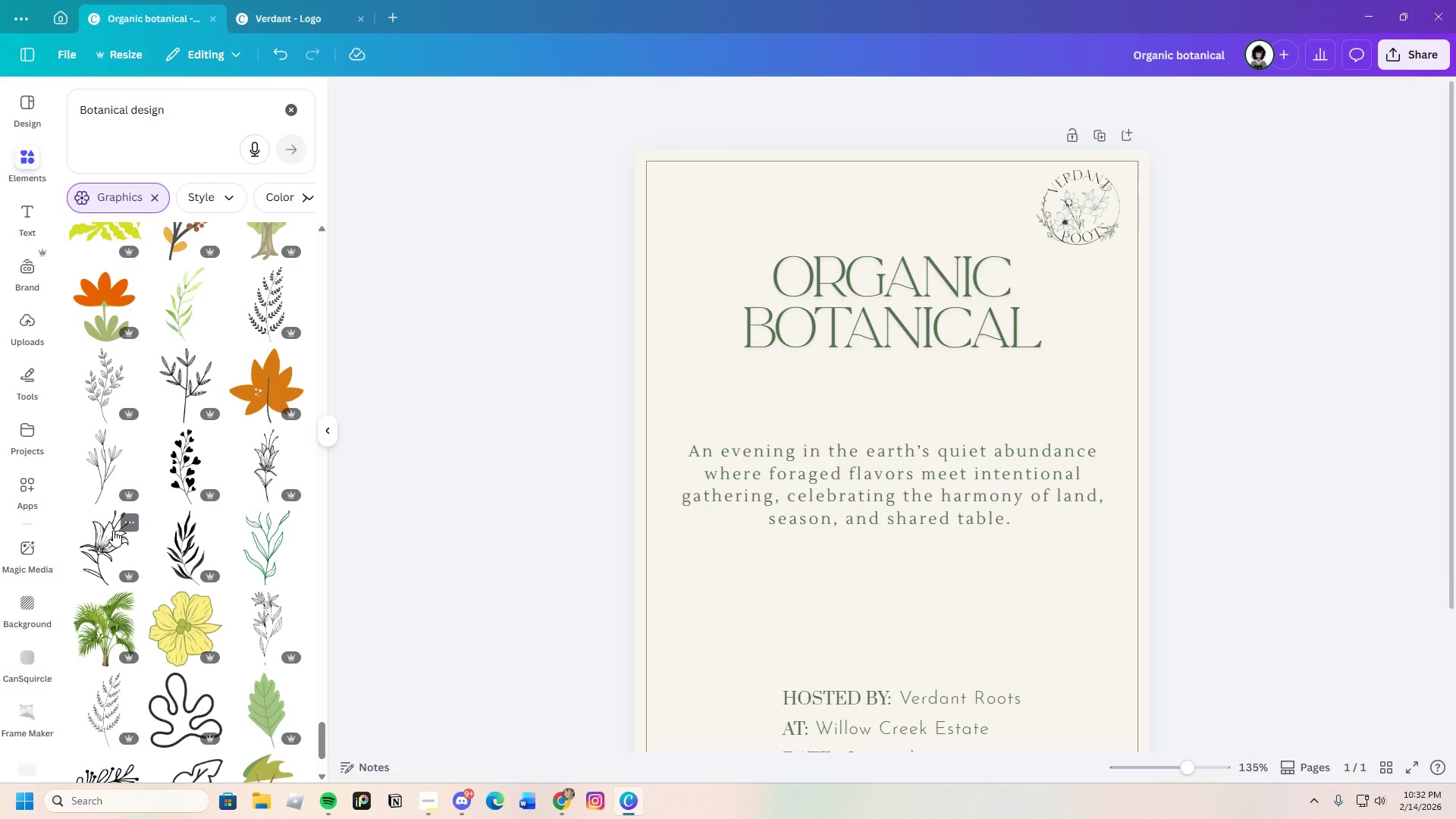 
scroll: coordinate [187, 563], scroll_direction: down, amount: 29.0
 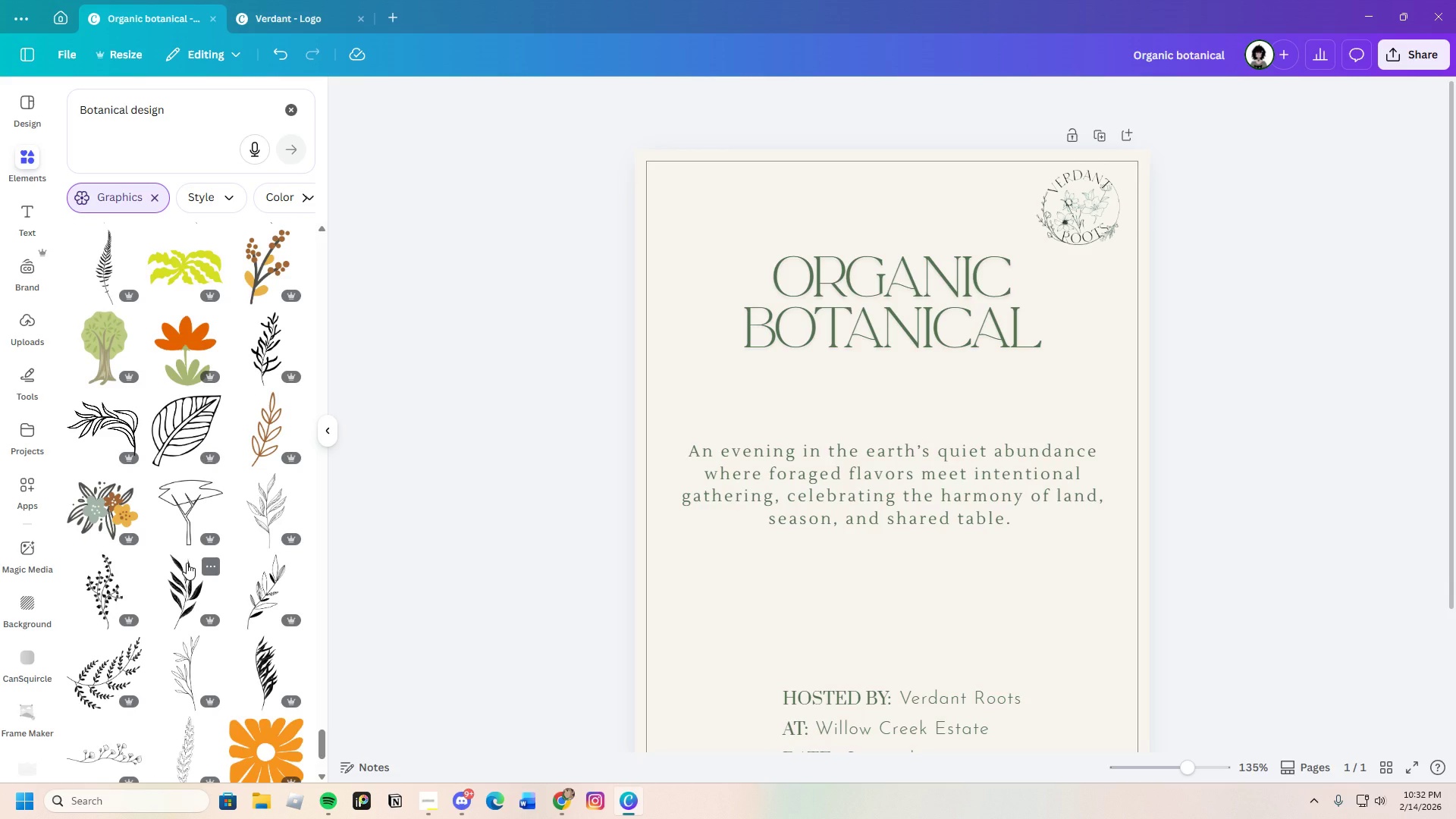 
wait(10.66)
 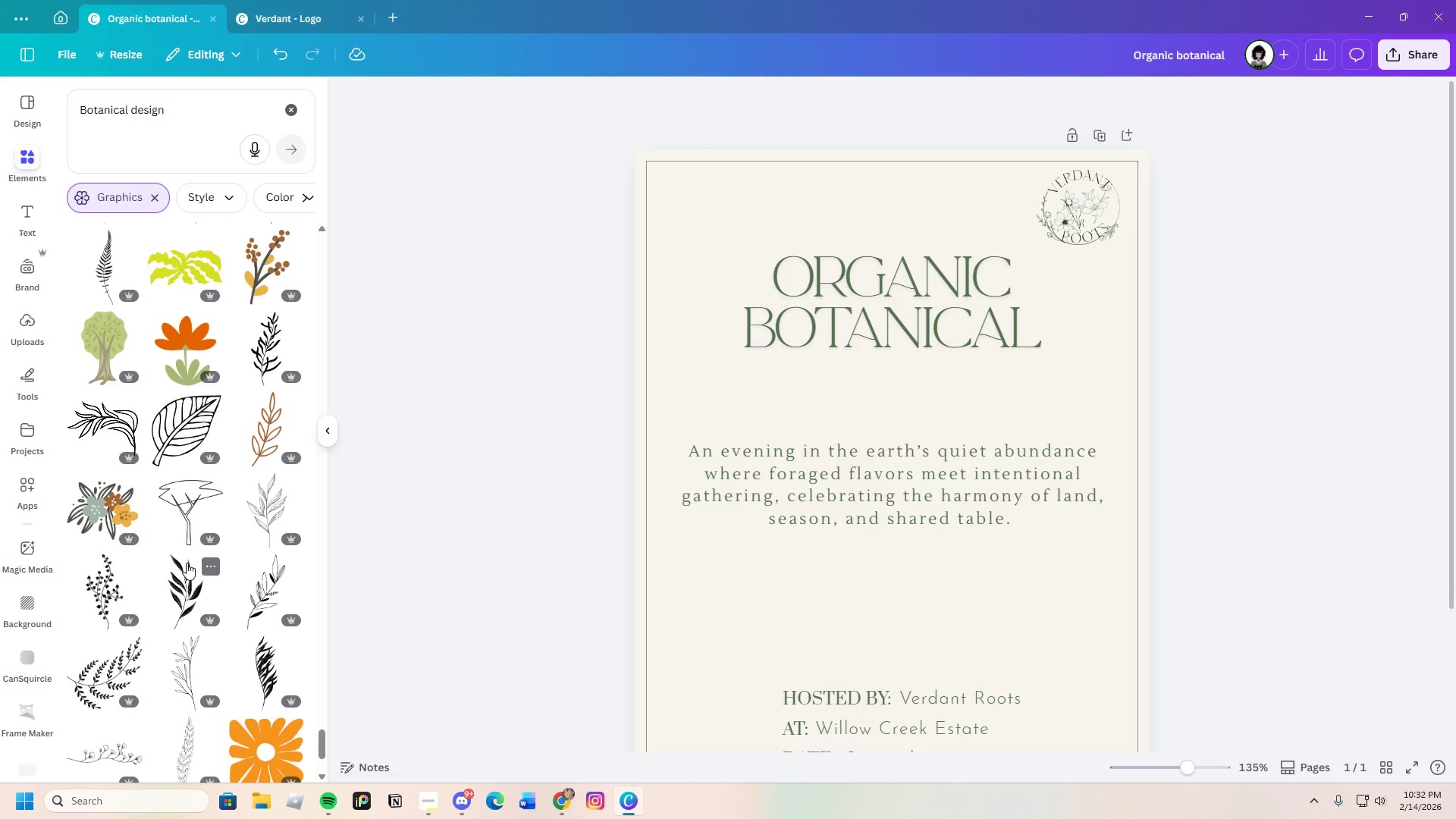 
scroll: coordinate [233, 548], scroll_direction: down, amount: 24.0
 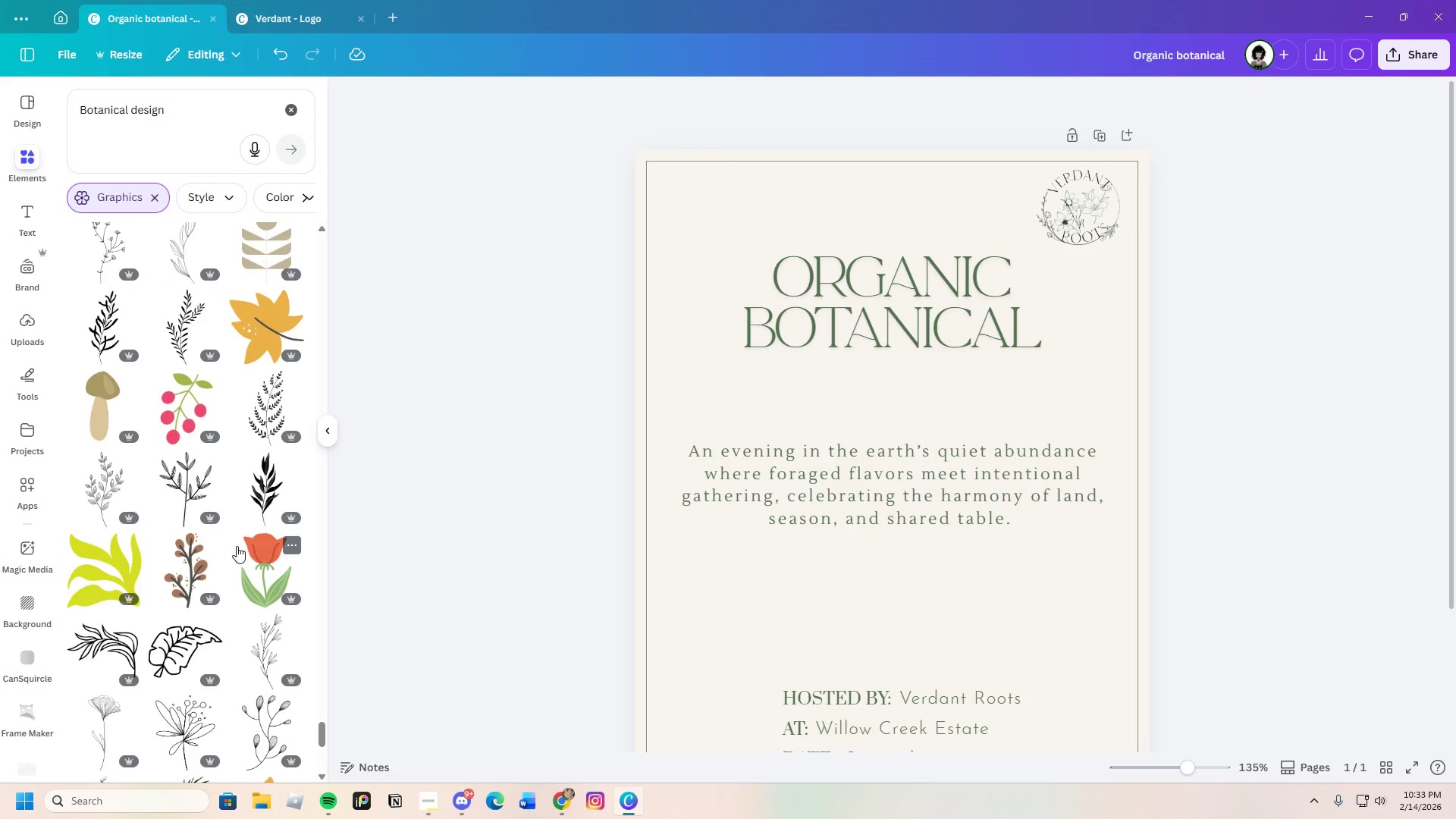 
wait(9.91)
 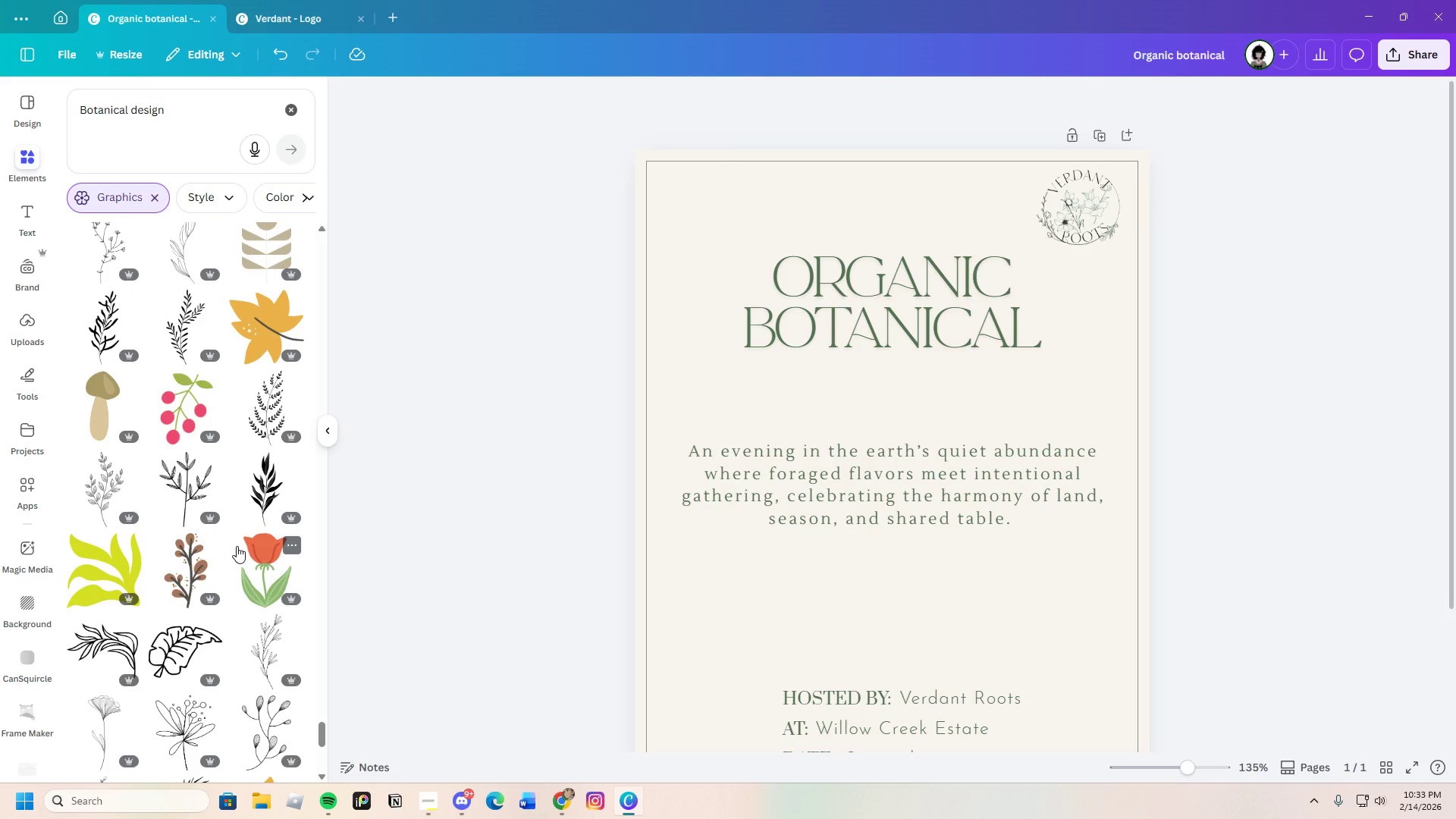 
scroll: coordinate [211, 579], scroll_direction: down, amount: 25.0
 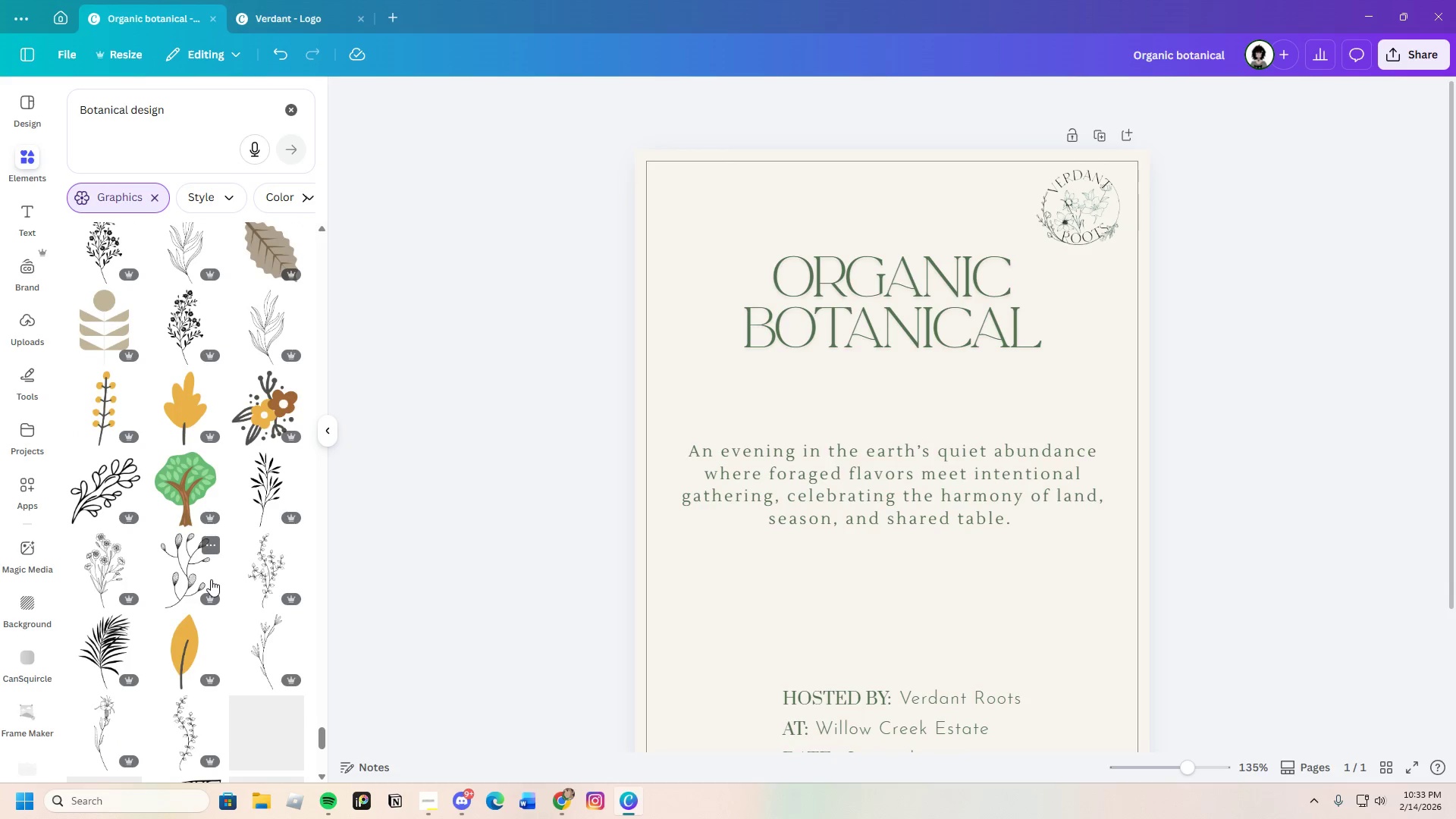 
scroll: coordinate [206, 580], scroll_direction: down, amount: 12.0
 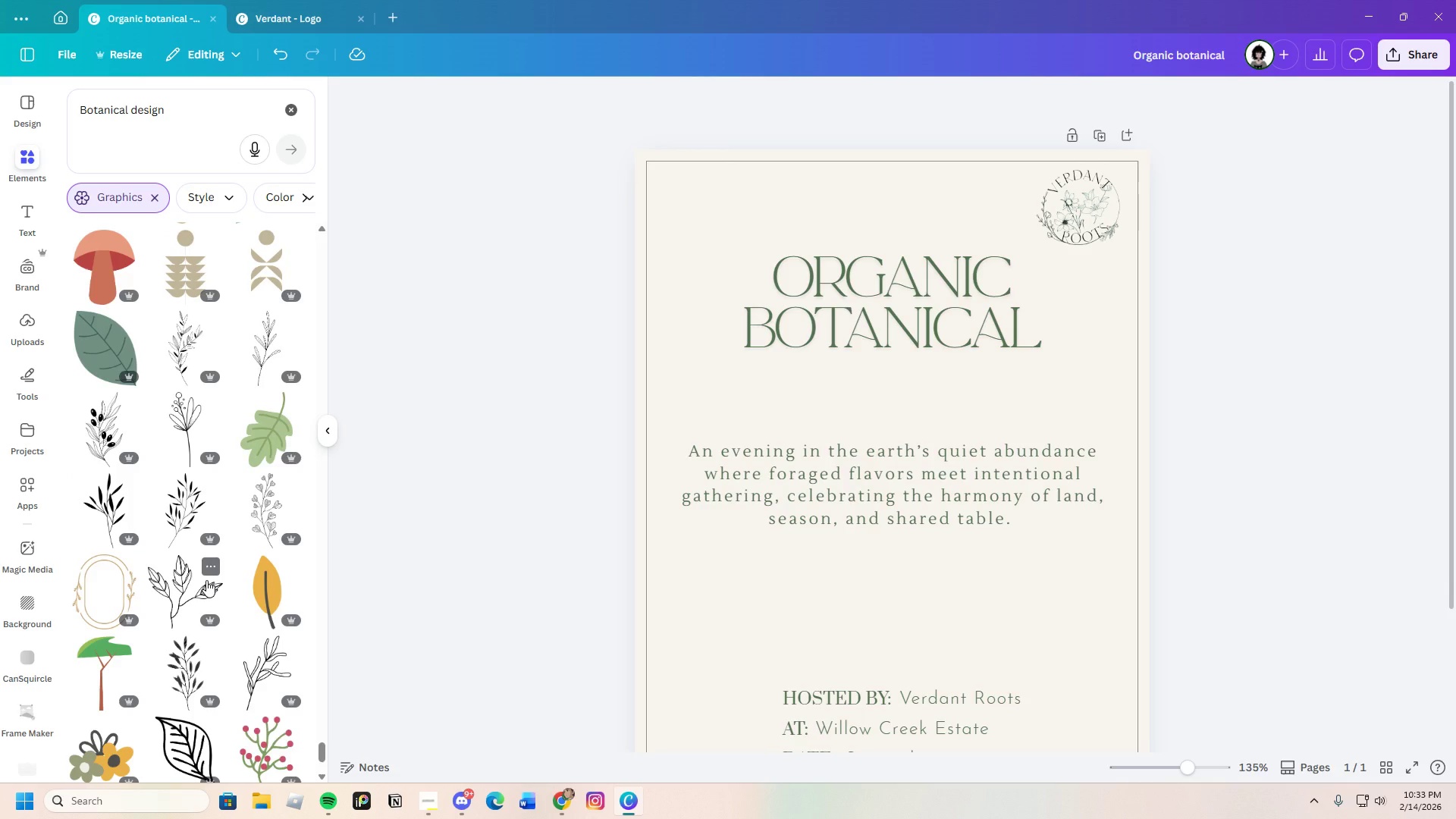 
wait(12.36)
 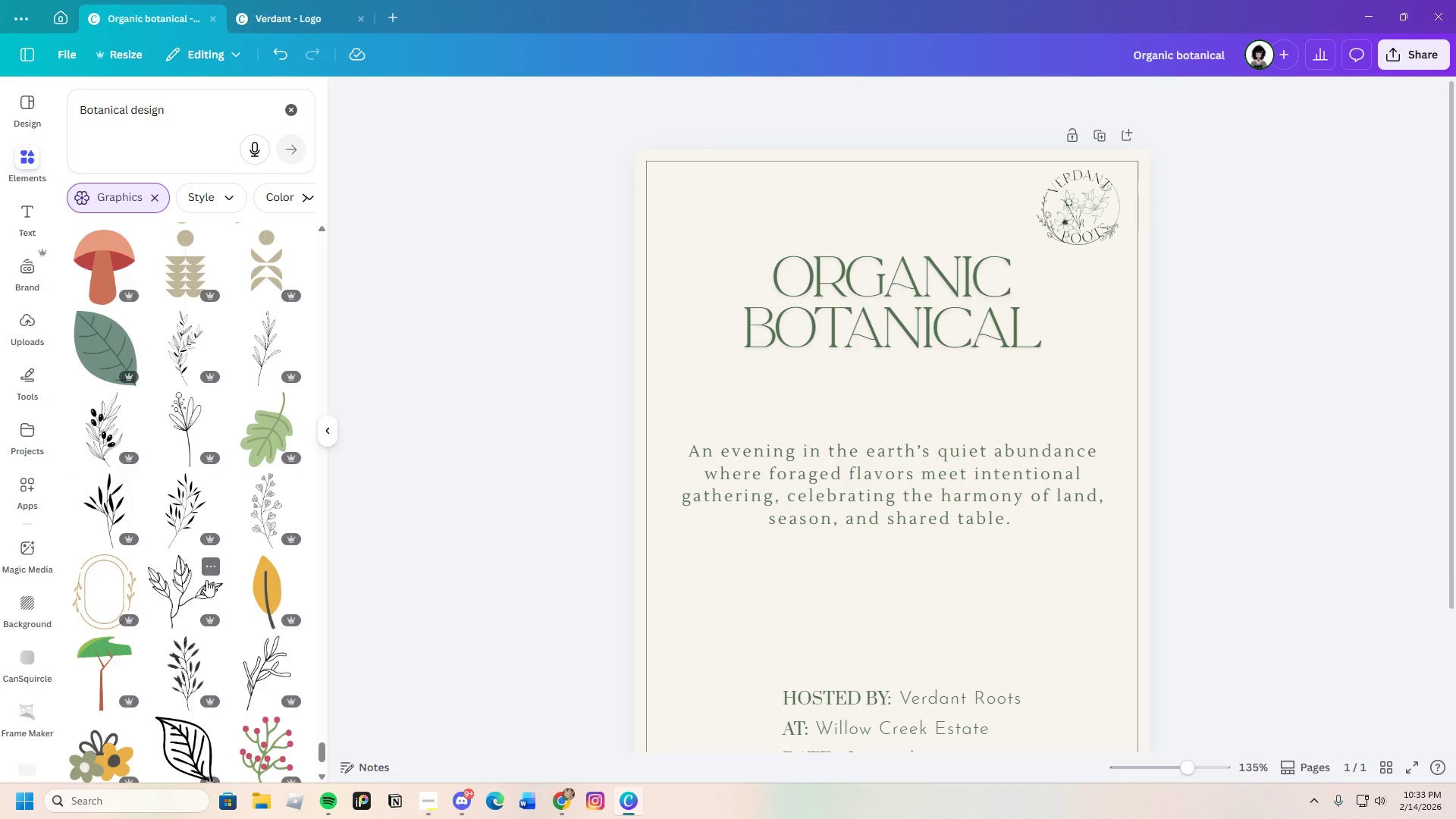 
scroll: coordinate [209, 579], scroll_direction: down, amount: 11.0
 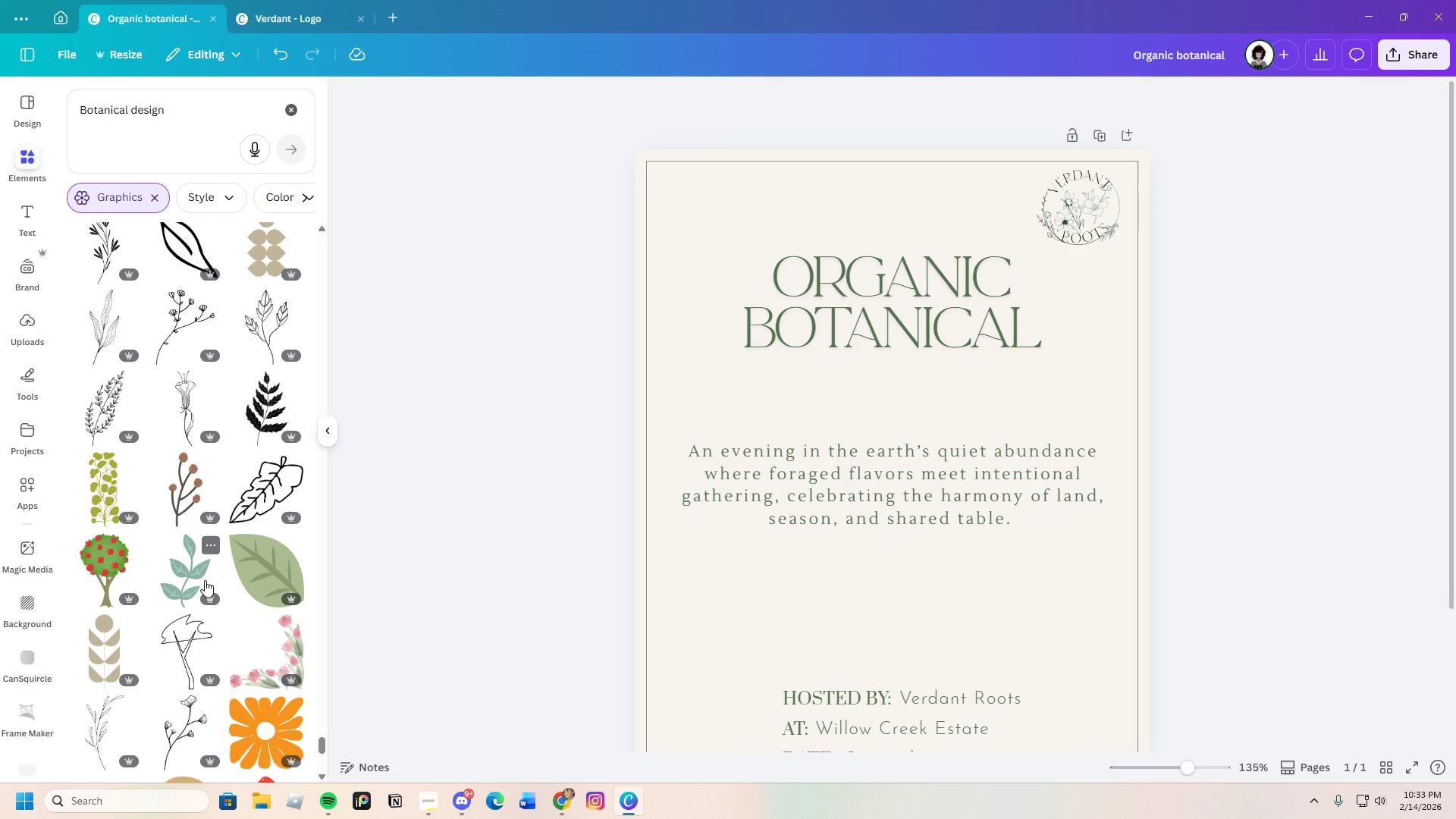 
wait(6.08)
 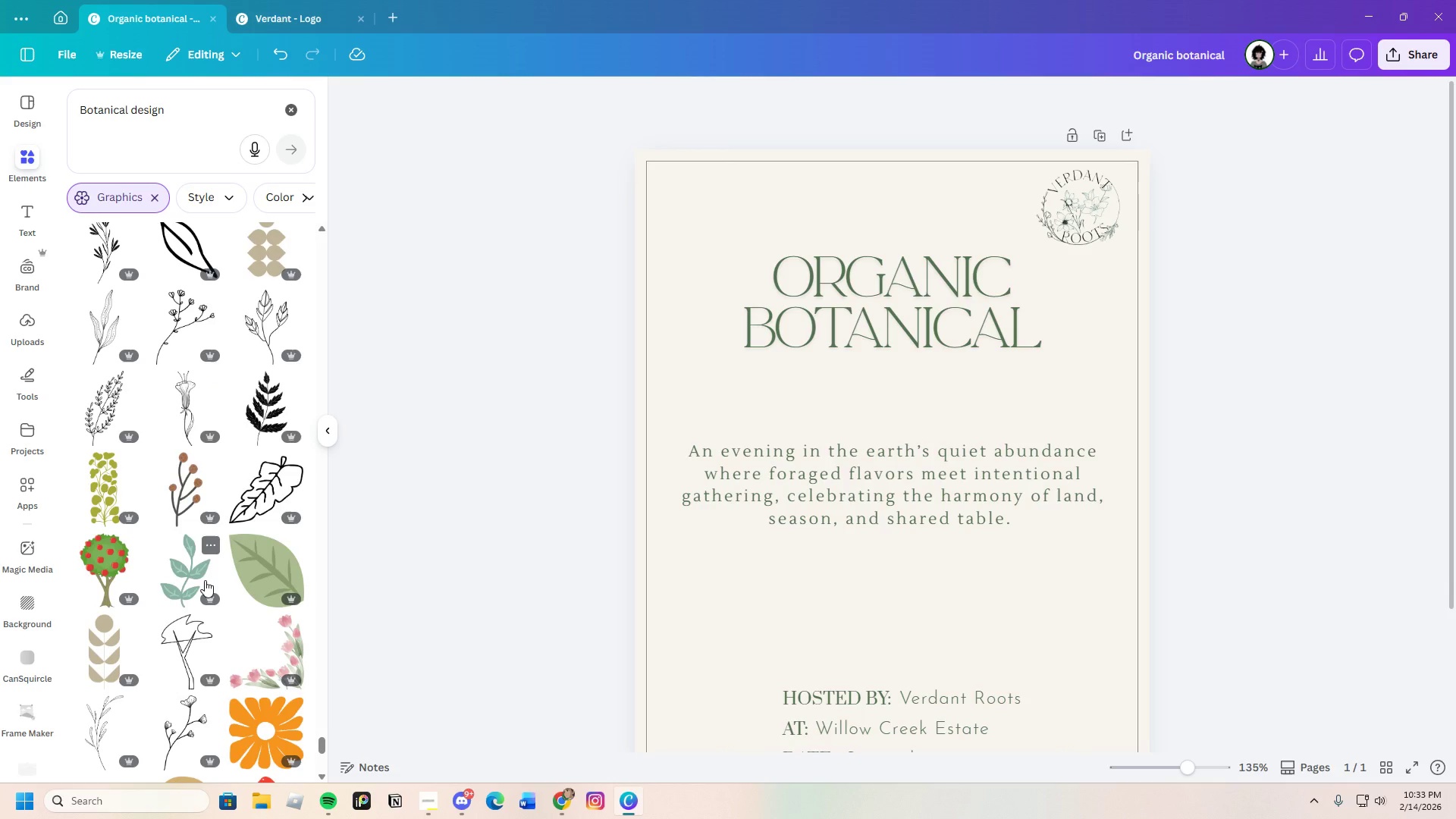 
scroll: coordinate [186, 588], scroll_direction: down, amount: 16.0
 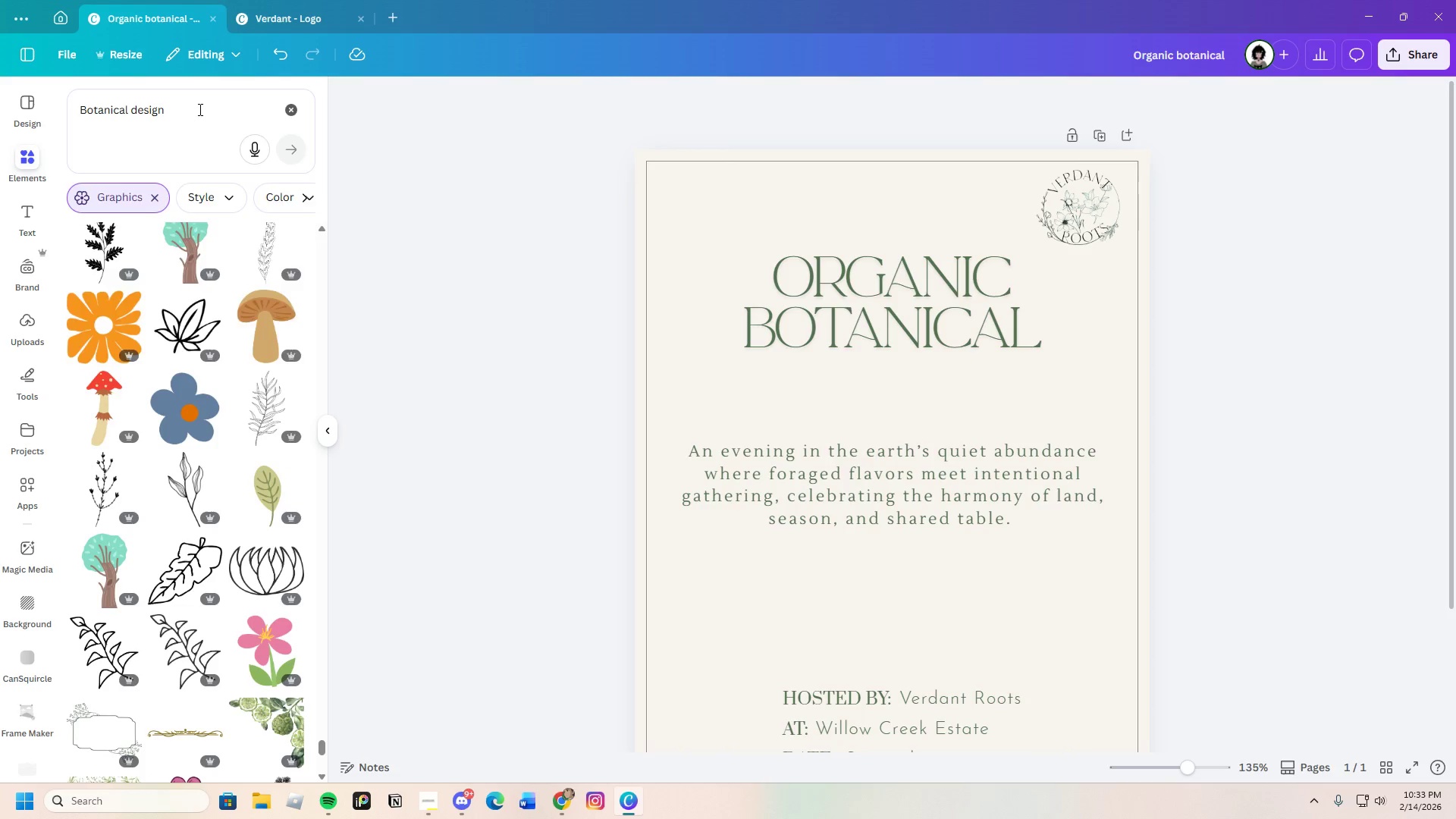 
key(Backspace)
key(Backspace)
key(Backspace)
key(Backspace)
key(Backspace)
key(Backspace)
type(boarder)
 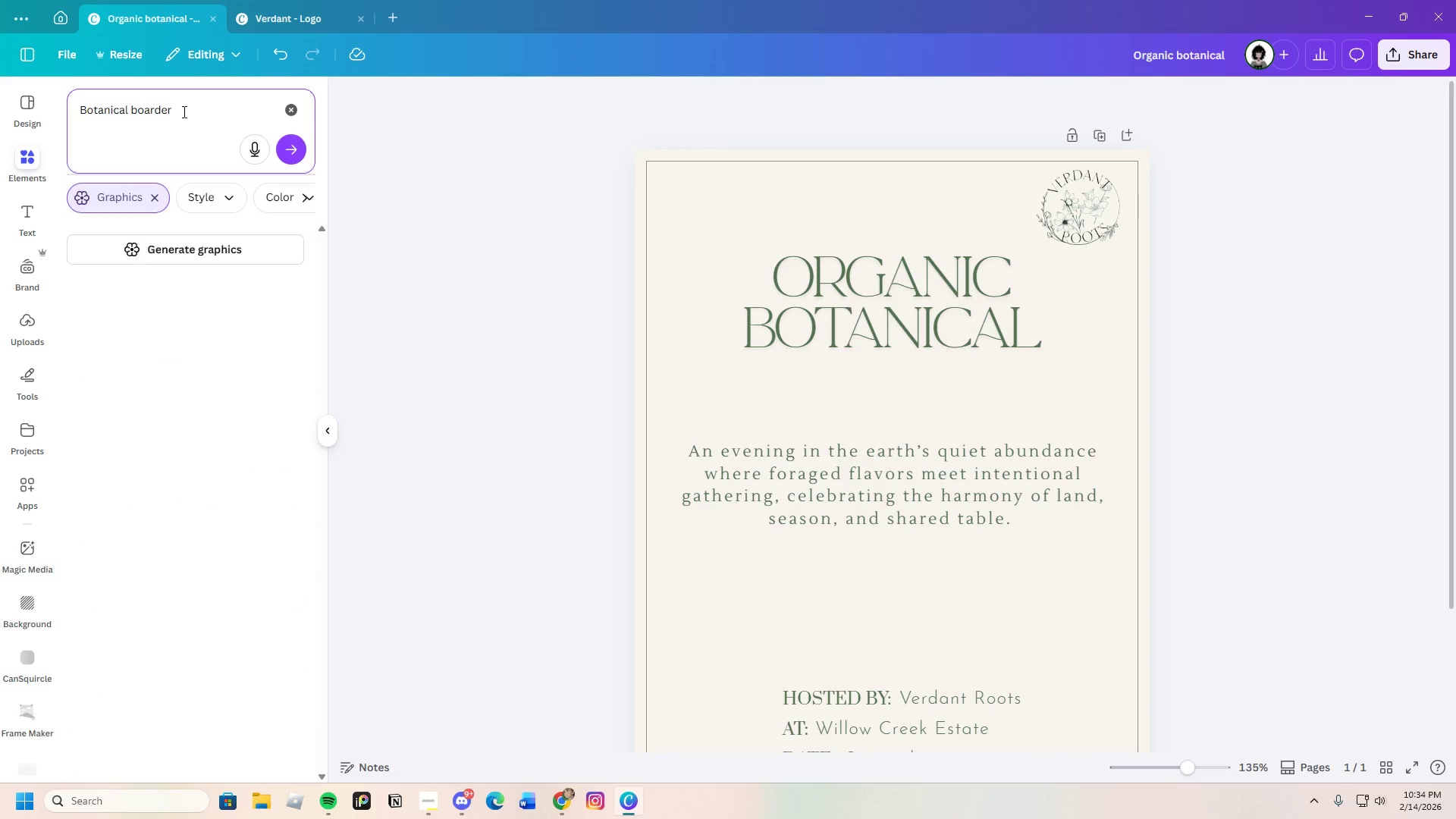 
key(Enter)
 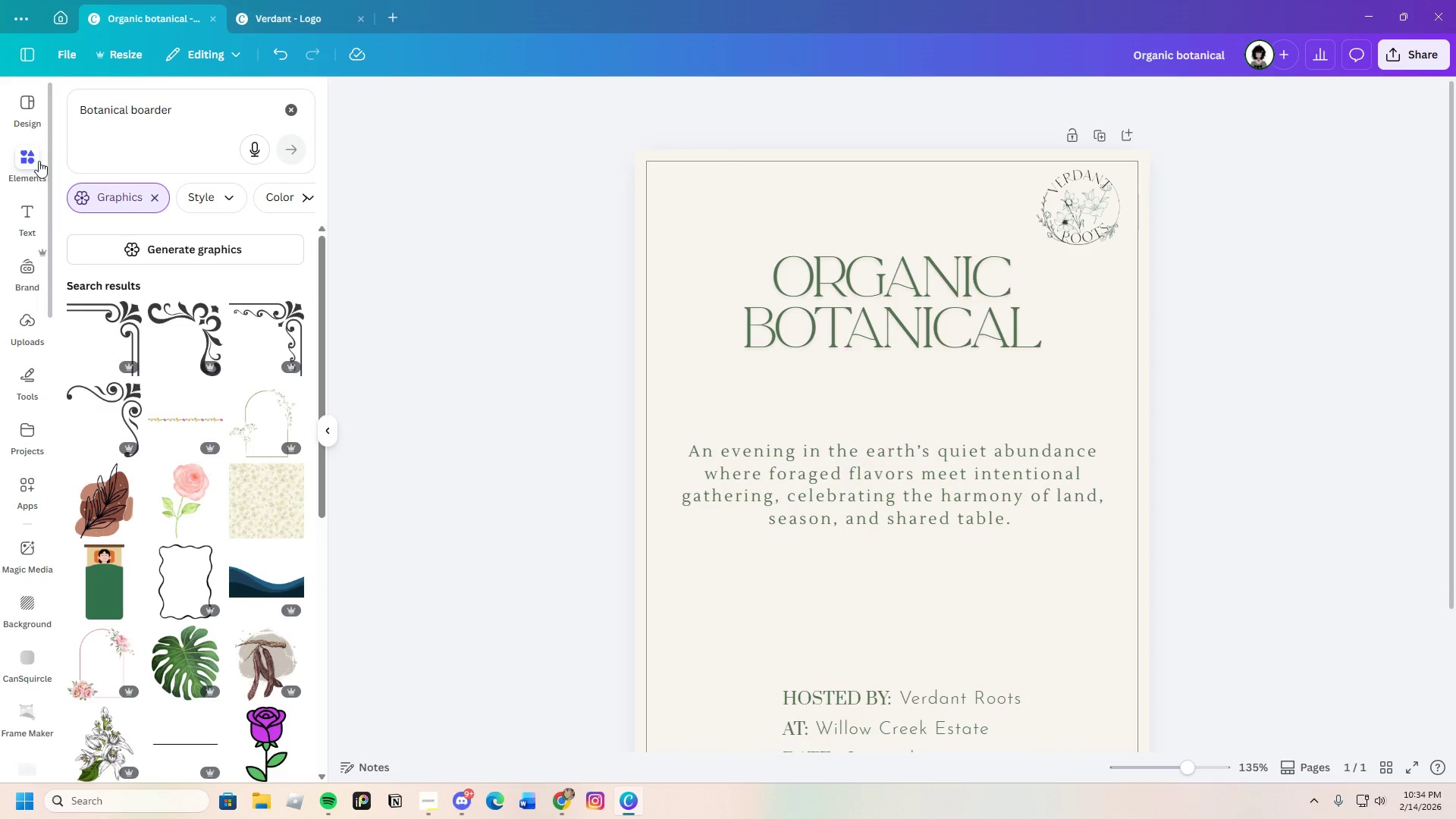 
scroll: coordinate [173, 500], scroll_direction: down, amount: 27.0
 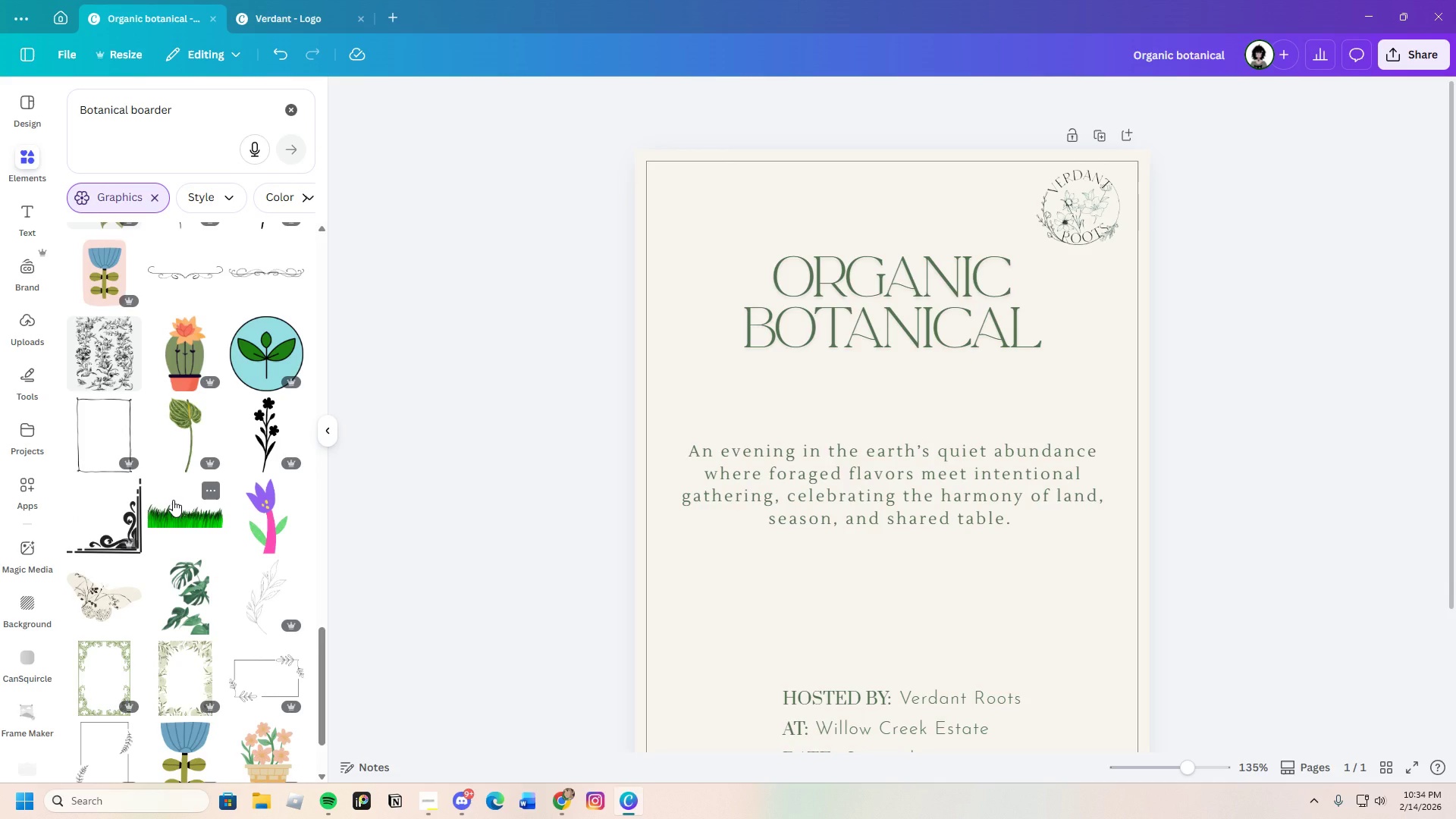 
scroll: coordinate [257, 610], scroll_direction: down, amount: 9.0
 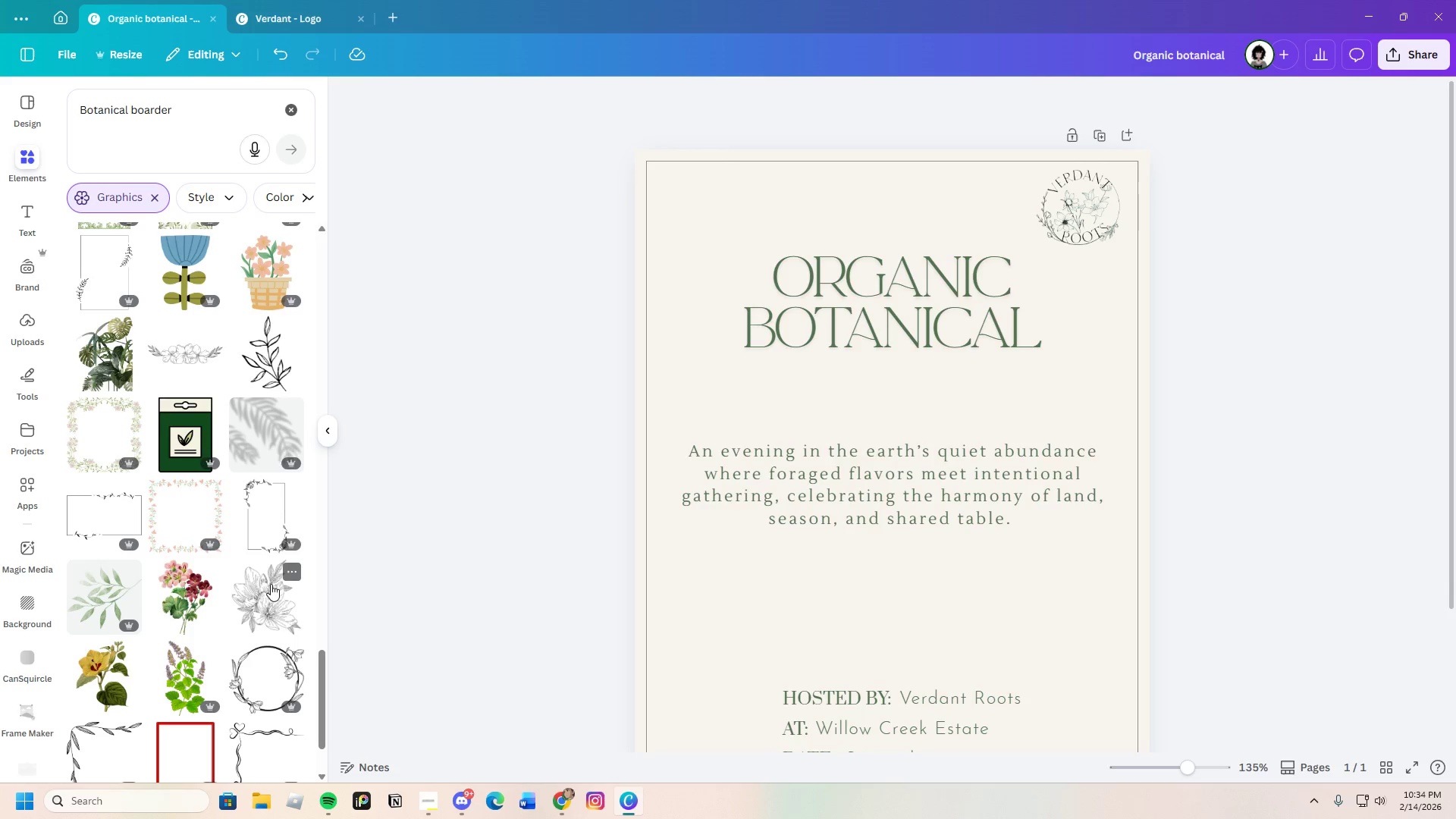 
left_click([256, 521])
 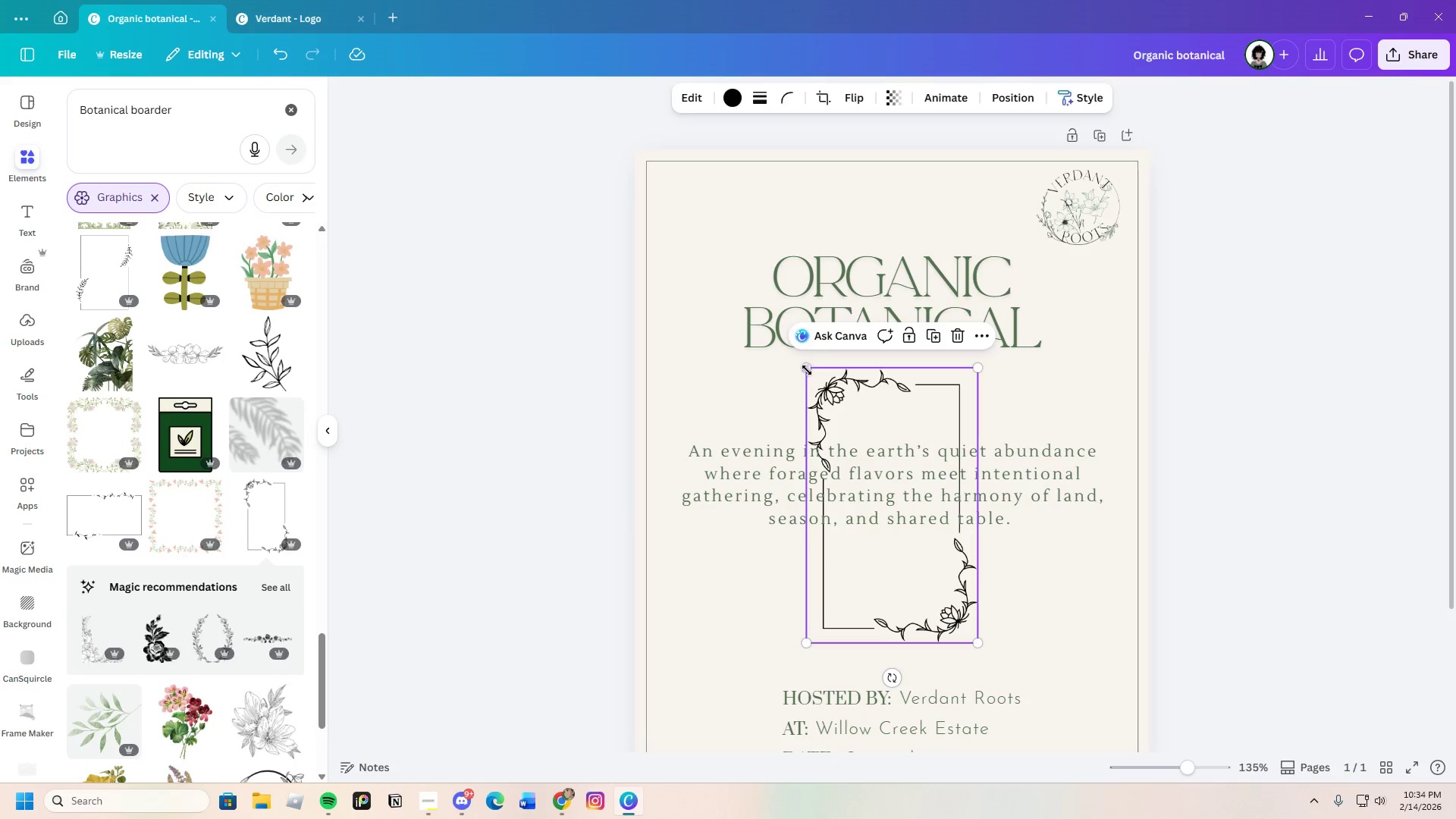 
left_click_drag(start_coordinate=[808, 369], to_coordinate=[605, 139])
 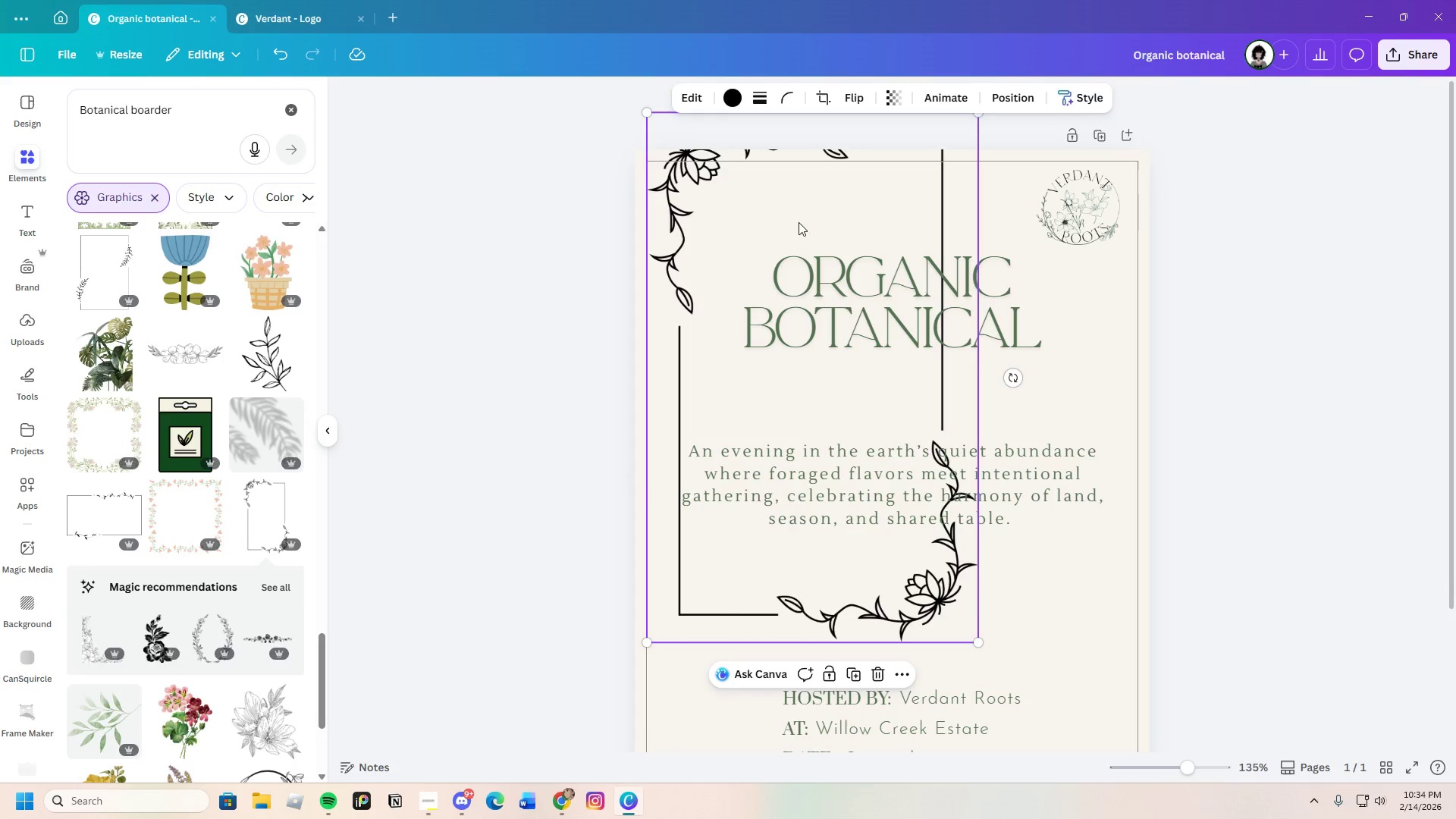 
left_click_drag(start_coordinate=[793, 212], to_coordinate=[814, 287])
 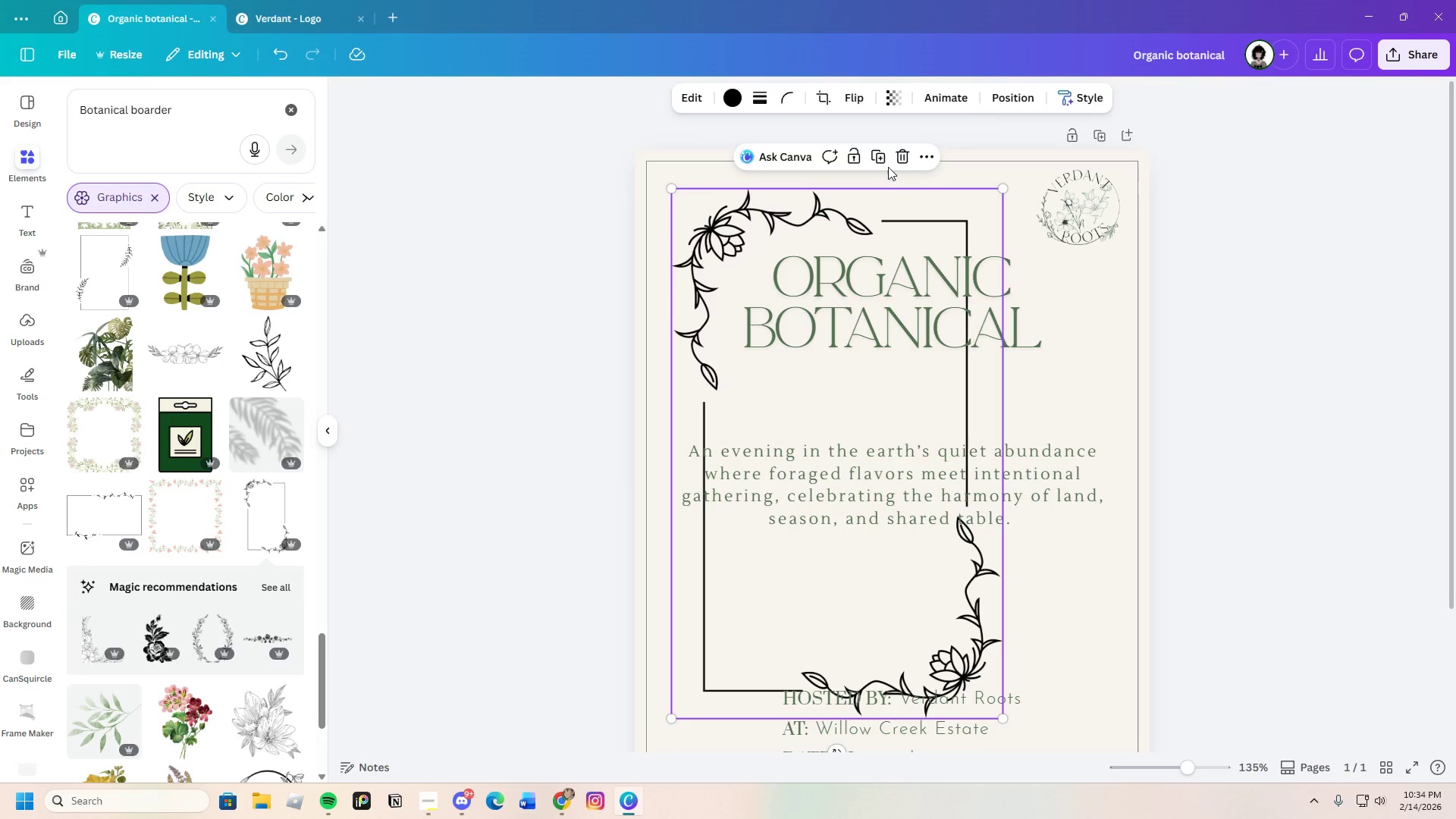 
left_click([897, 156])
 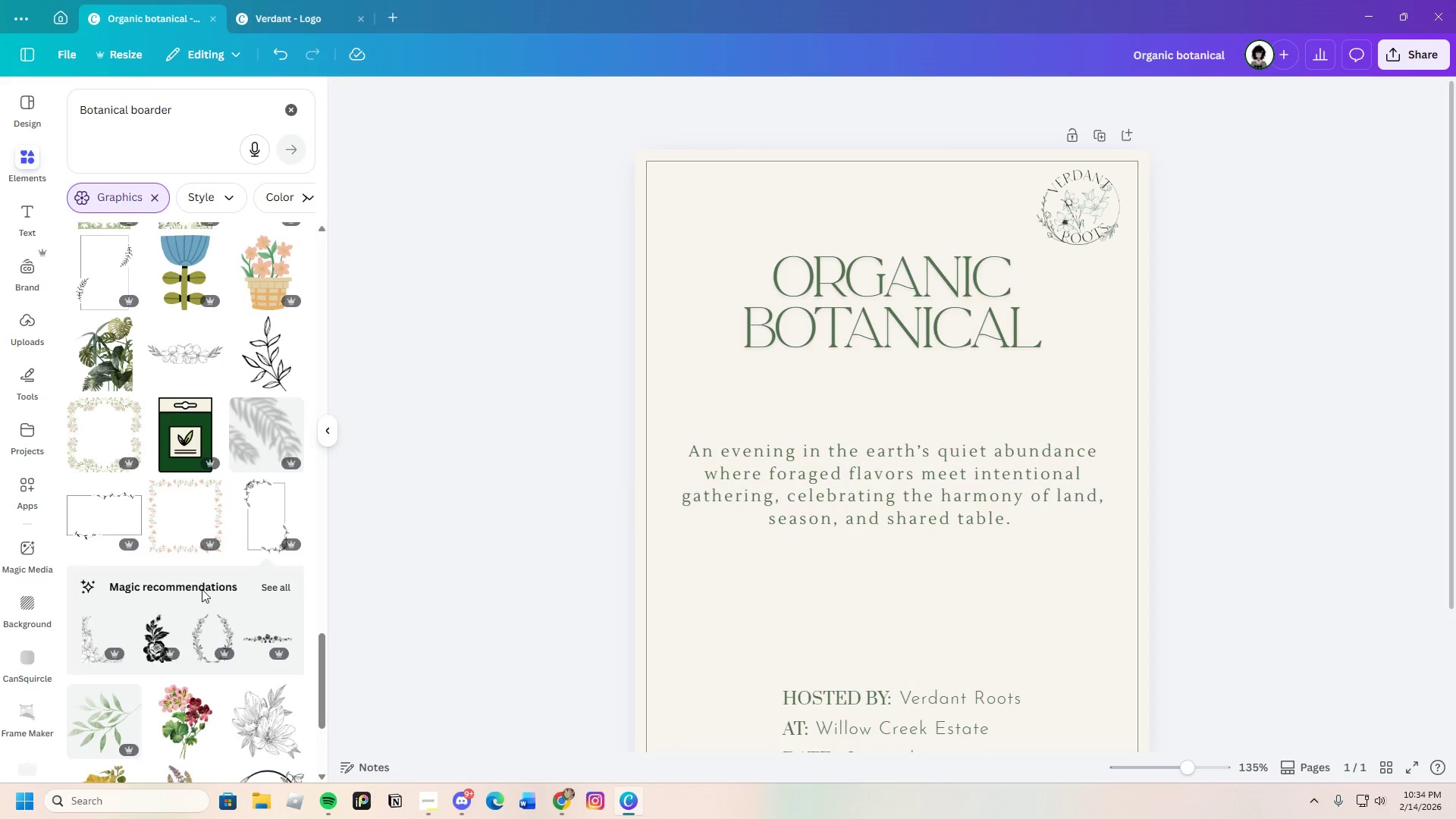 
scroll: coordinate [173, 613], scroll_direction: down, amount: 26.0
 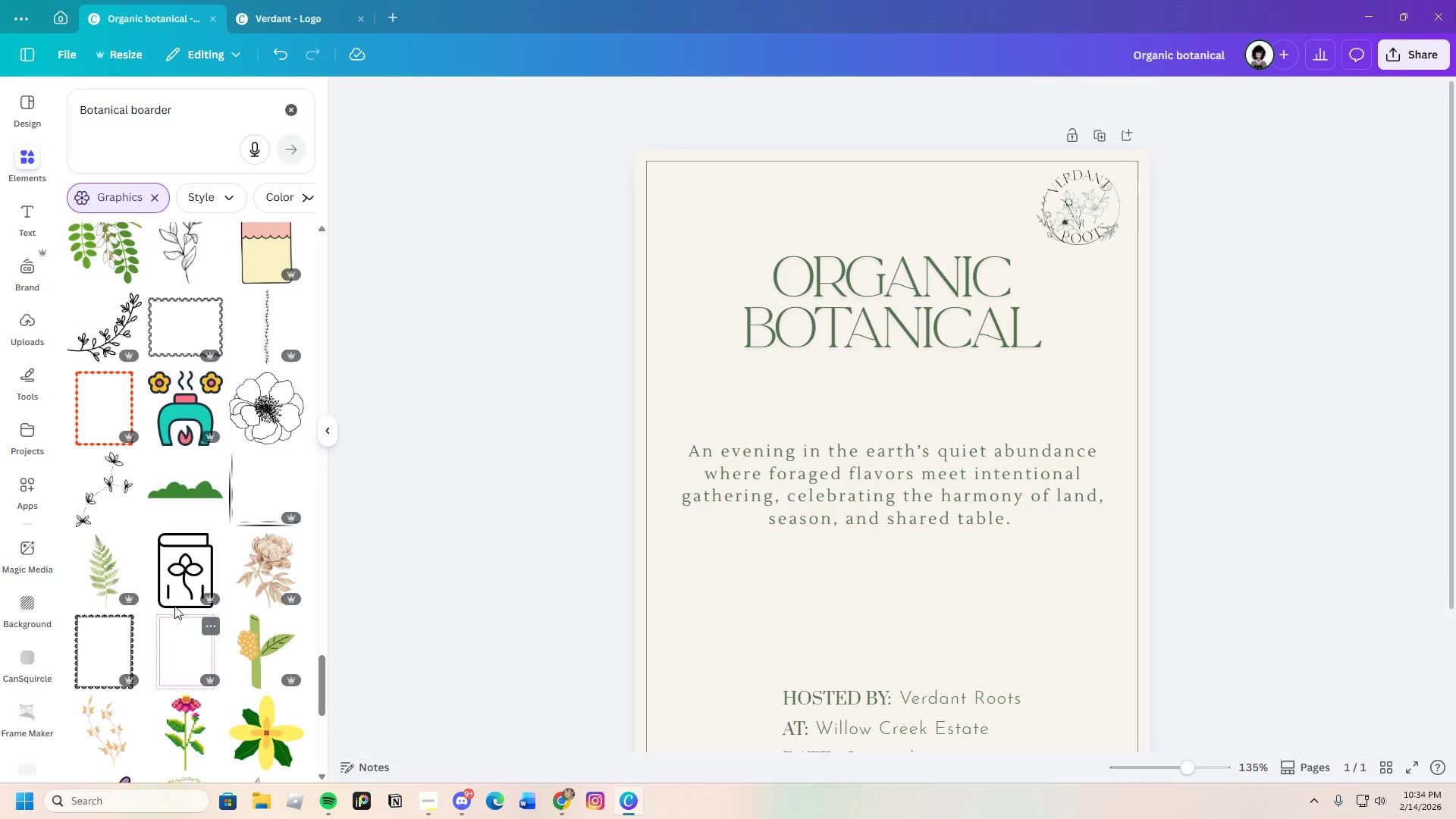 
scroll: coordinate [182, 595], scroll_direction: down, amount: 8.0
 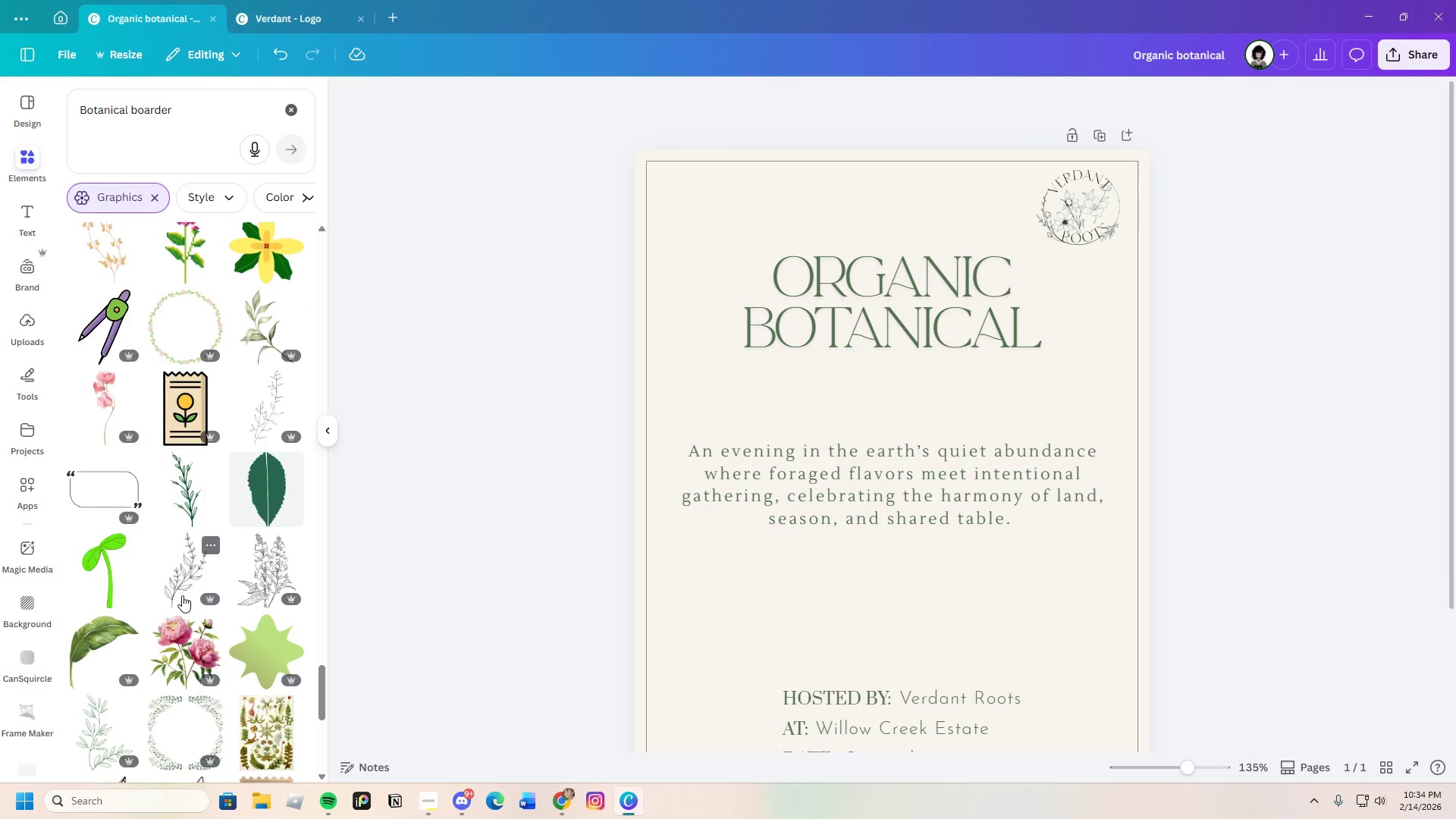 
scroll: coordinate [182, 595], scroll_direction: up, amount: 3.0
 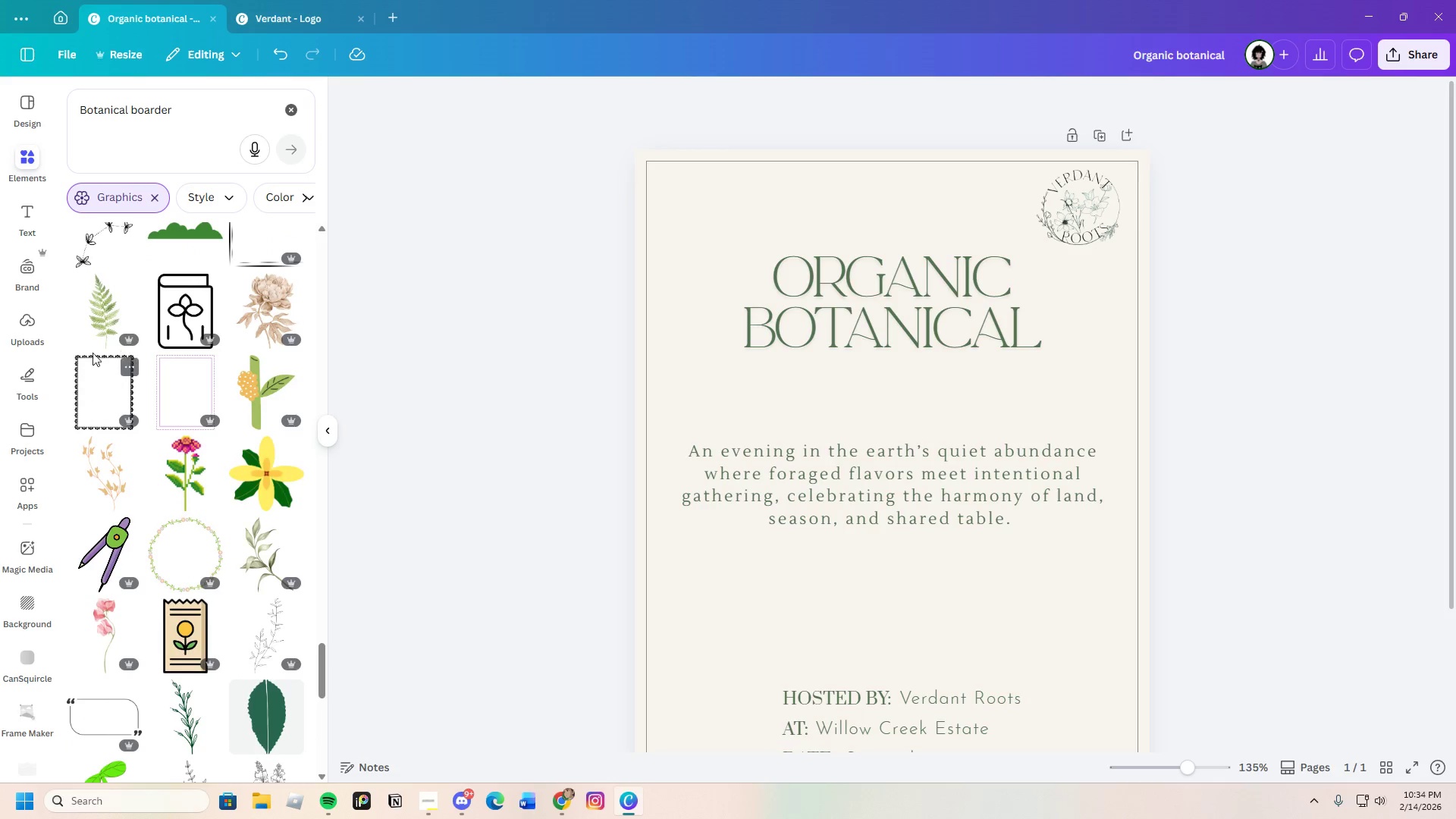 
left_click([108, 324])
 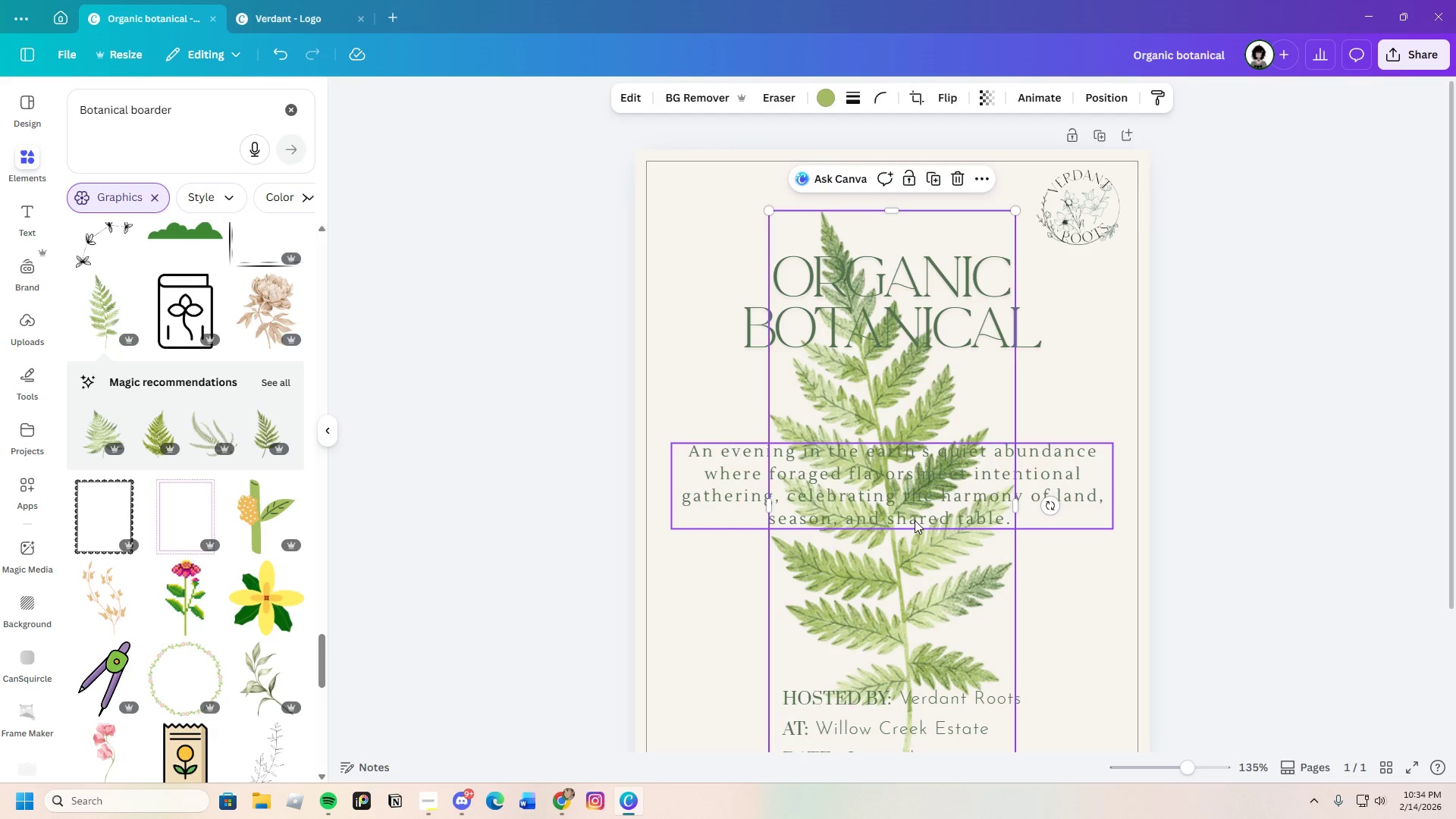 
left_click_drag(start_coordinate=[915, 599], to_coordinate=[968, 598])
 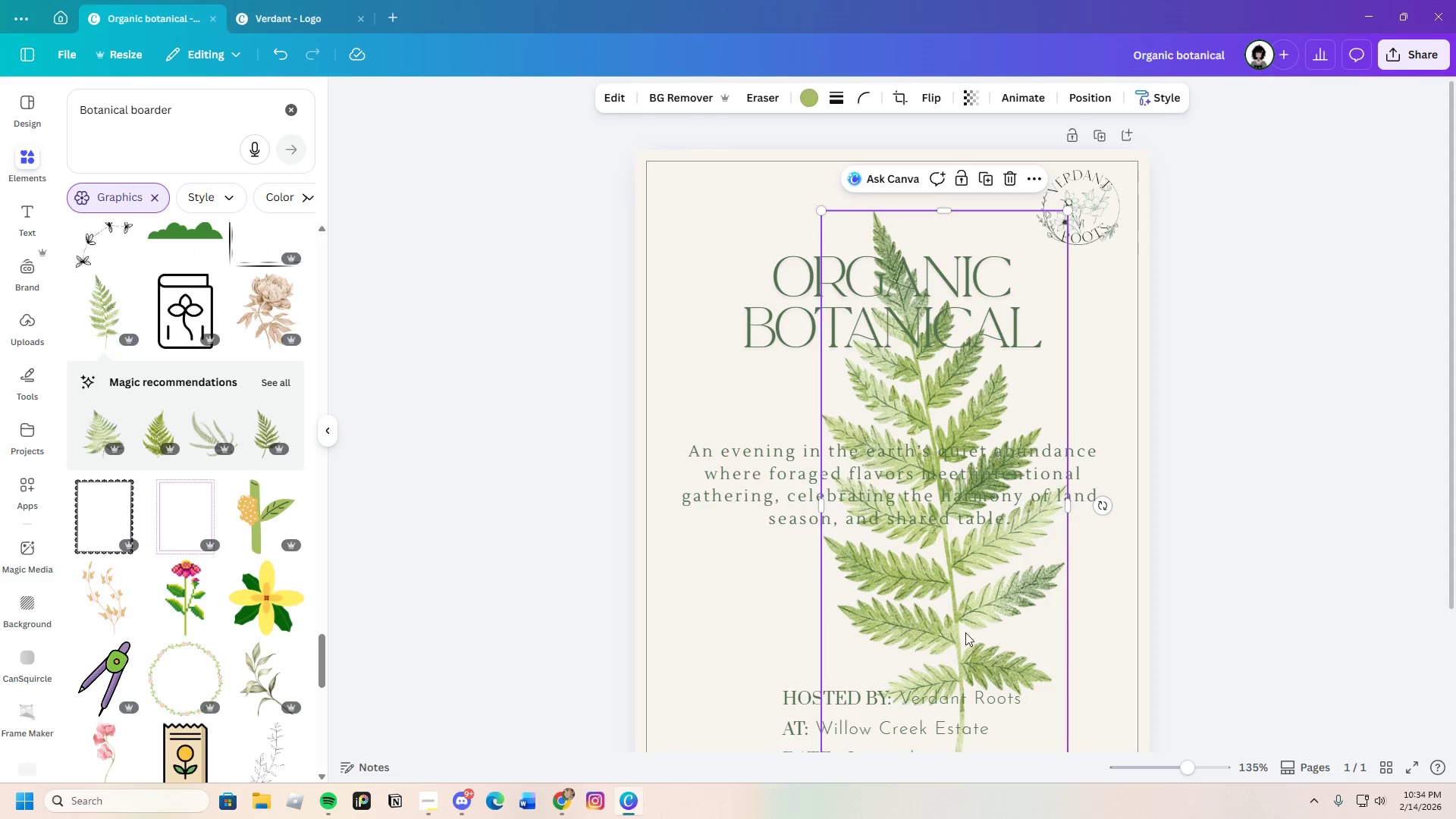 
scroll: coordinate [926, 576], scroll_direction: down, amount: 4.0
 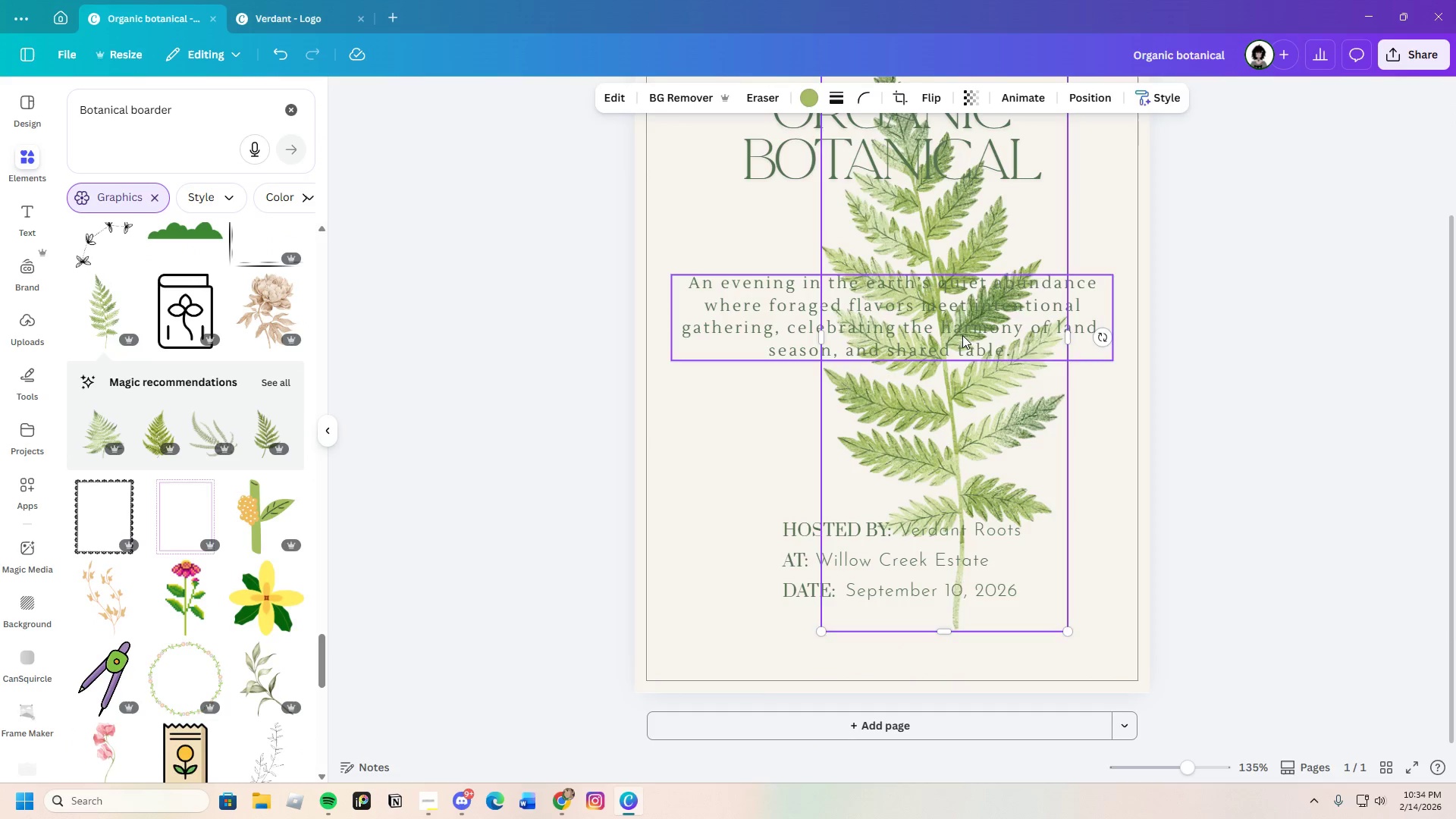 
left_click_drag(start_coordinate=[962, 336], to_coordinate=[934, 448])
 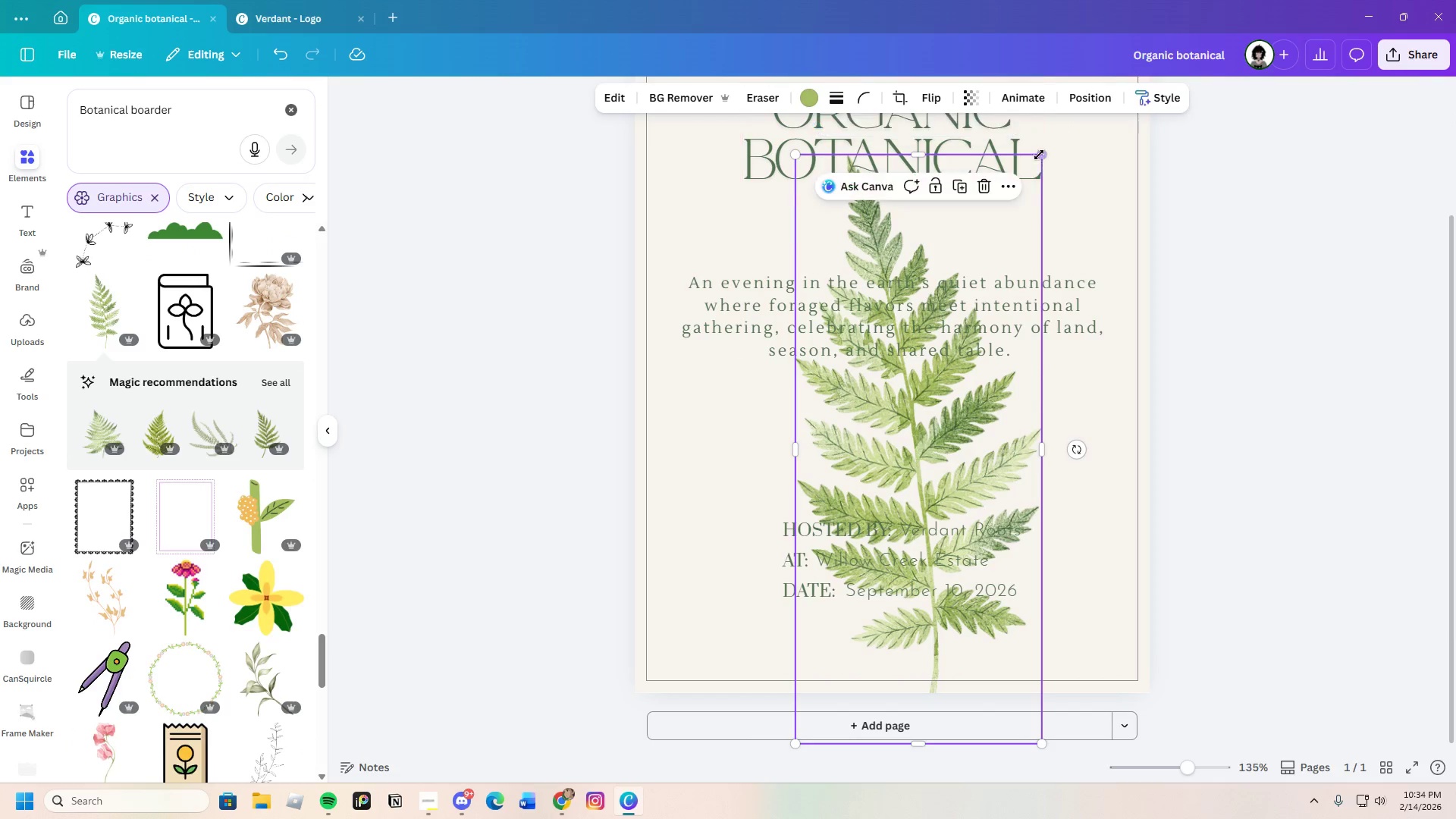 
left_click_drag(start_coordinate=[1040, 153], to_coordinate=[962, 491])
 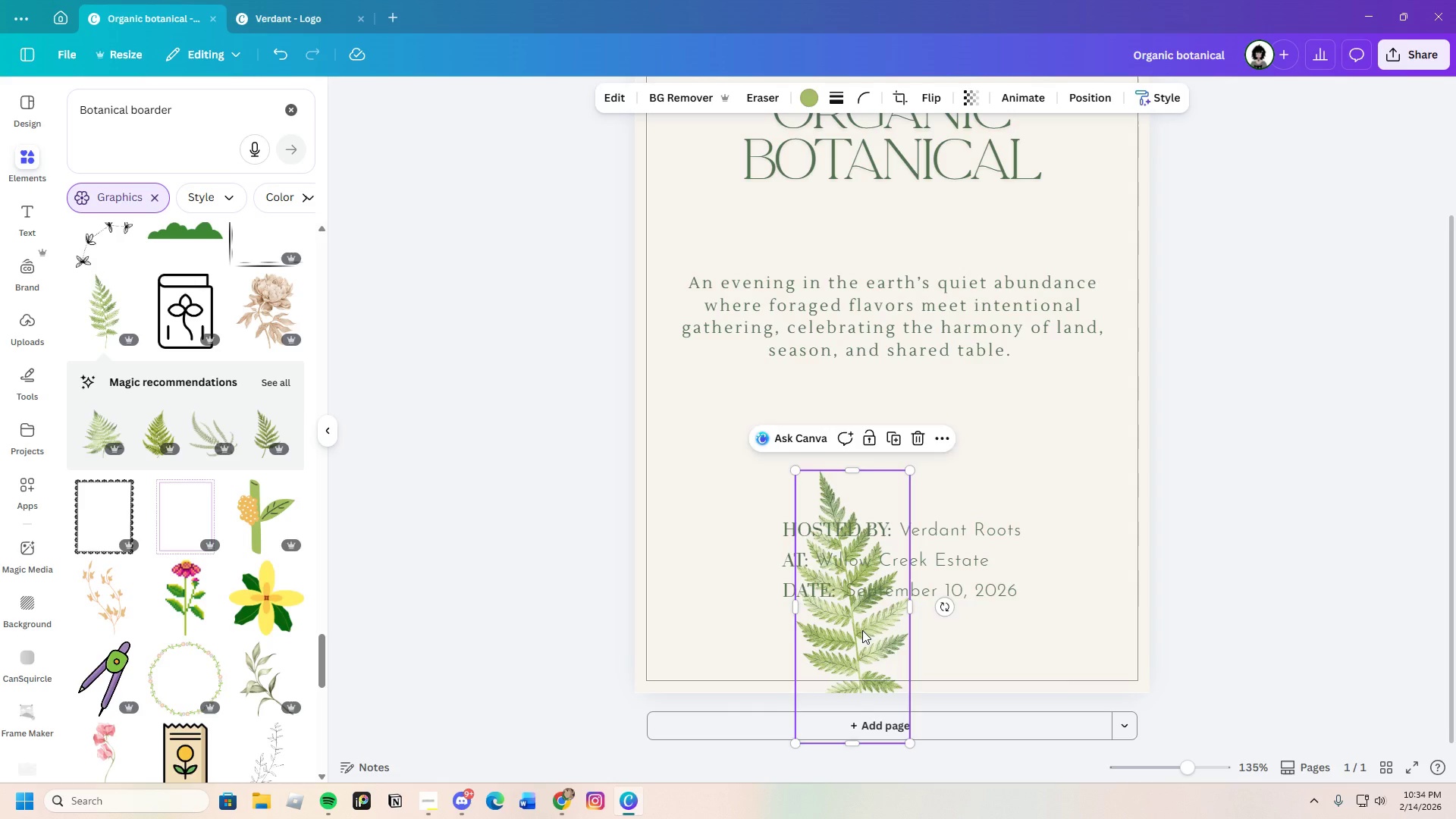 
left_click_drag(start_coordinate=[863, 626], to_coordinate=[1052, 551])
 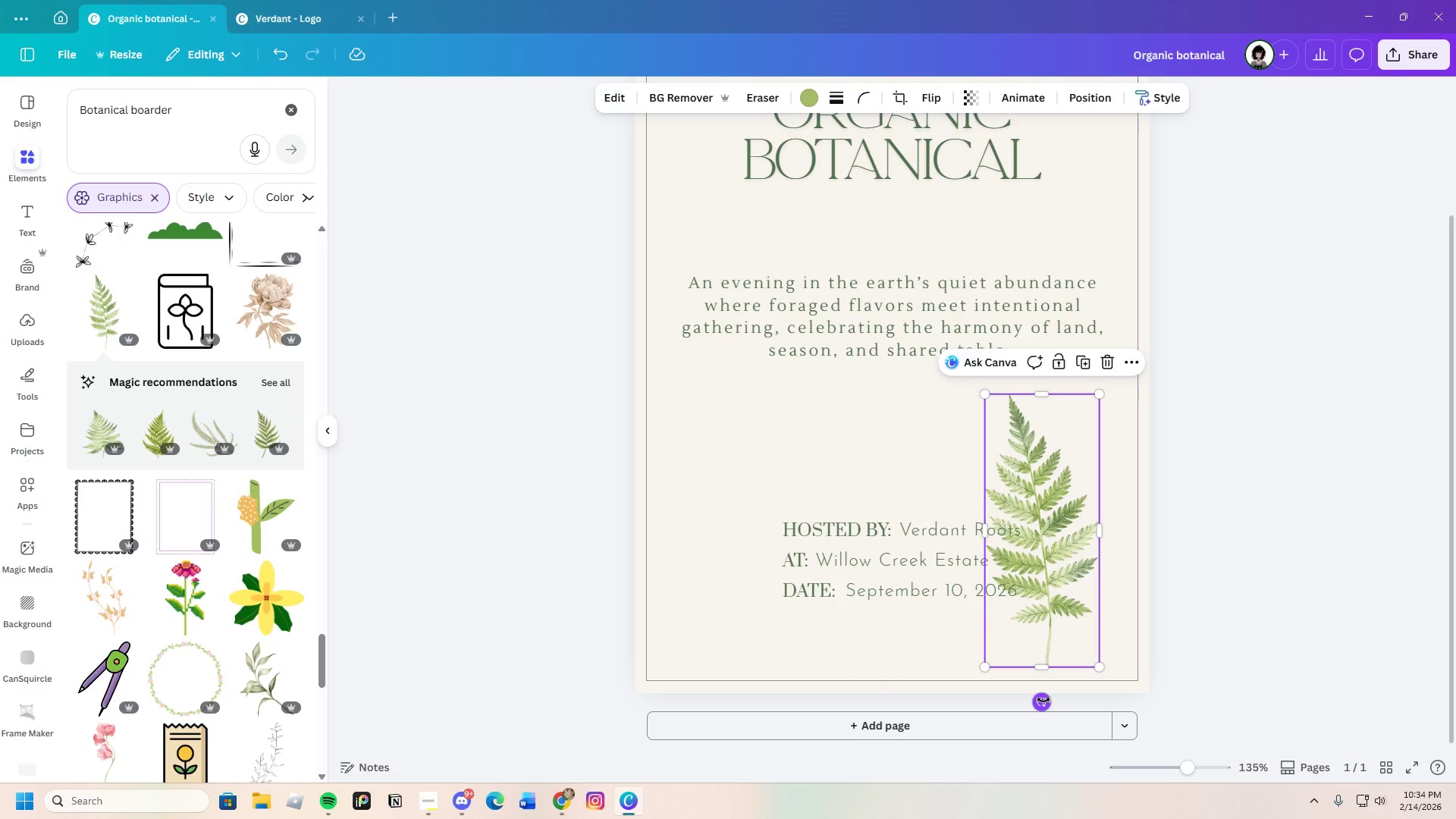 
left_click_drag(start_coordinate=[1042, 701], to_coordinate=[979, 704])
 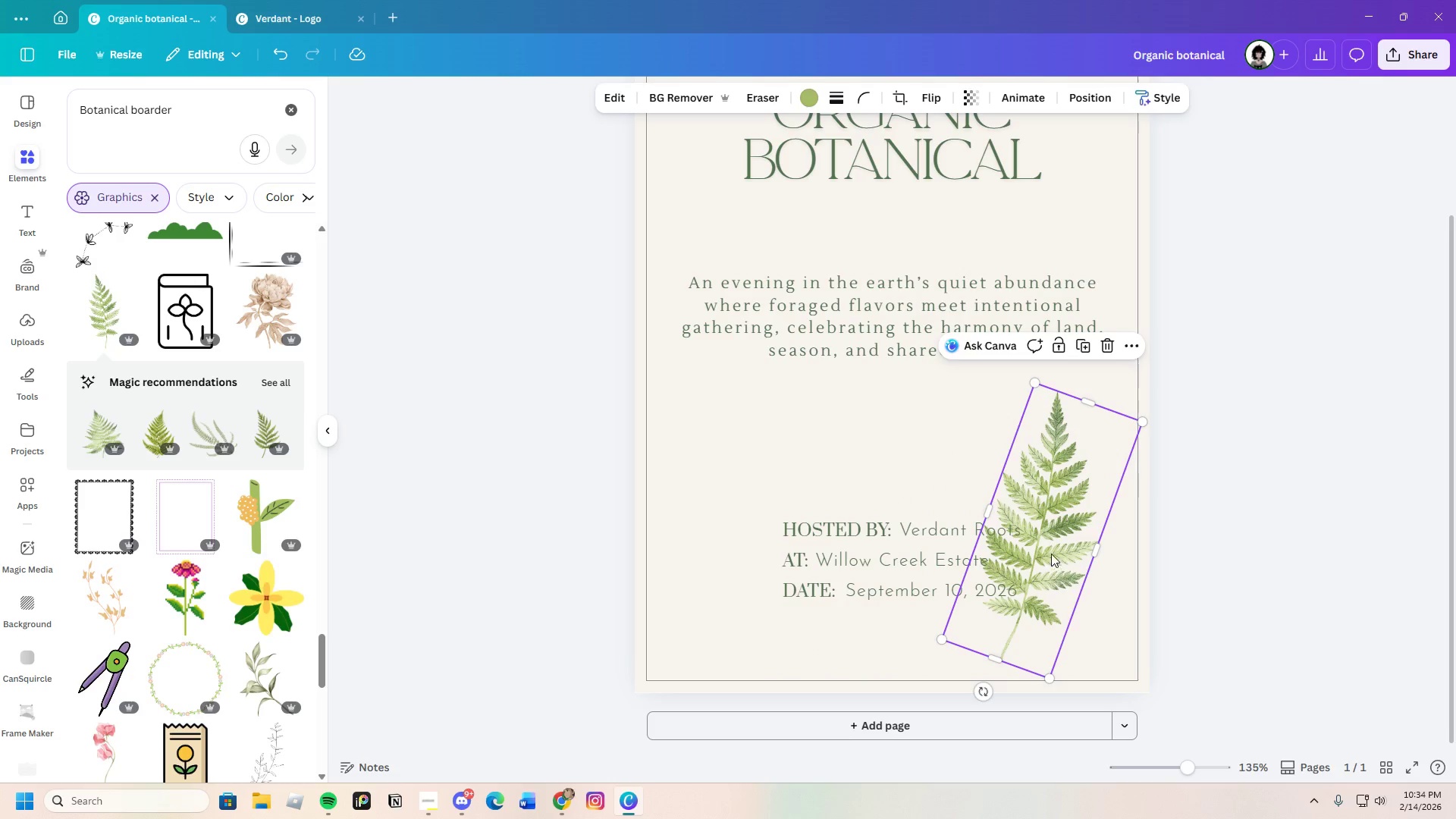 
left_click_drag(start_coordinate=[1051, 554], to_coordinate=[1110, 595])
 